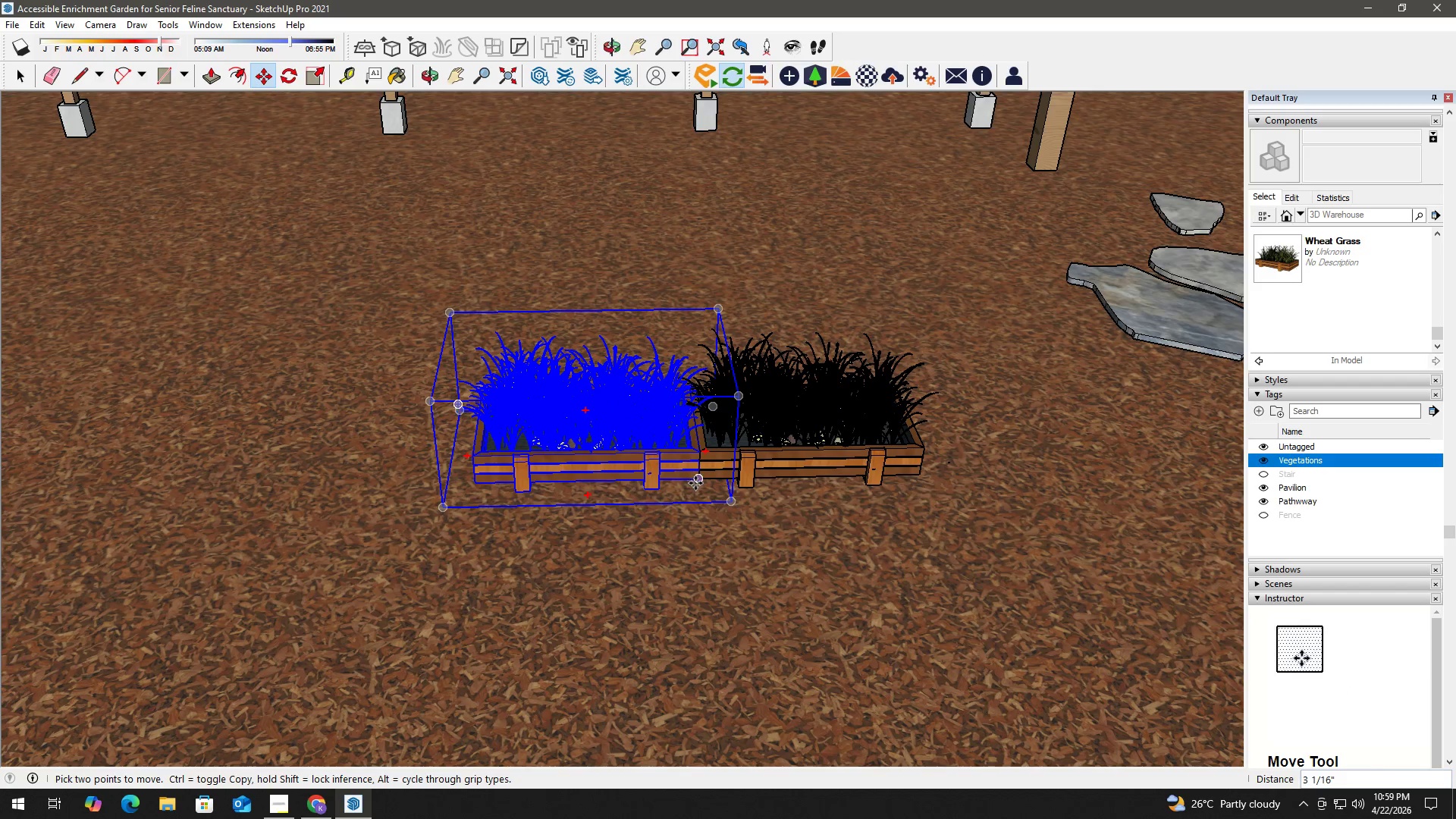 
left_click([698, 482])
 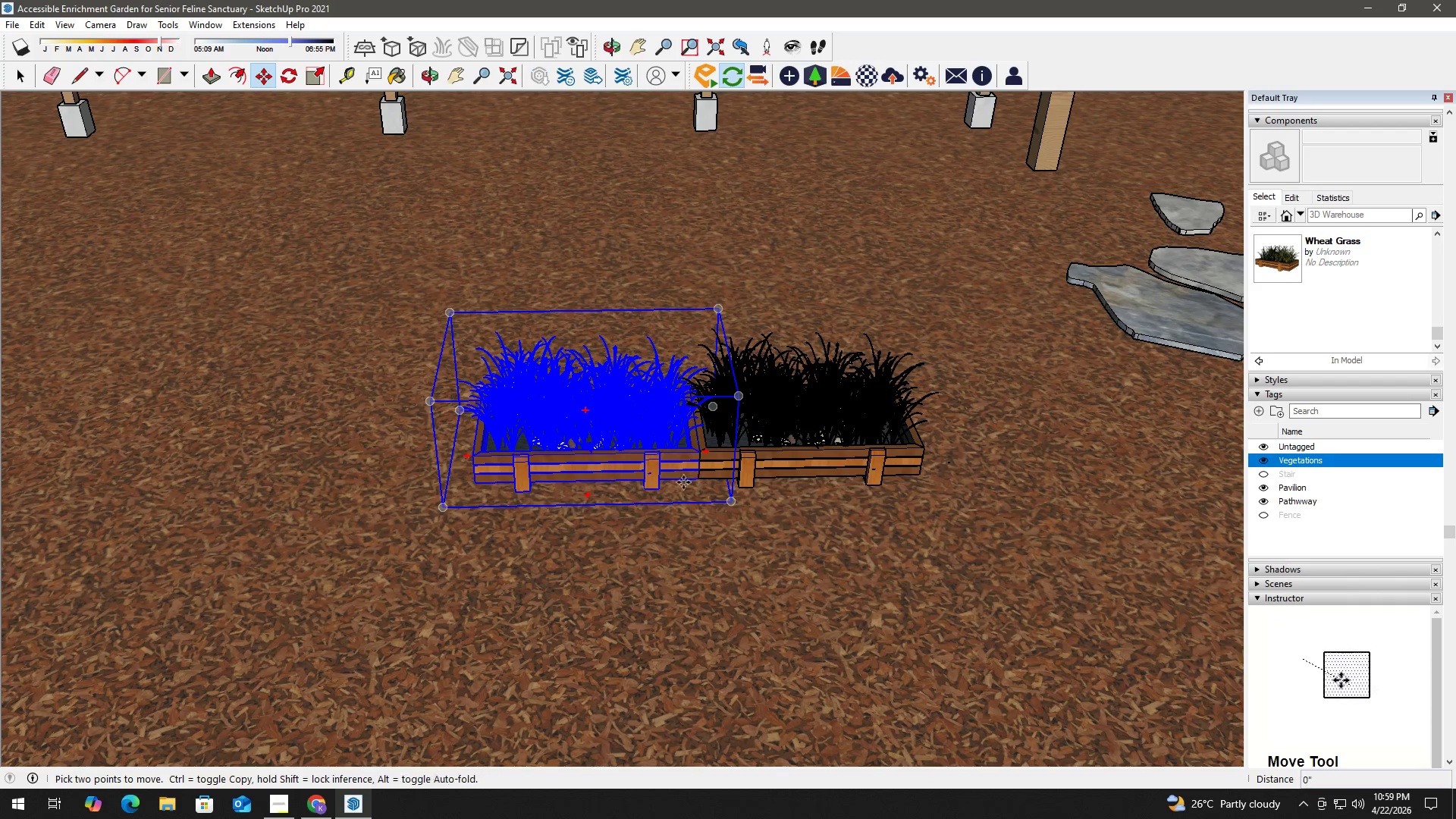 
key(Control+ControlLeft)
 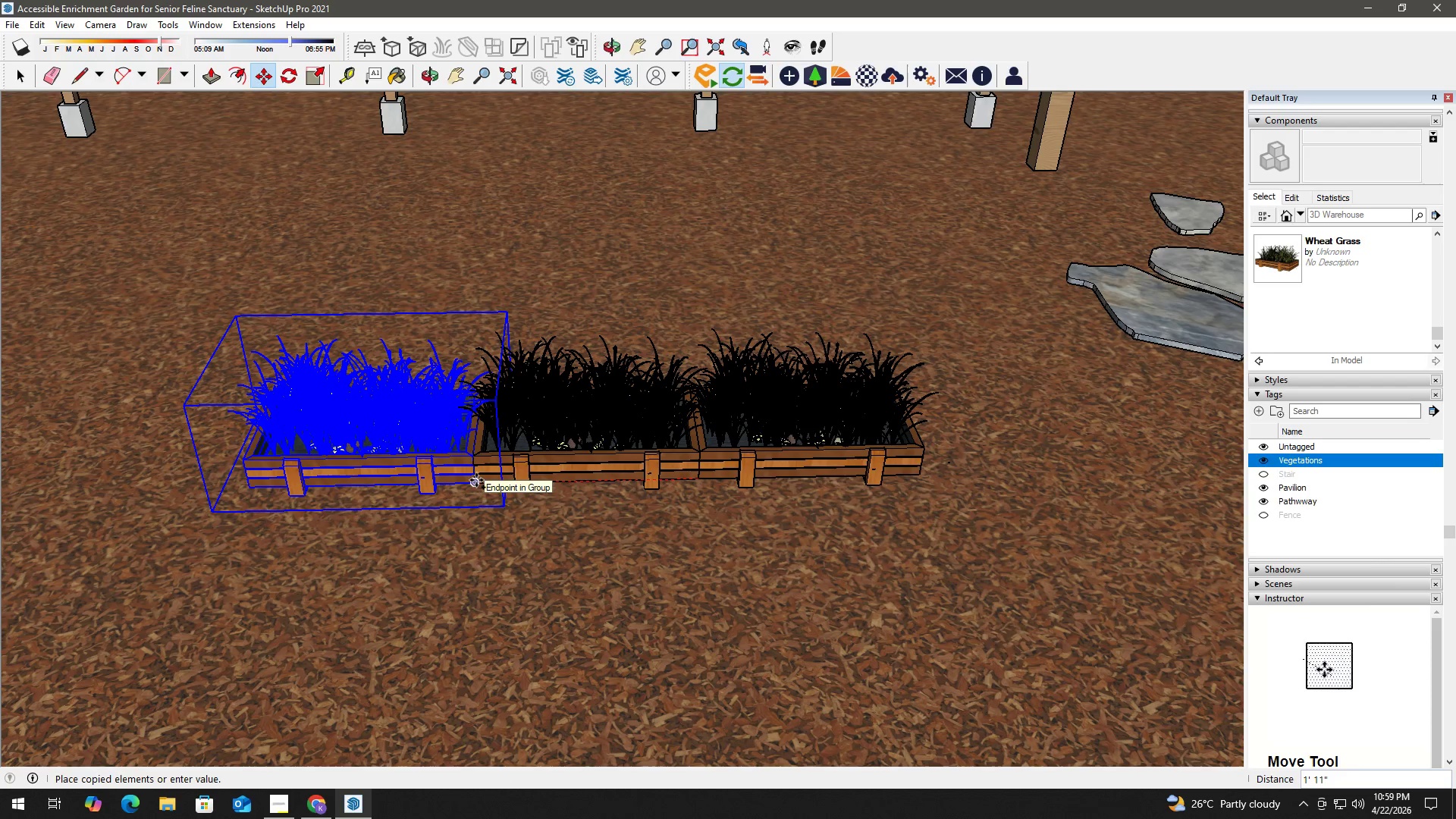 
left_click([476, 480])
 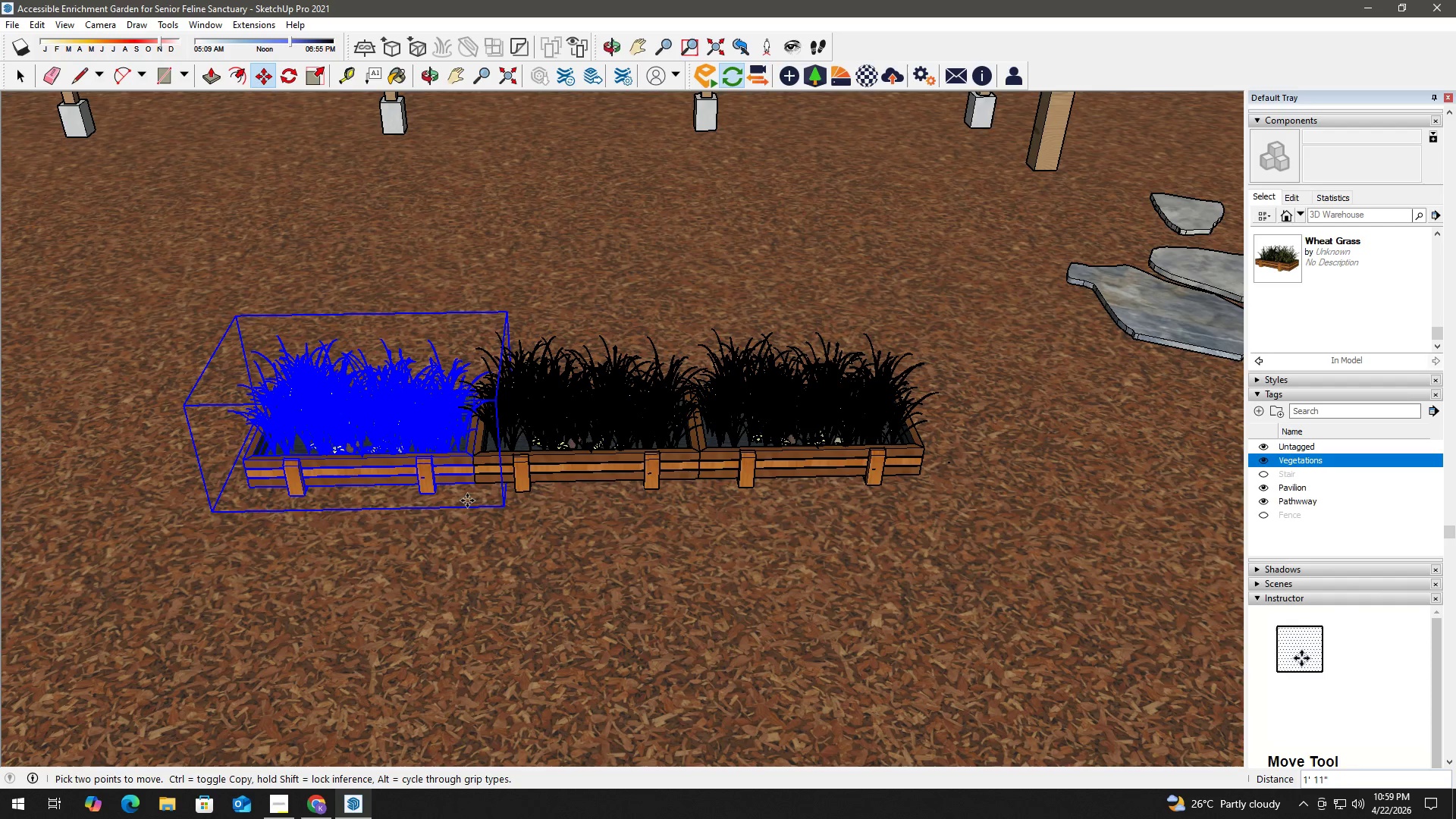 
key(Space)
 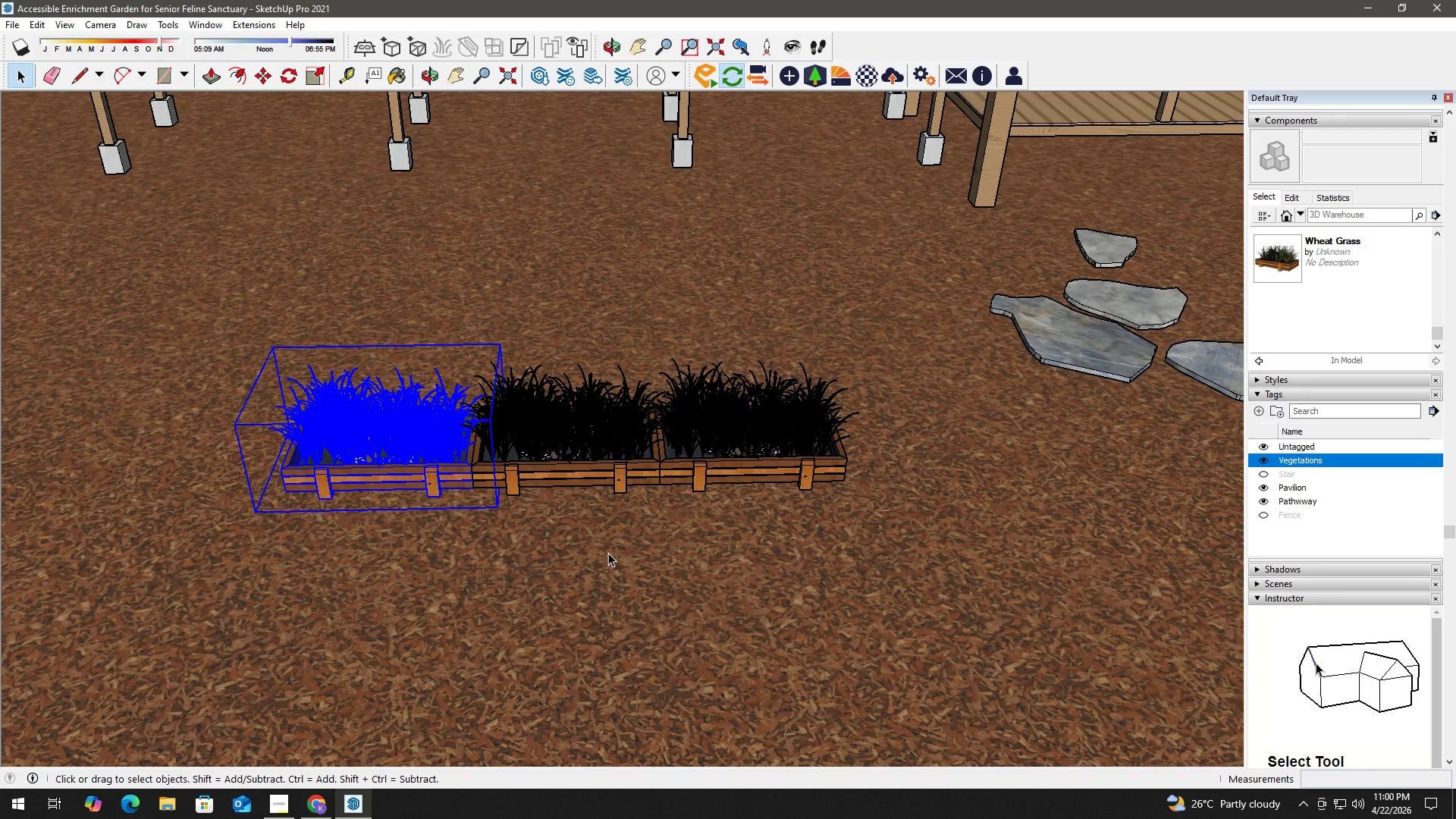 
scroll: coordinate [516, 579], scroll_direction: down, amount: 18.0
 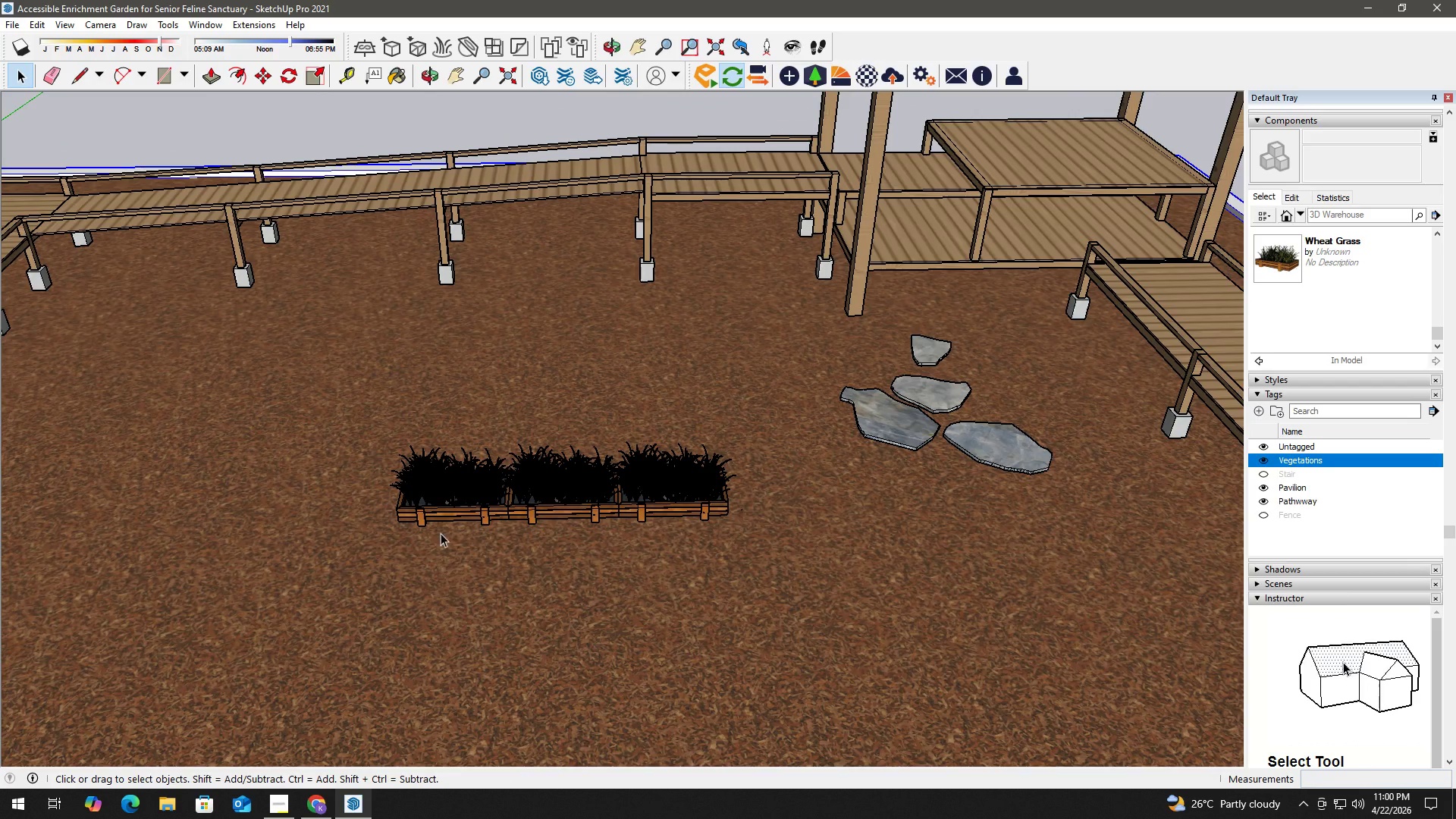 
left_click([448, 515])
 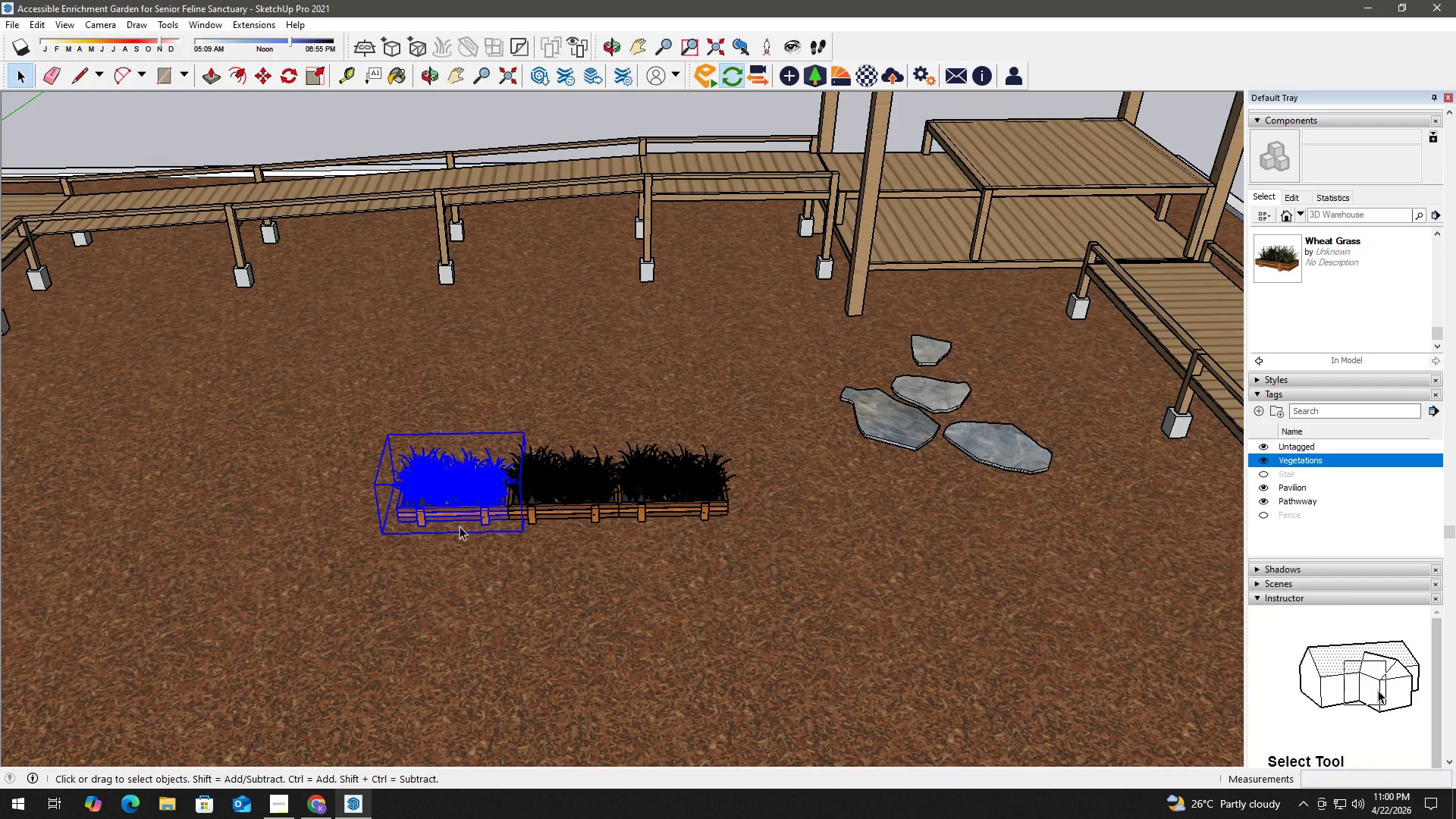 
key(M)
 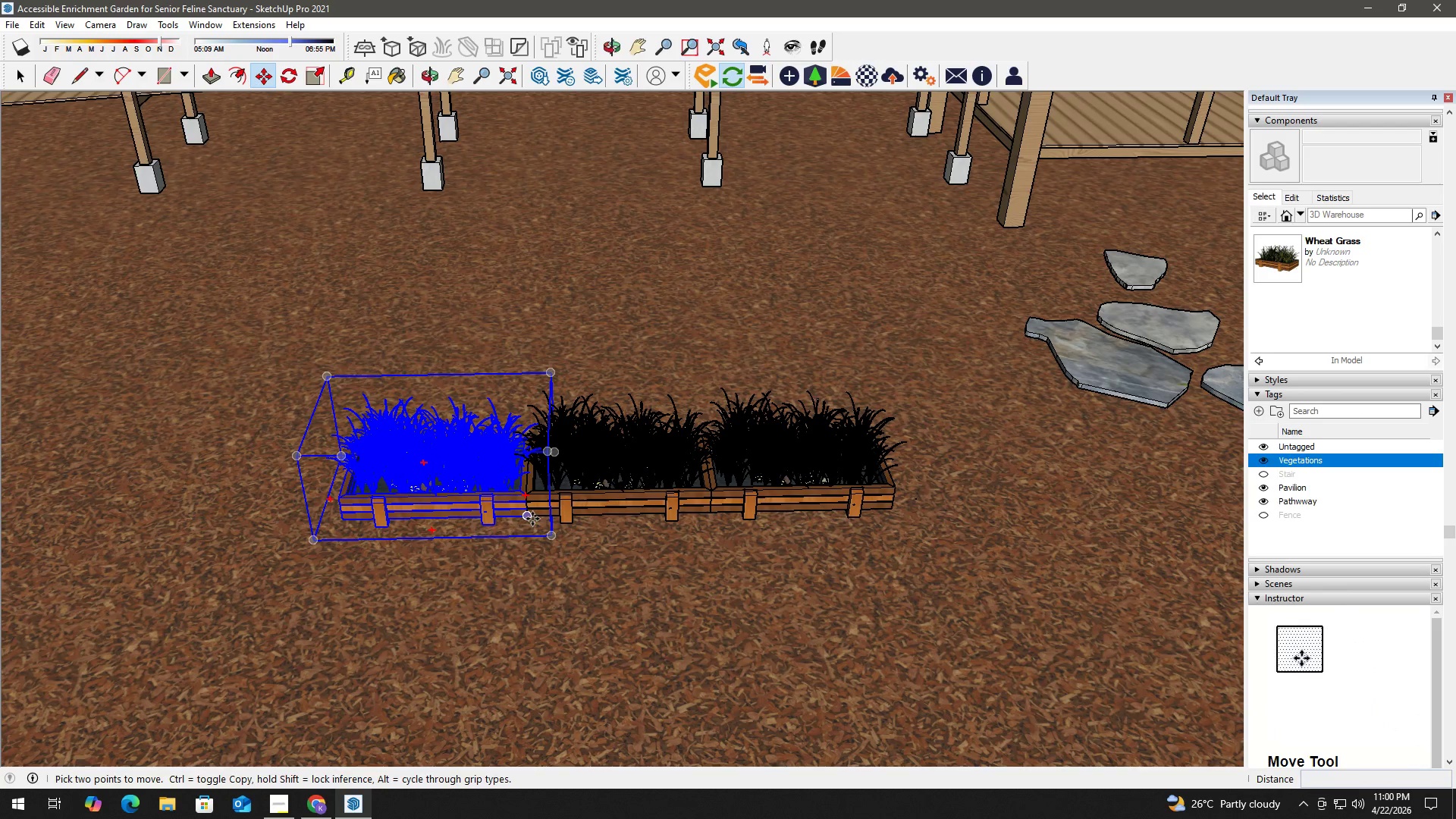 
scroll: coordinate [504, 511], scroll_direction: up, amount: 9.0
 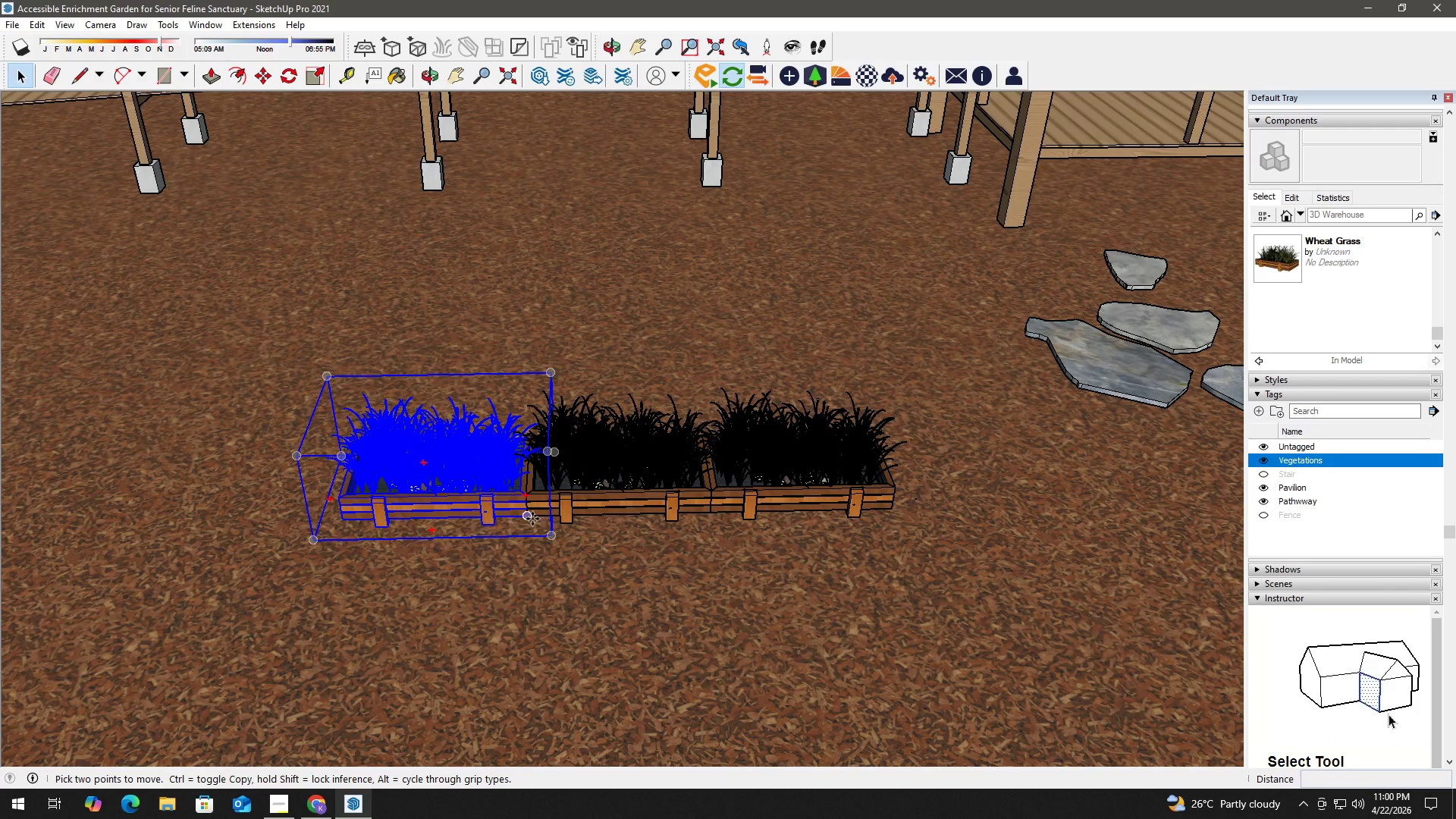 
left_click([531, 517])
 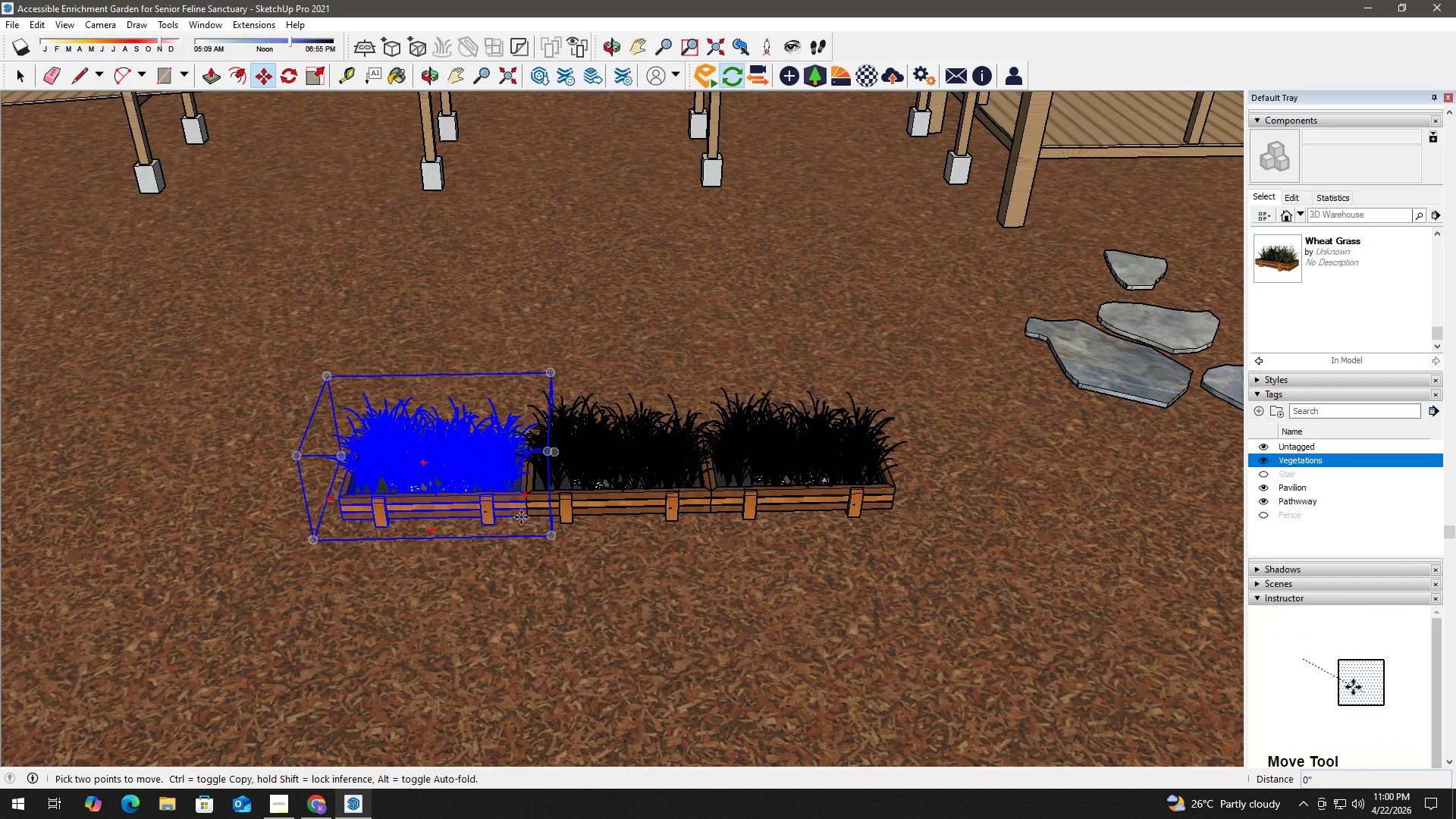 
key(Control+ControlLeft)
 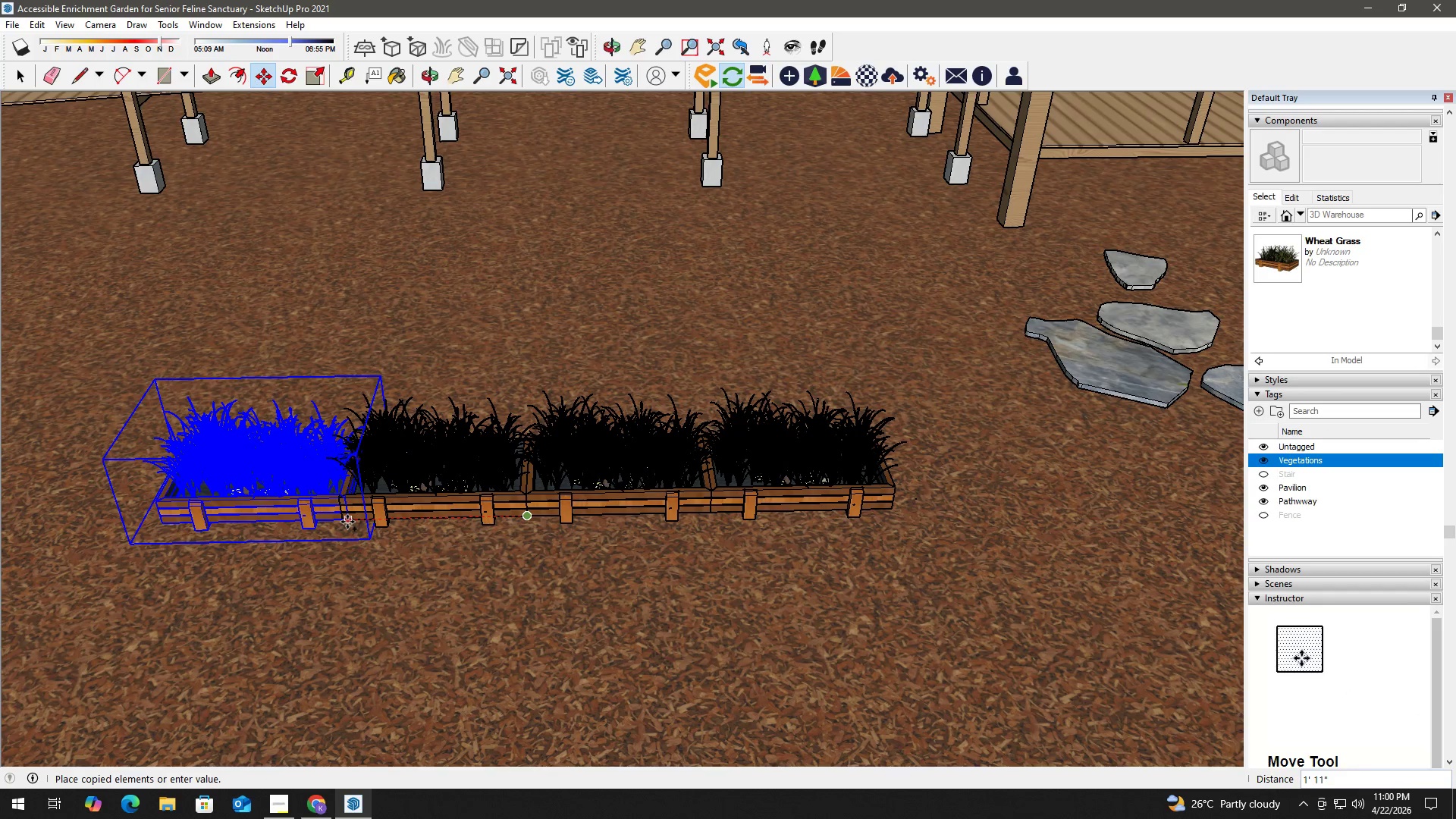 
left_click([346, 522])
 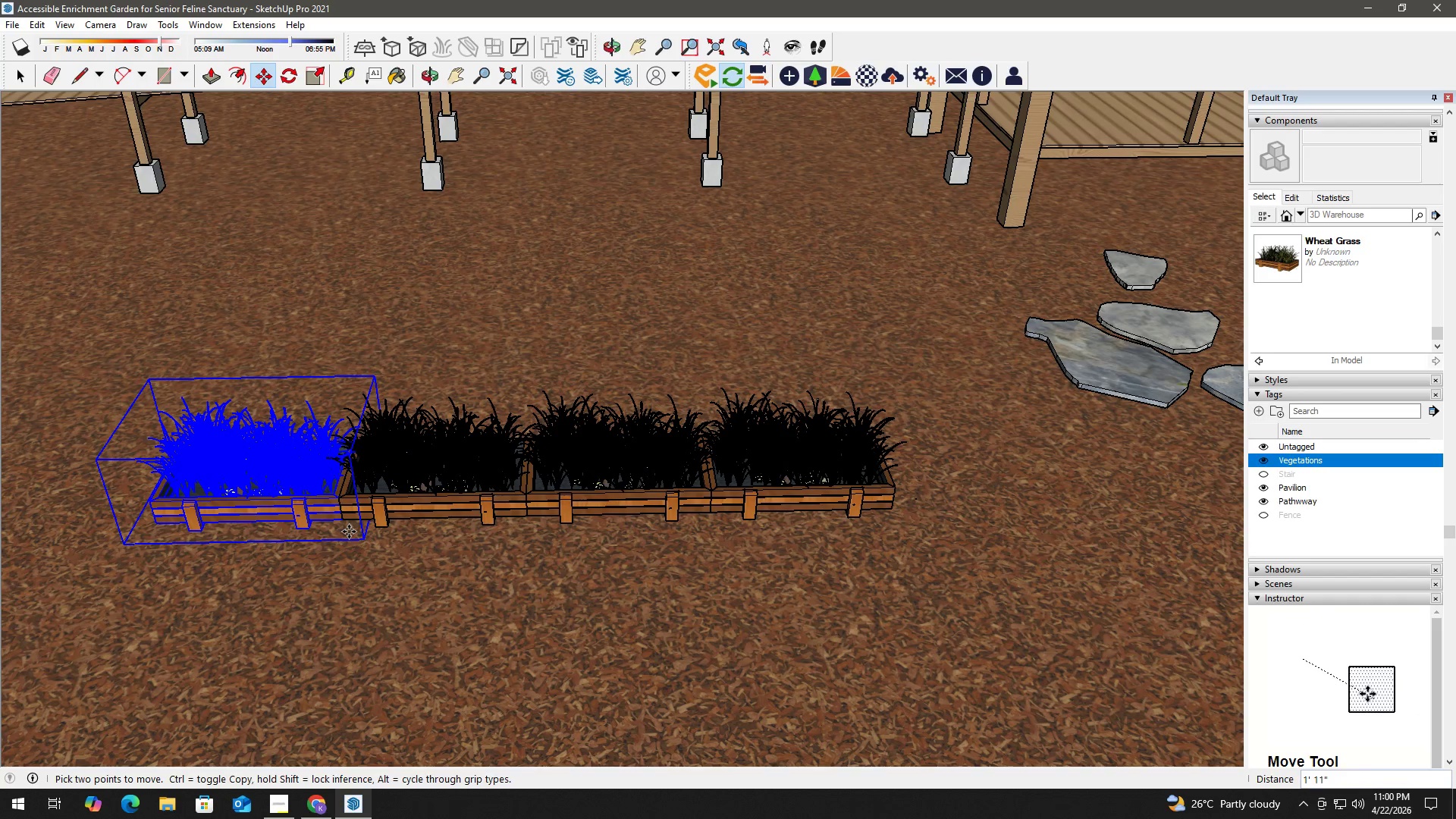 
key(Space)
 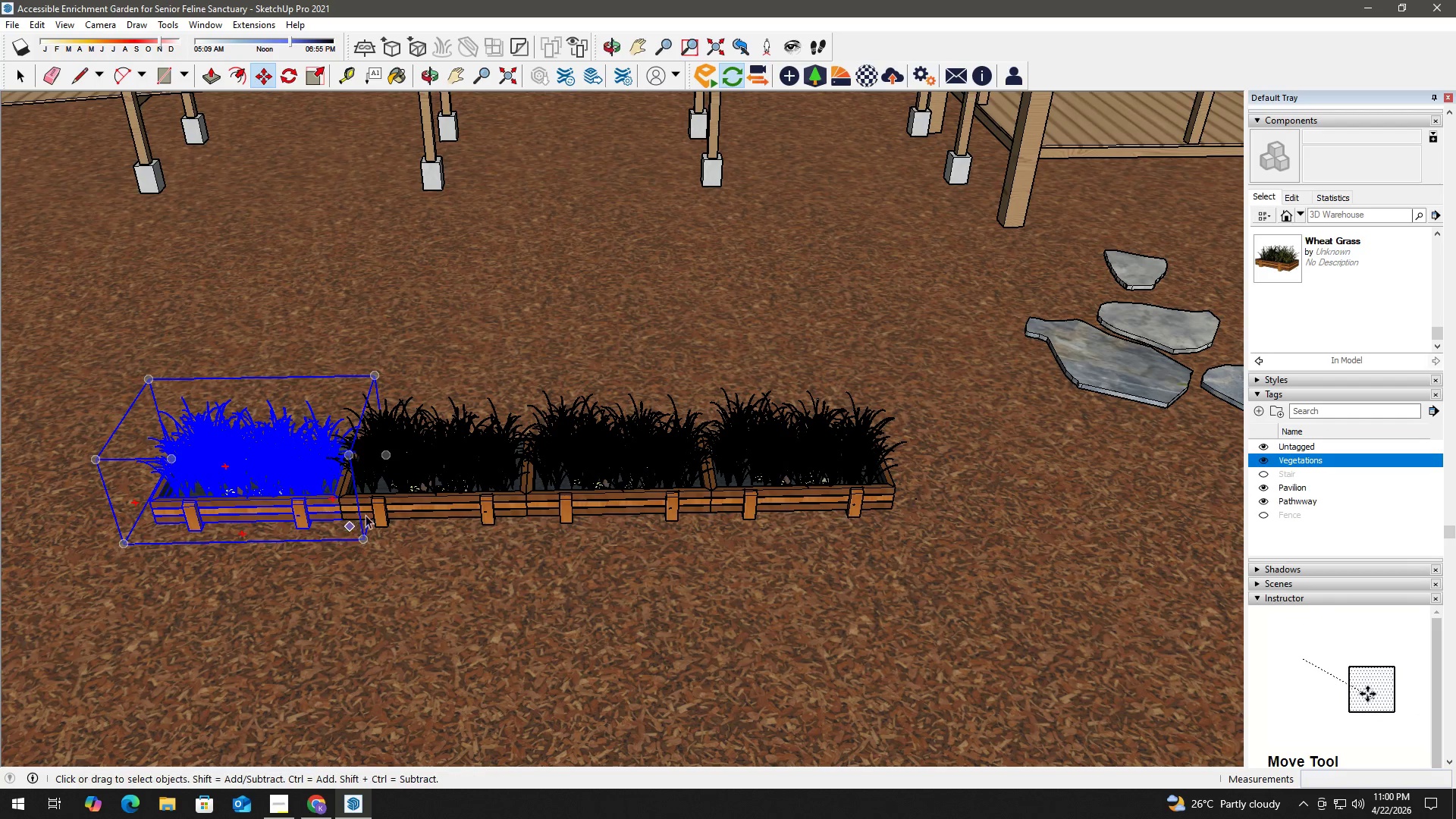 
hold_key(key=ControlLeft, duration=1.01)
left_click([411, 490])
 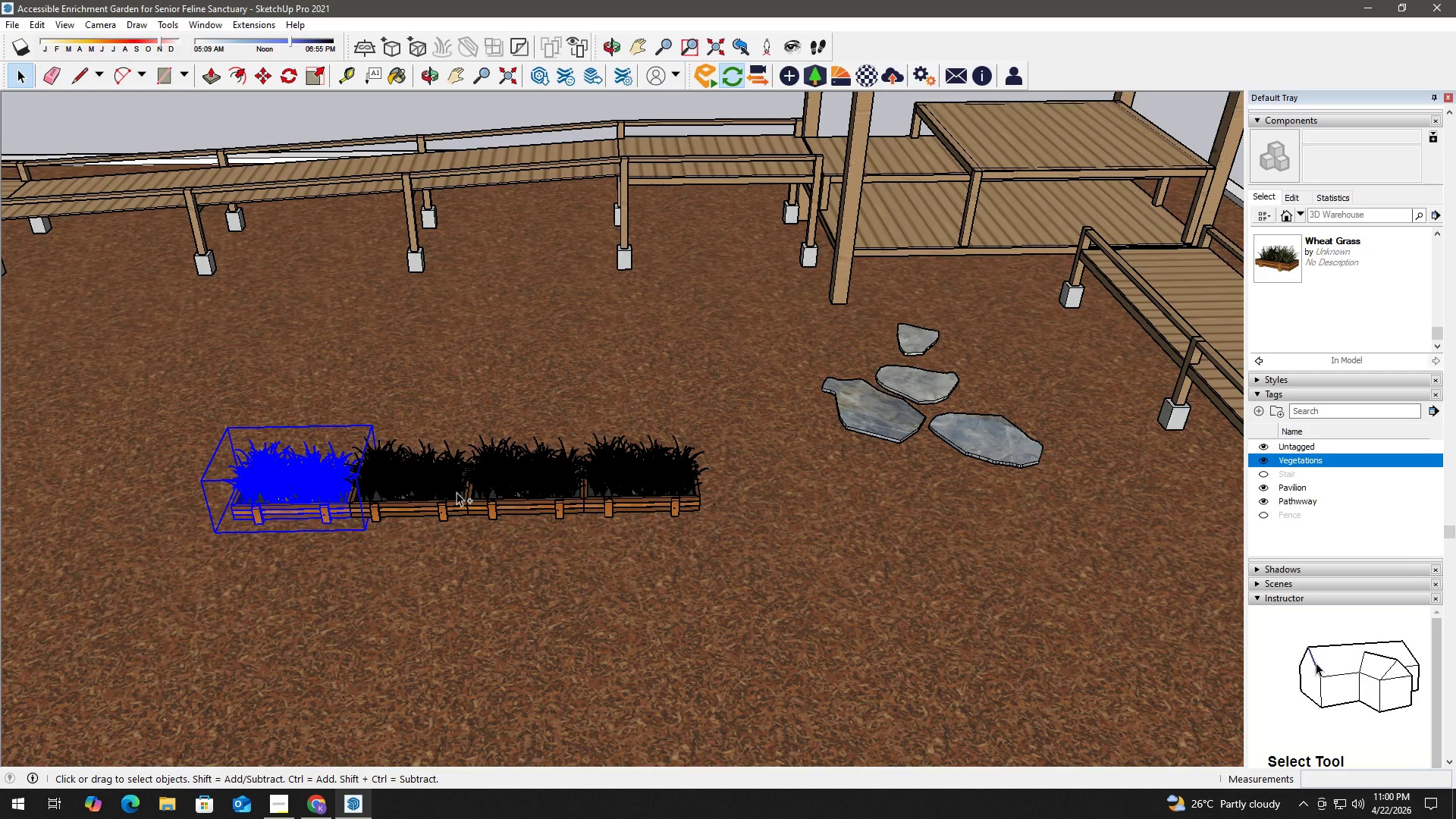 
scroll: coordinate [368, 513], scroll_direction: down, amount: 10.0
 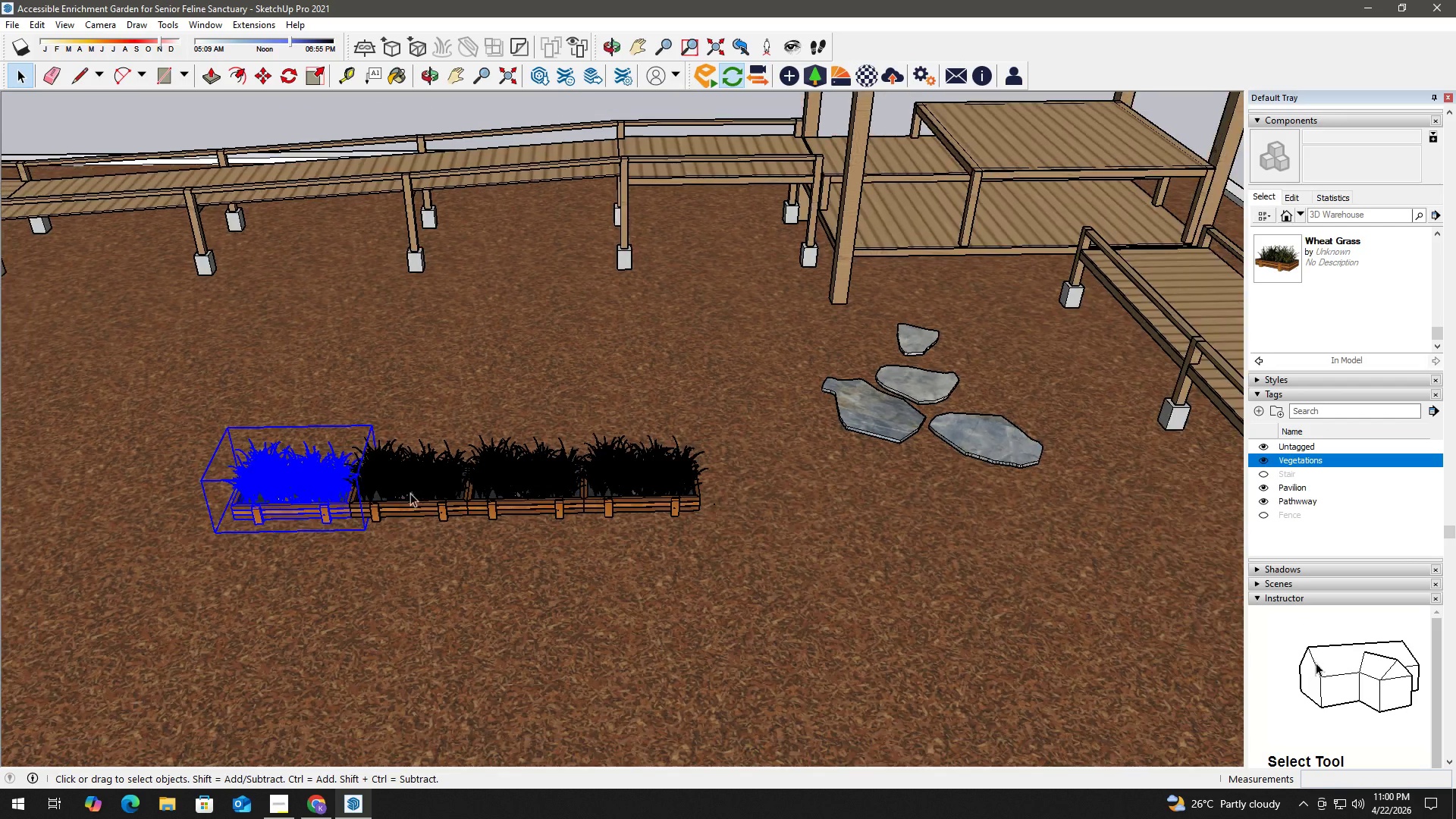 
double_click([534, 494])
 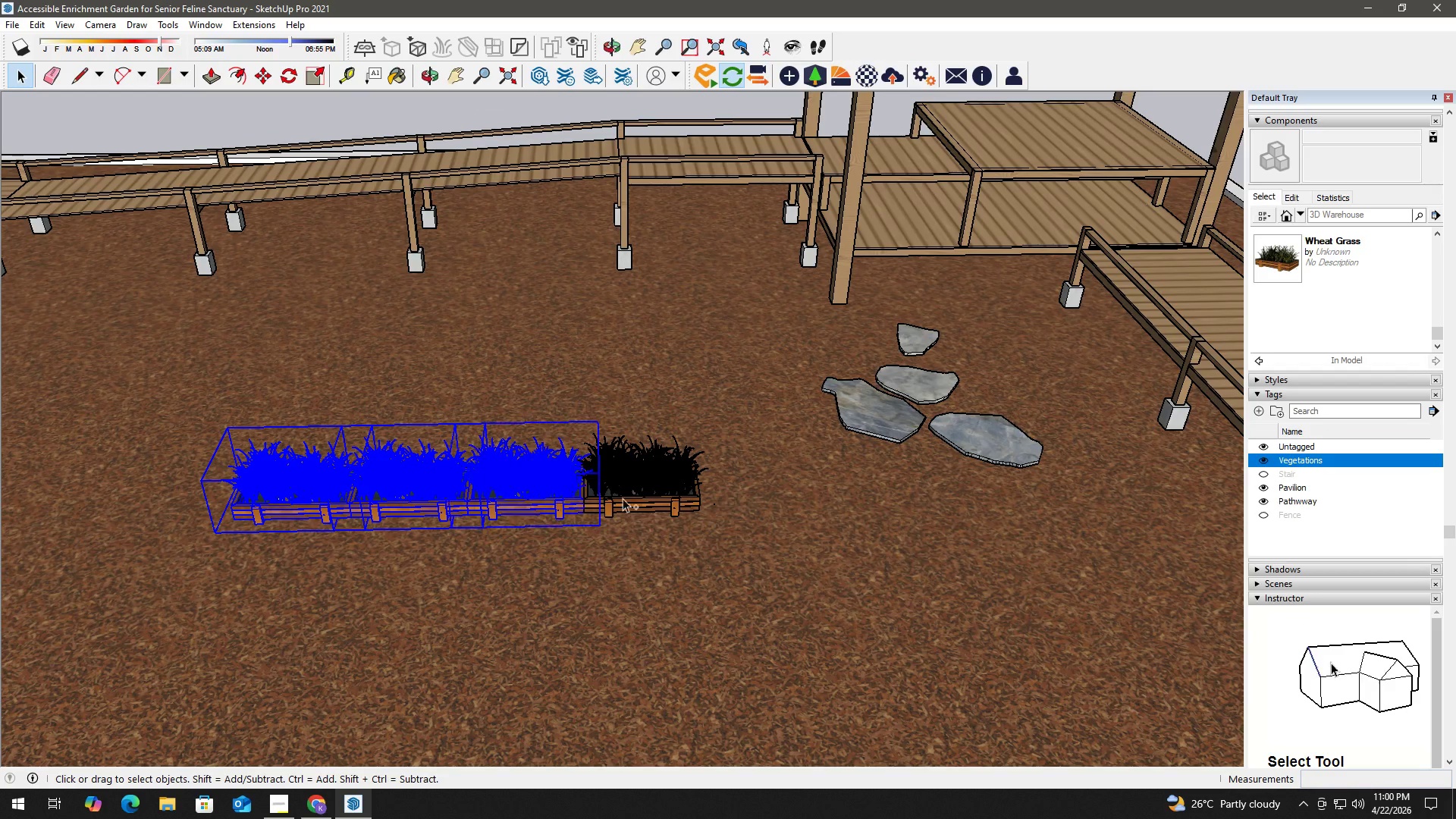 
triple_click([634, 497])
 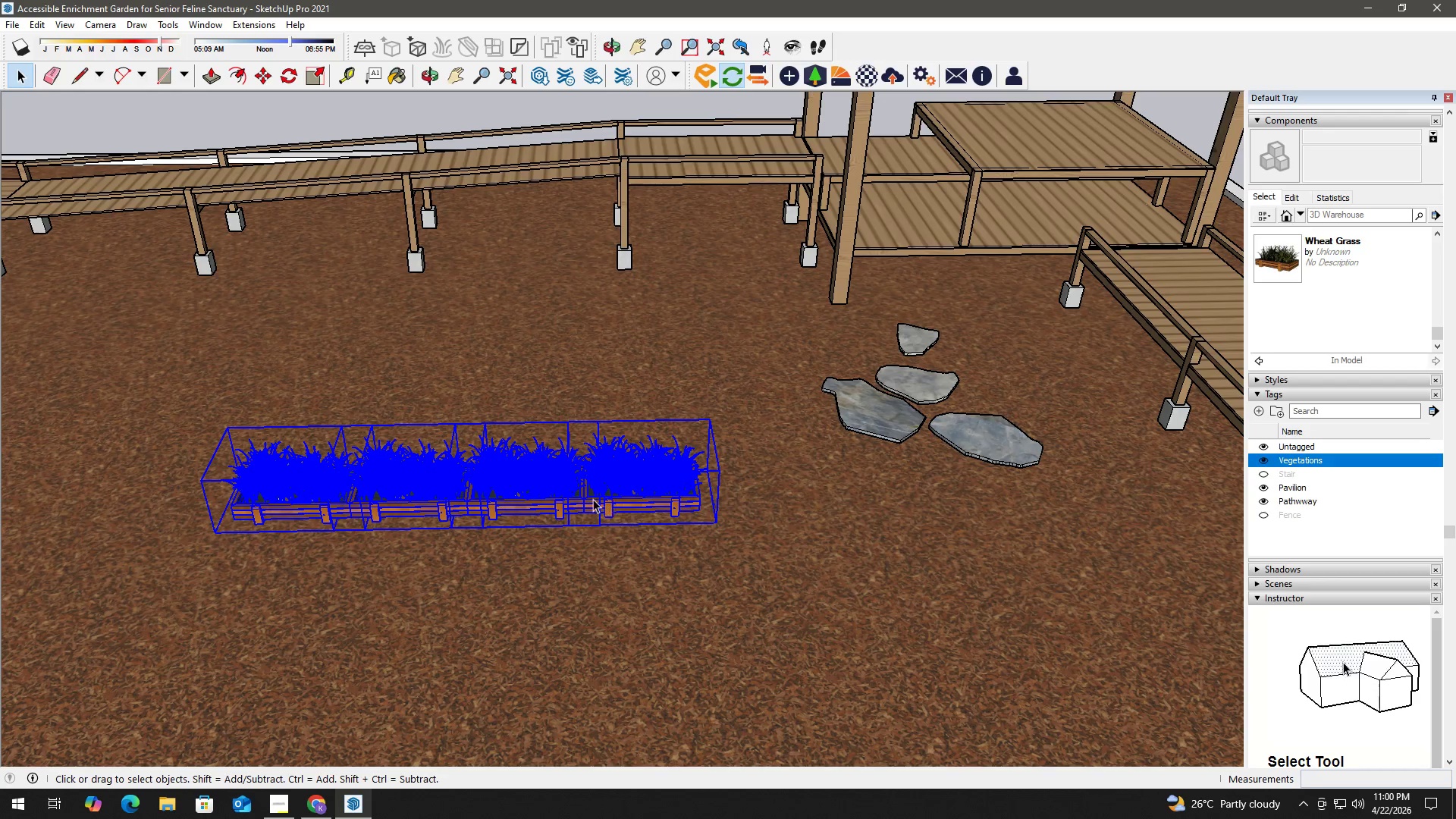 
key(M)
 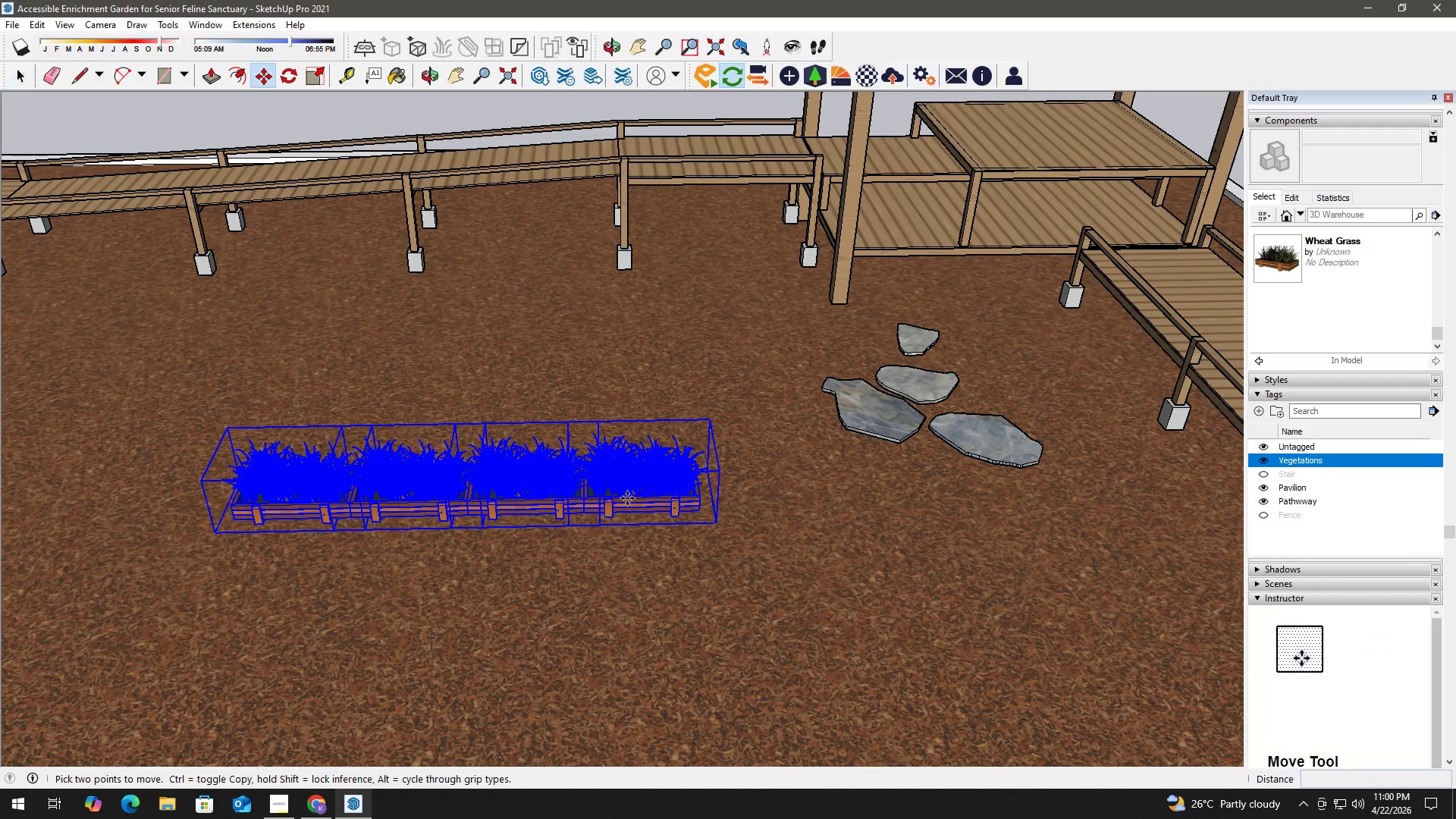 
left_click([628, 498])
 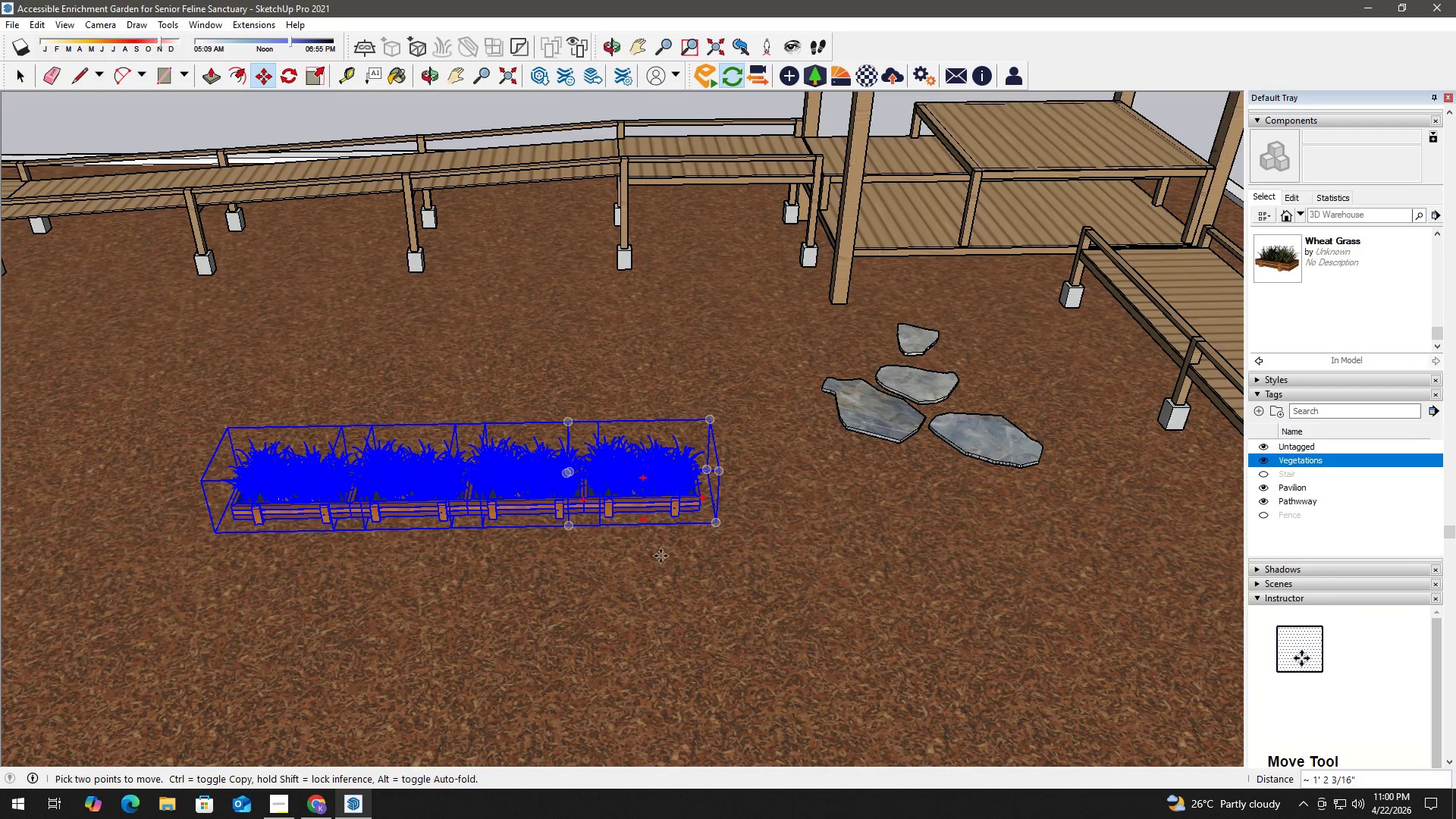 
key(Control+ControlLeft)
 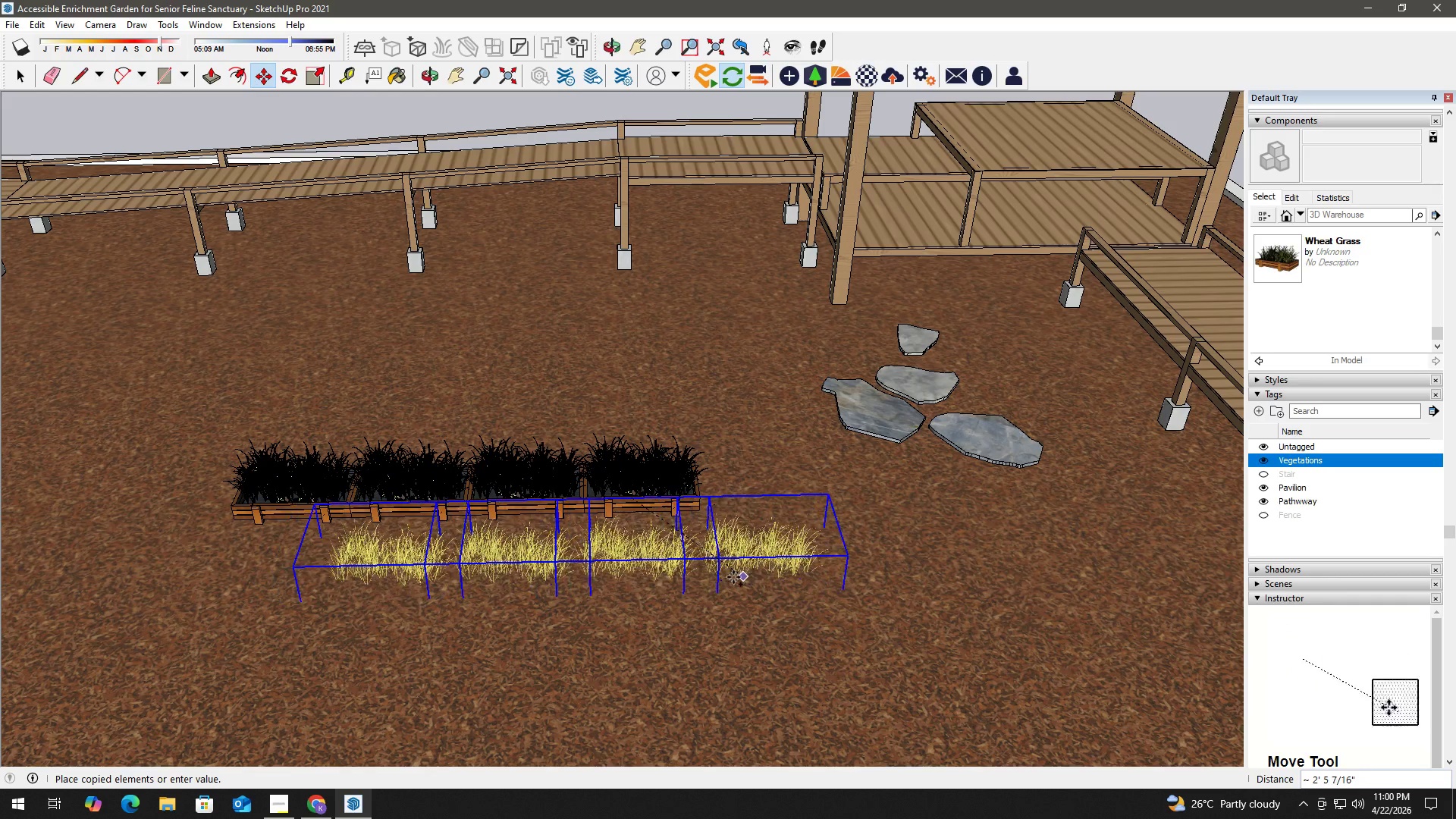 
key(ArrowLeft)
 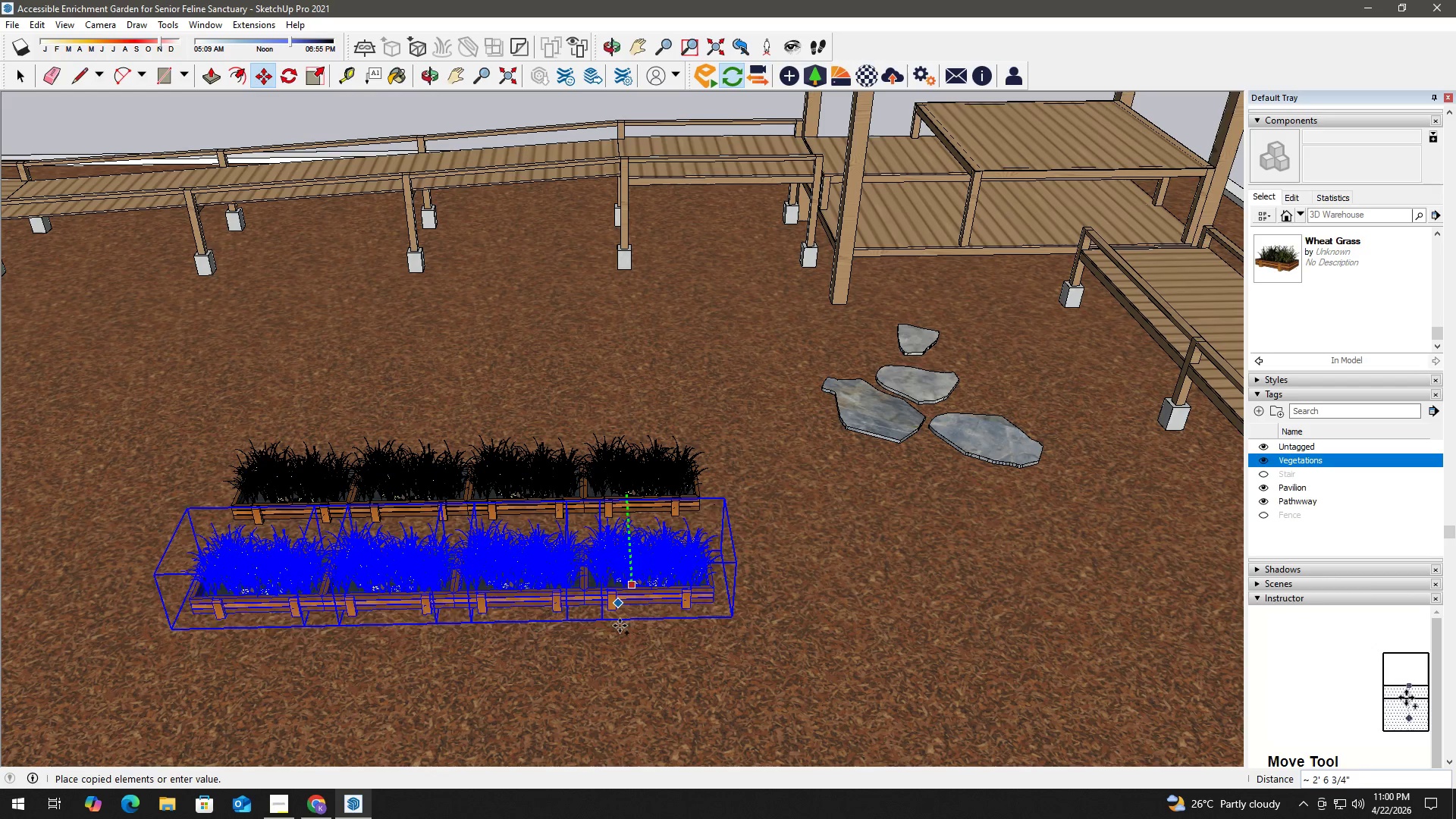 
left_click([620, 626])
 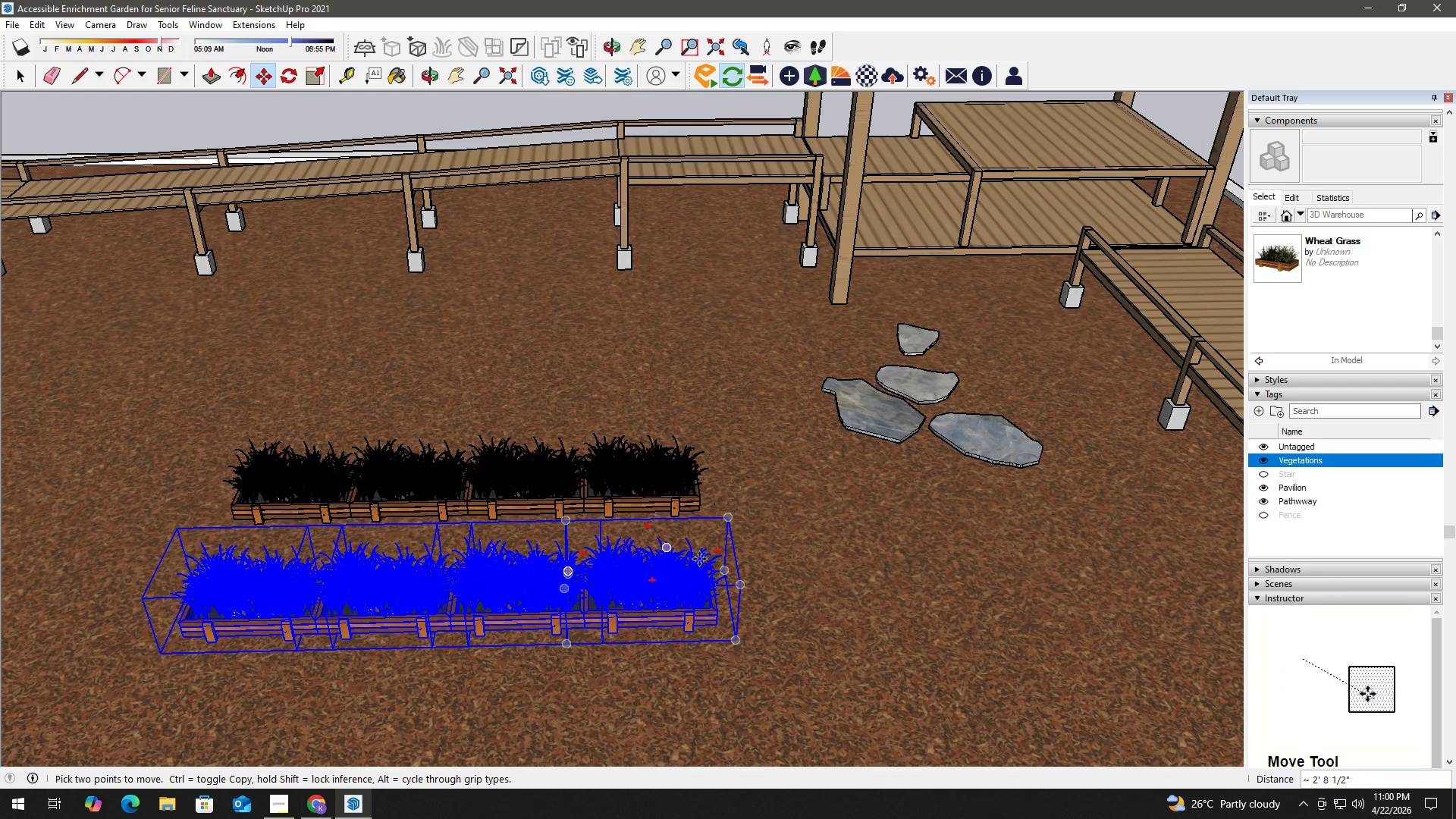 
left_click([715, 552])
 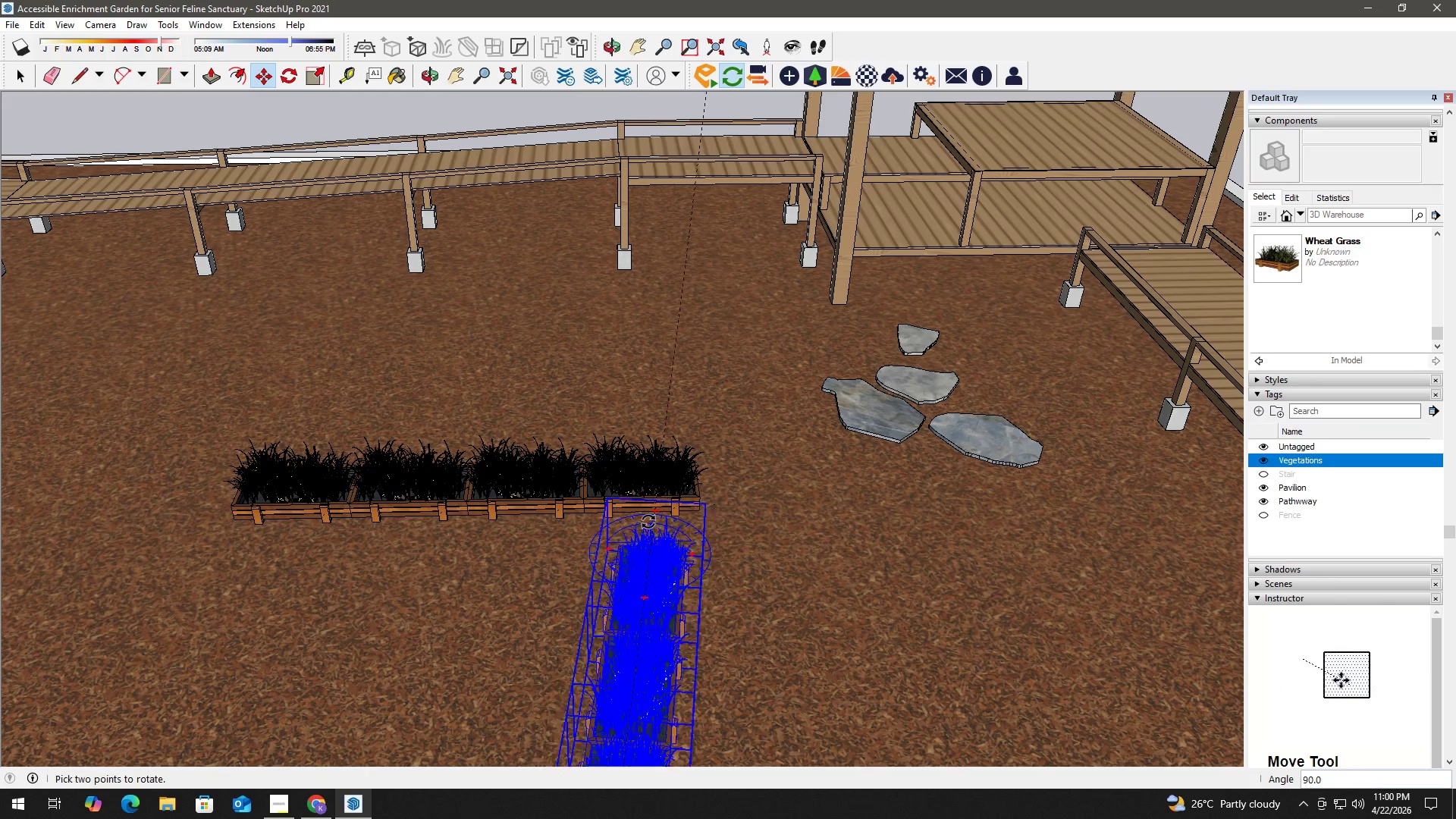 
left_click([644, 522])
 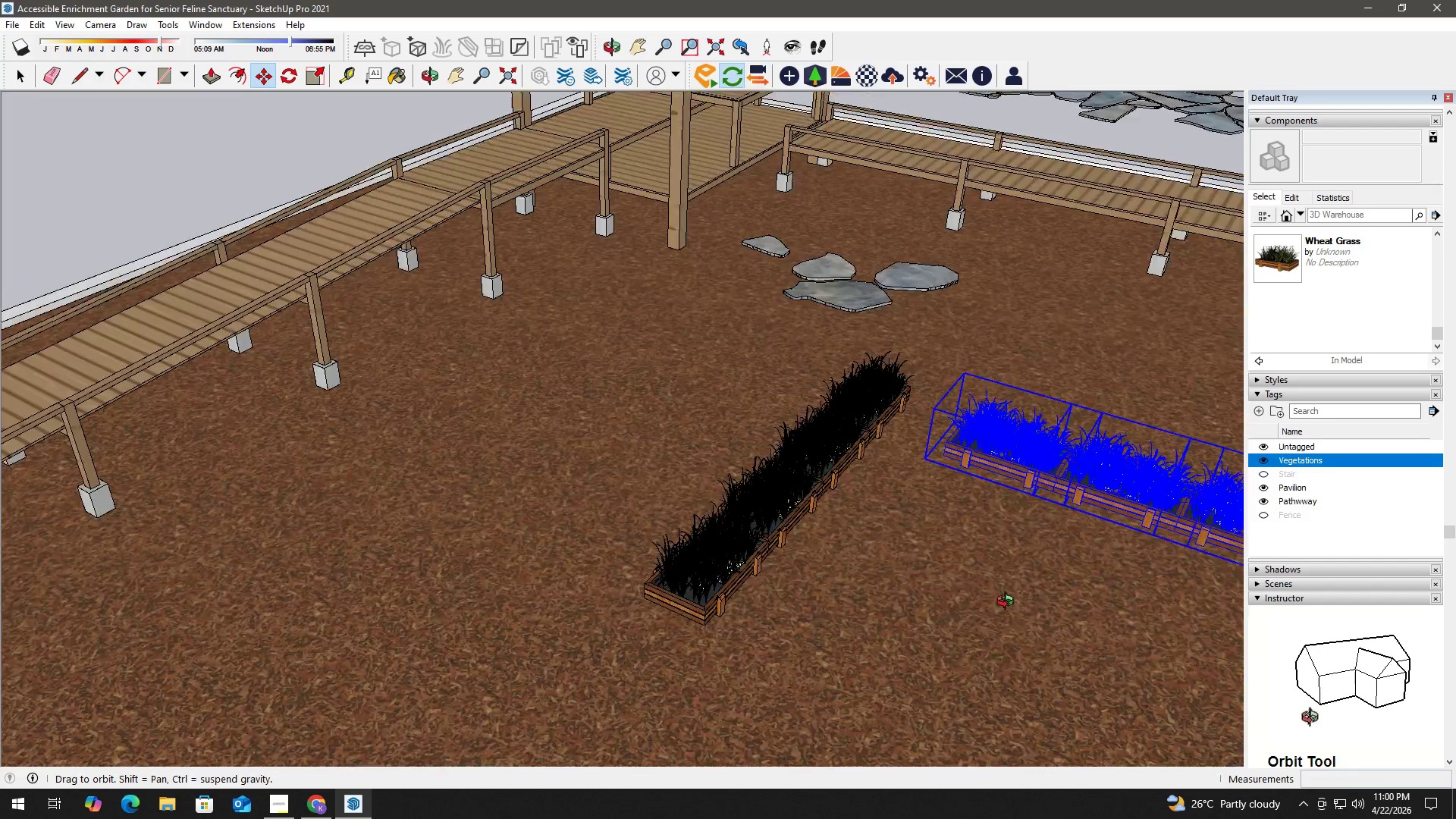 
scroll: coordinate [317, 376], scroll_direction: up, amount: 17.0
 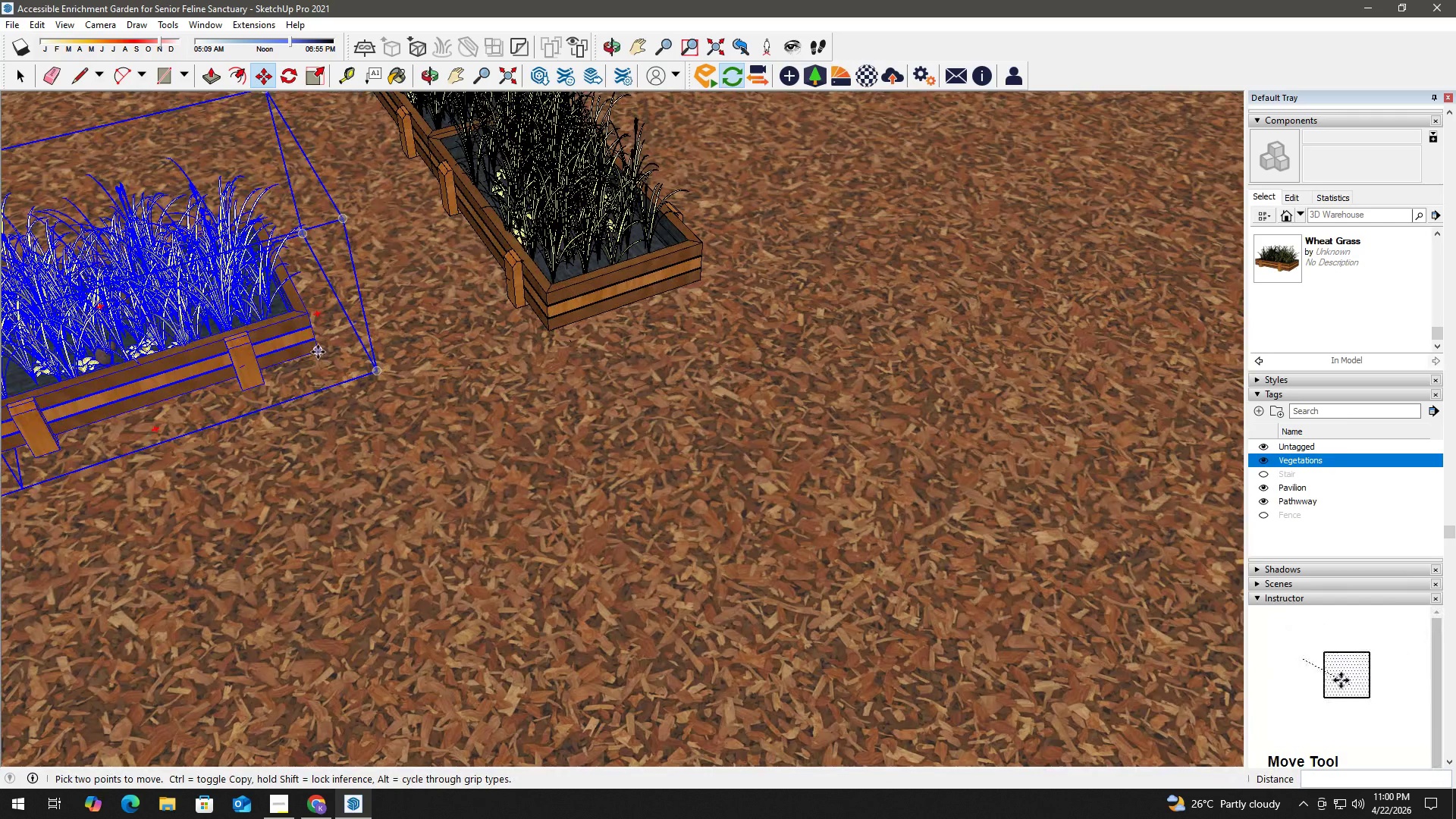 
left_click_drag(start_coordinate=[318, 352], to_coordinate=[327, 350])
 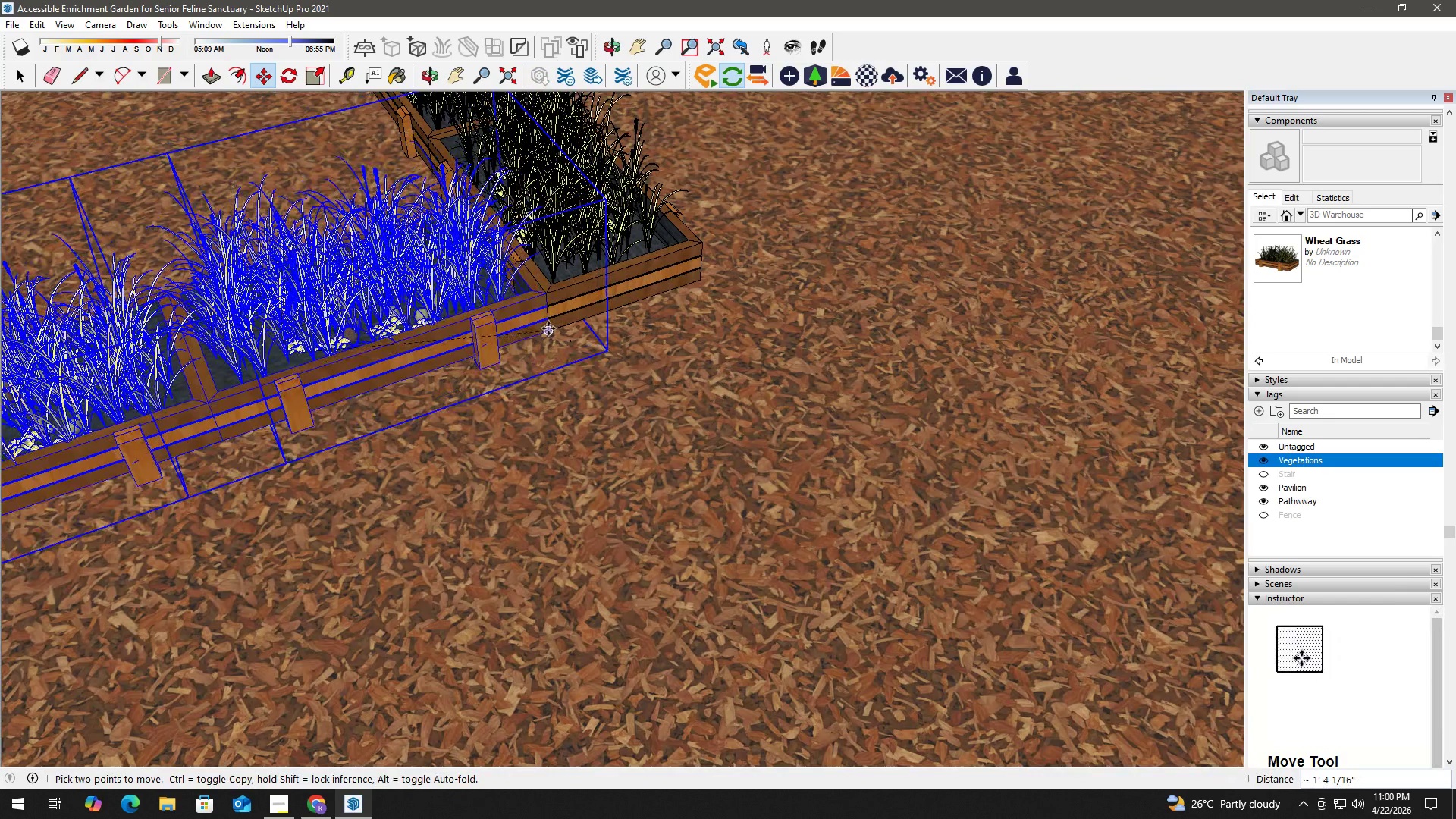 
left_click([548, 328])
 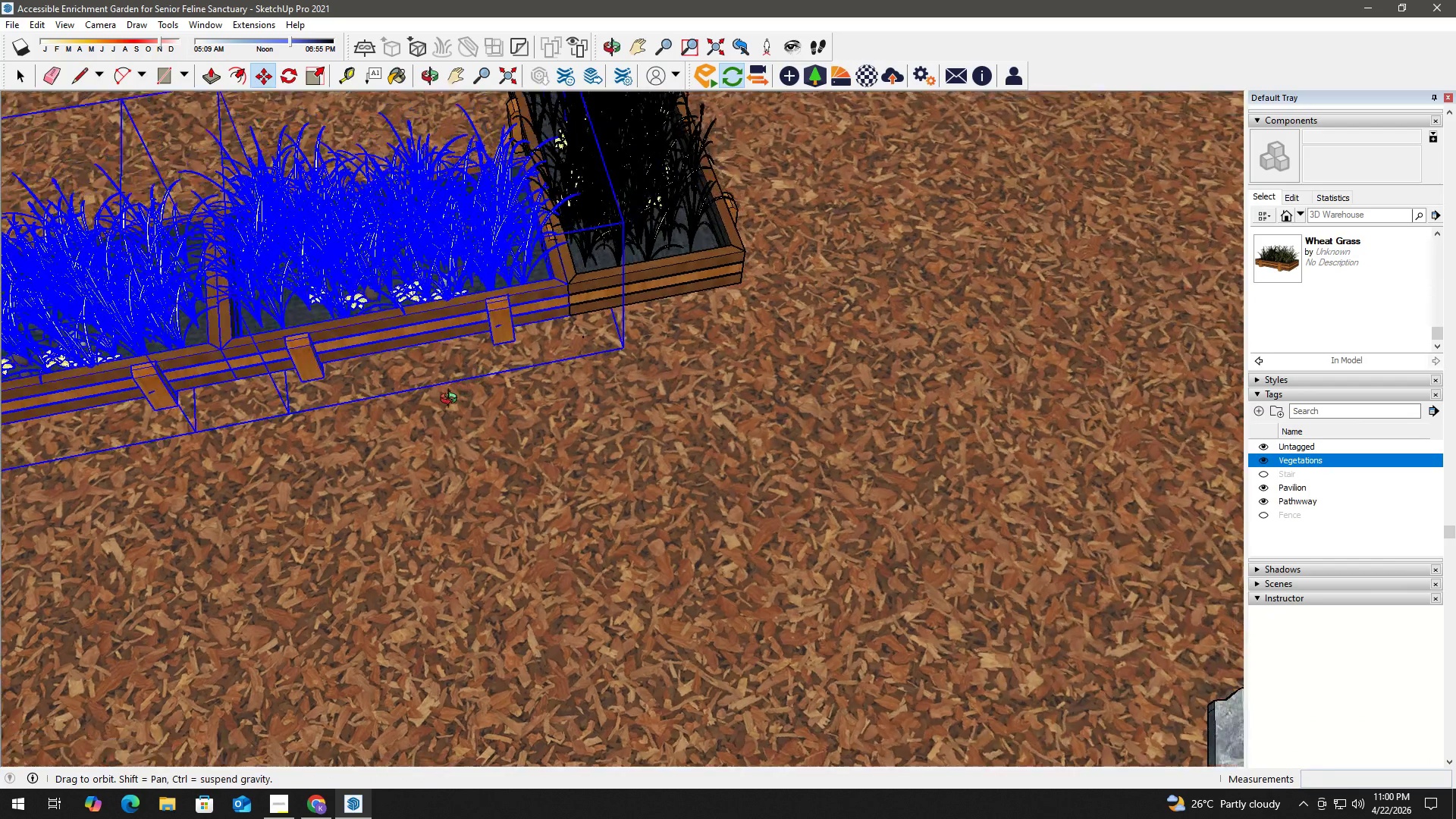 
scroll: coordinate [566, 236], scroll_direction: up, amount: 27.0
 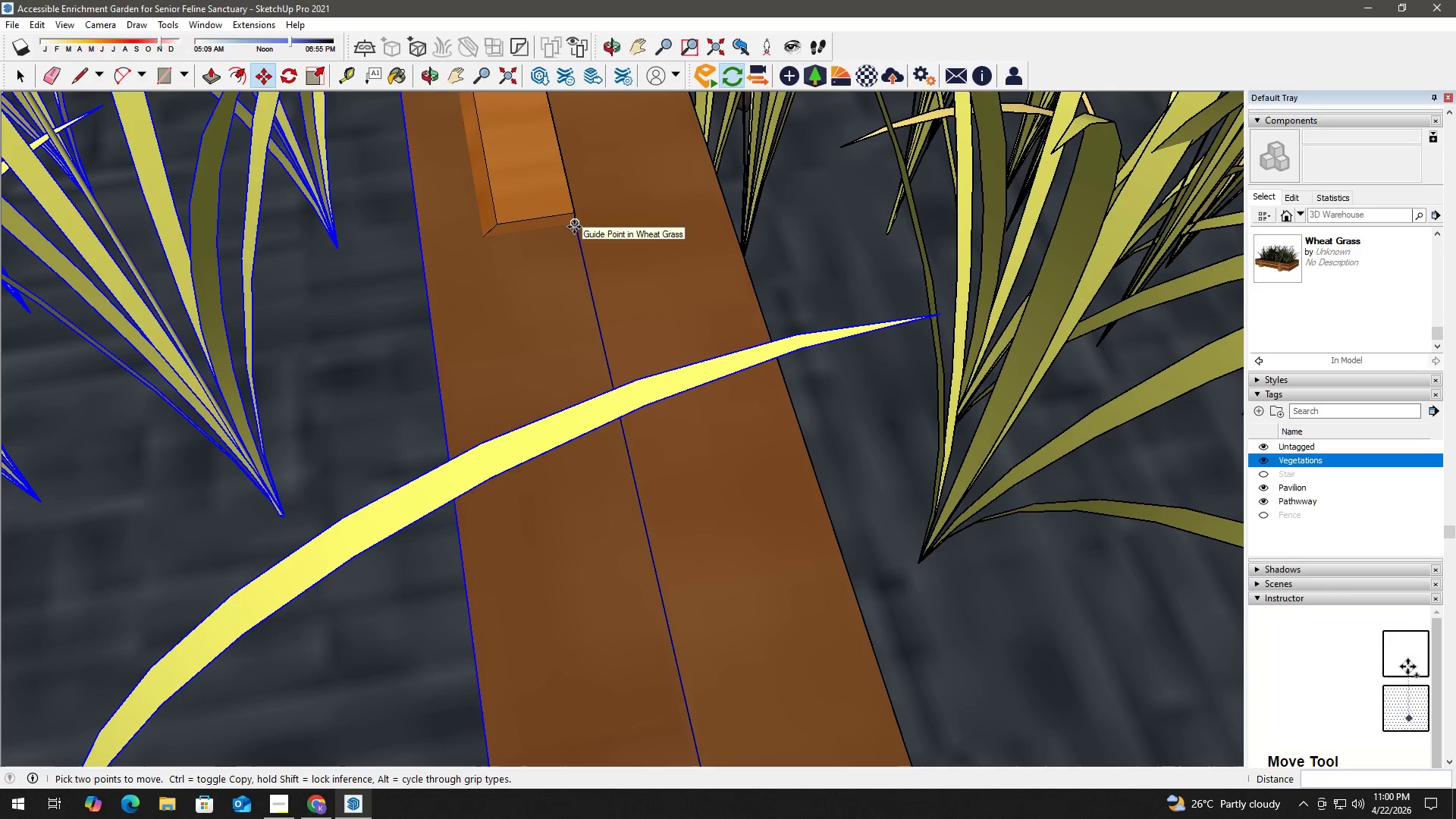 
left_click_drag(start_coordinate=[574, 227], to_coordinate=[570, 227])
 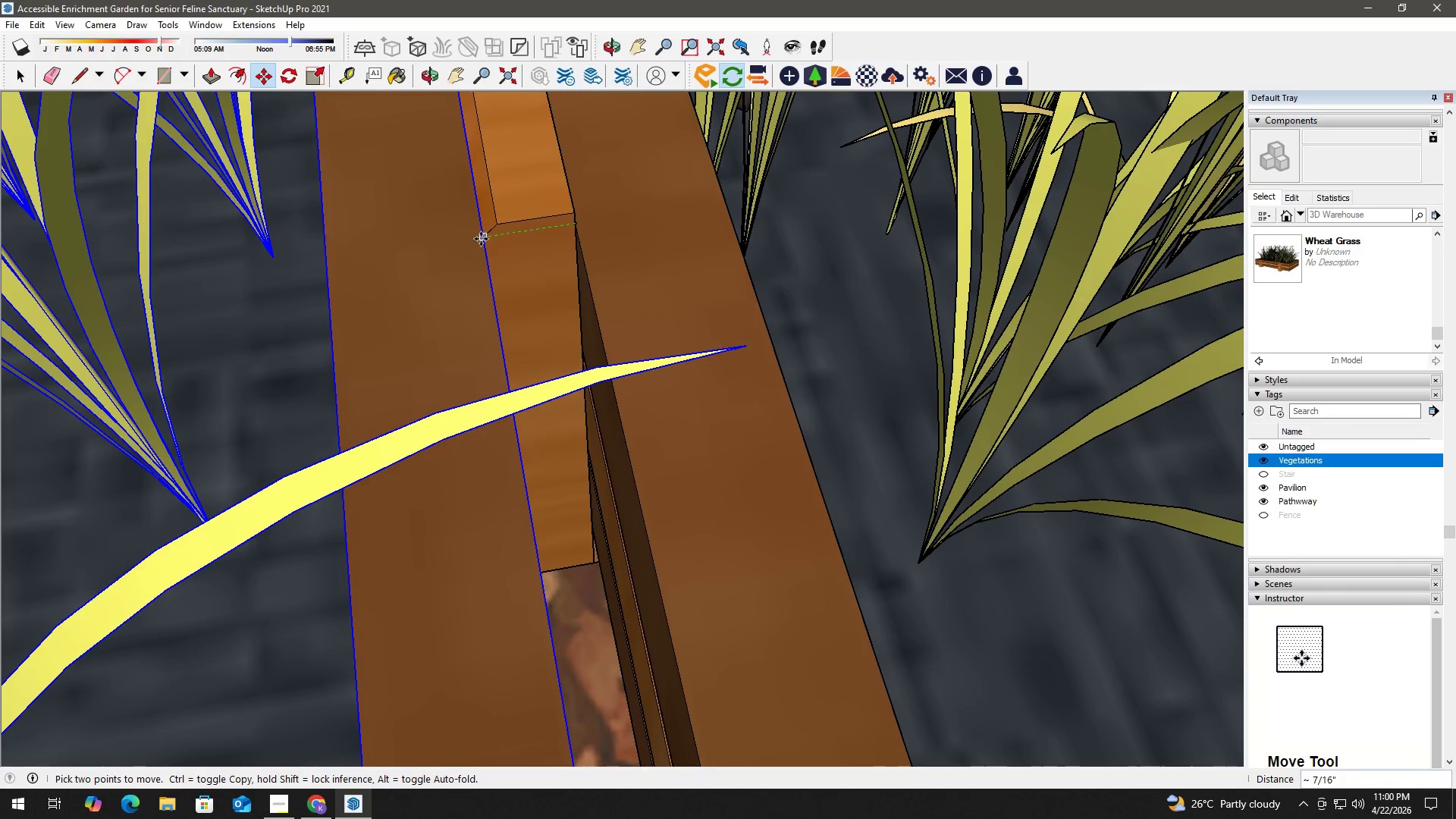 
left_click([481, 239])
 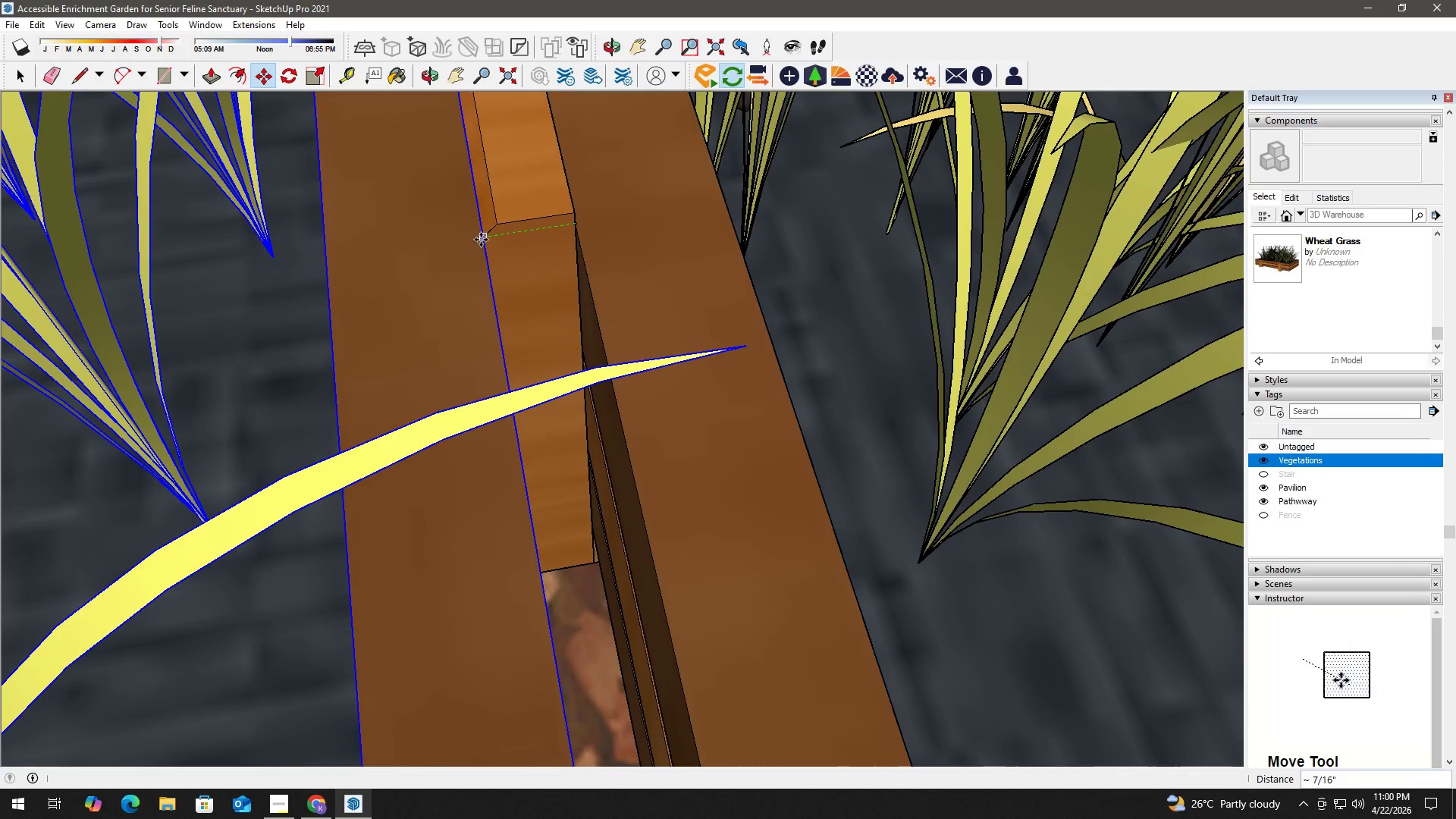 
key(Space)
 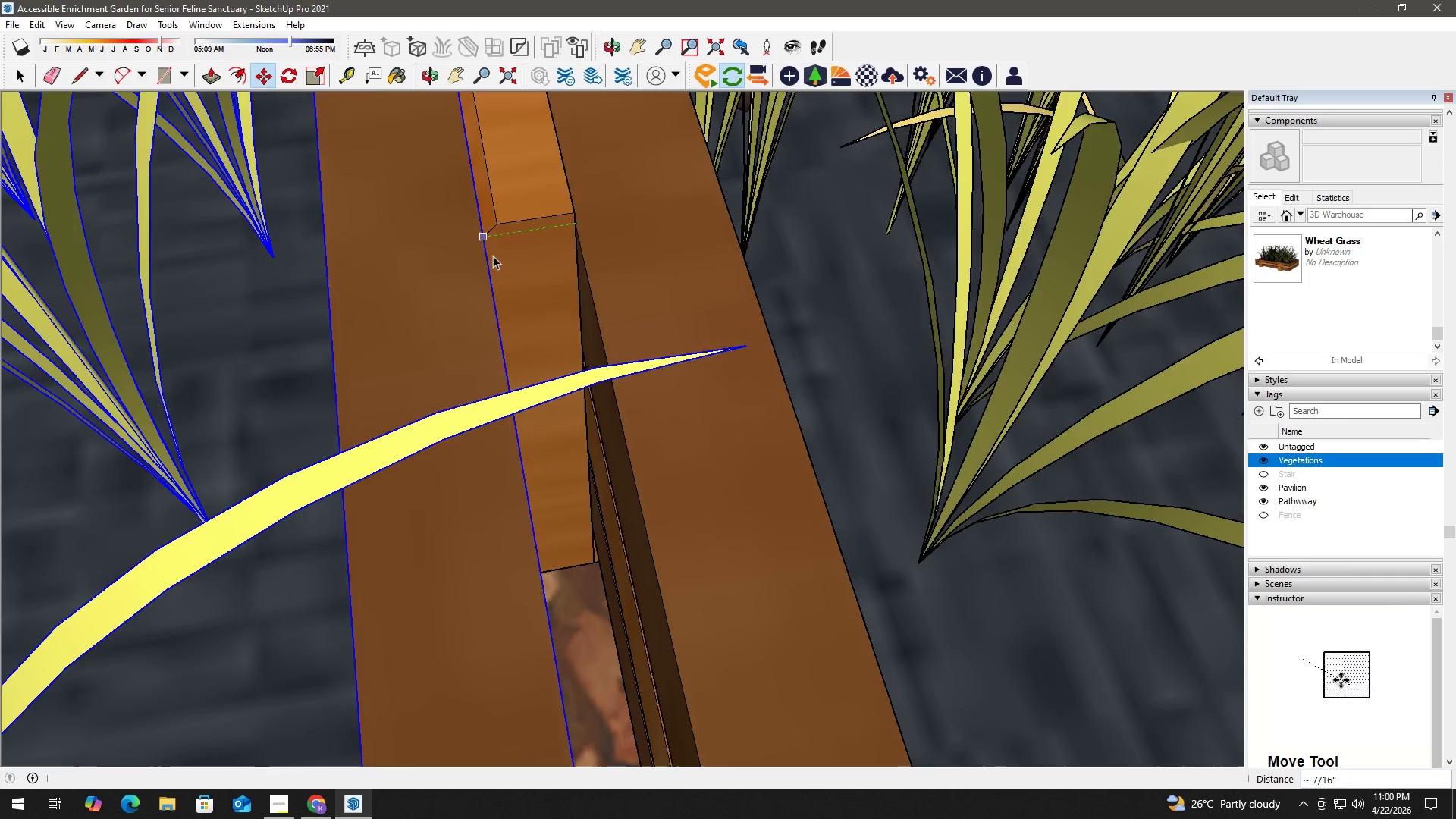 
key(H)
 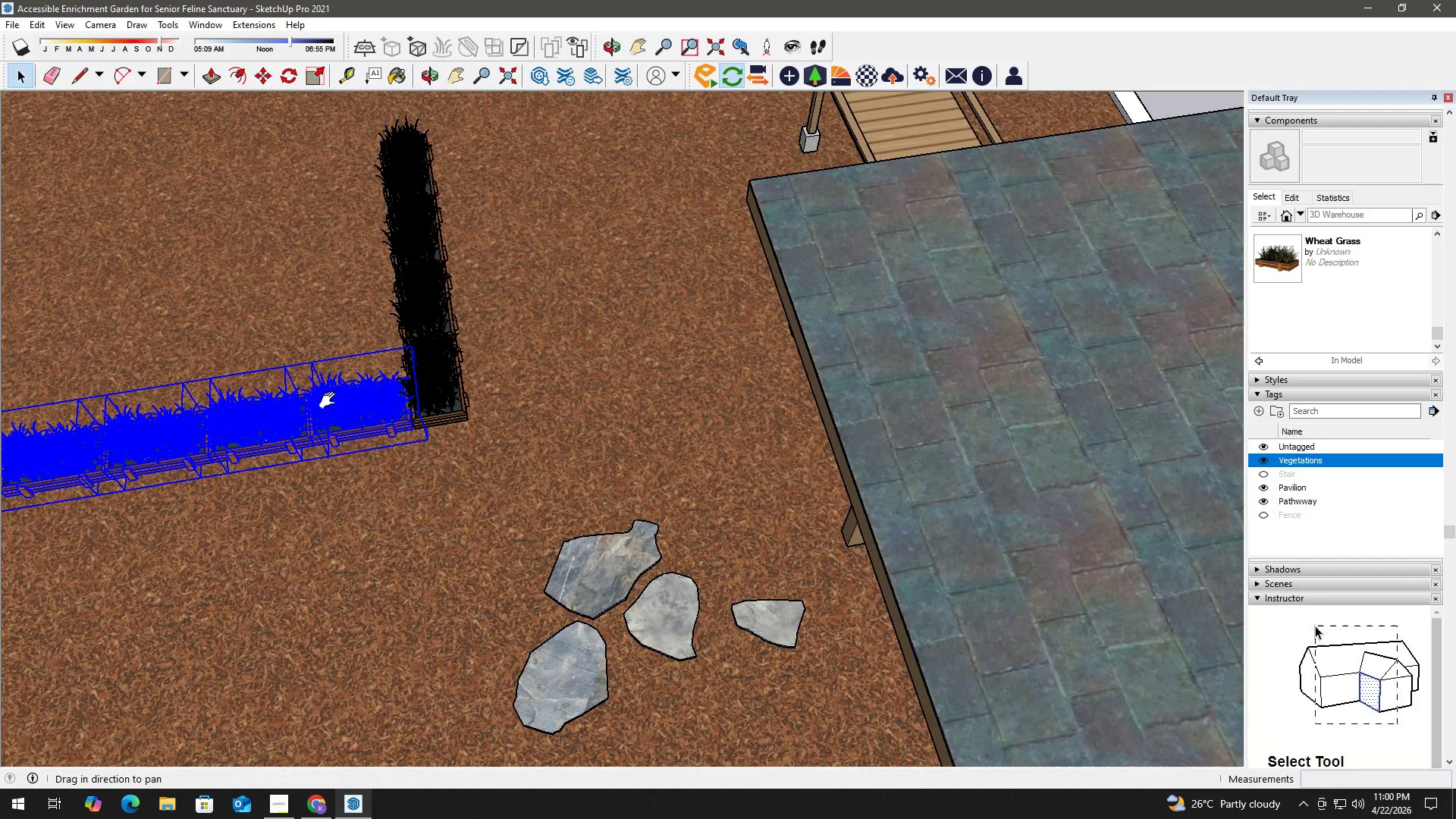 
left_click_drag(start_coordinate=[331, 400], to_coordinate=[688, 356])
 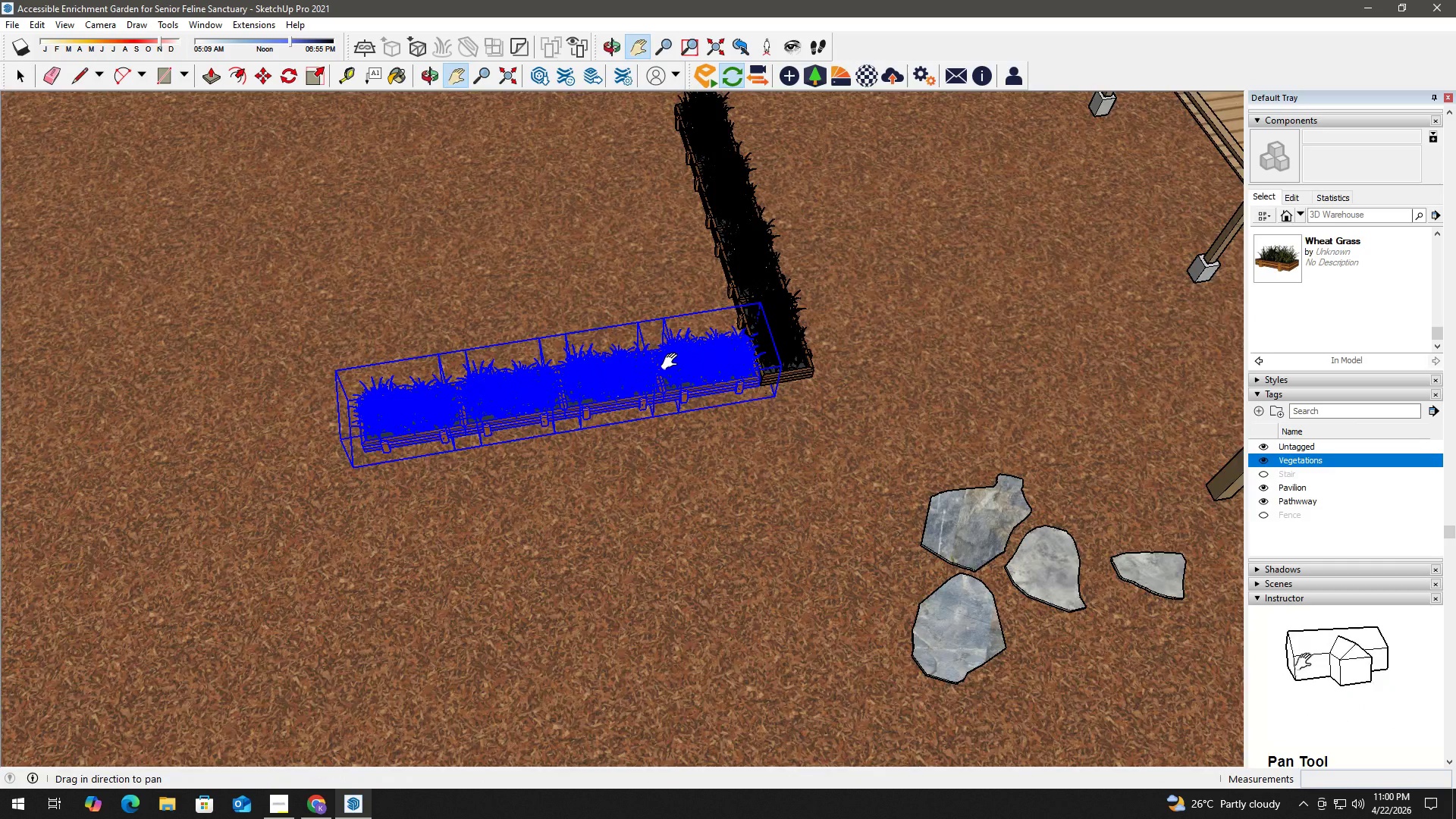 
scroll: coordinate [372, 417], scroll_direction: down, amount: 69.0
 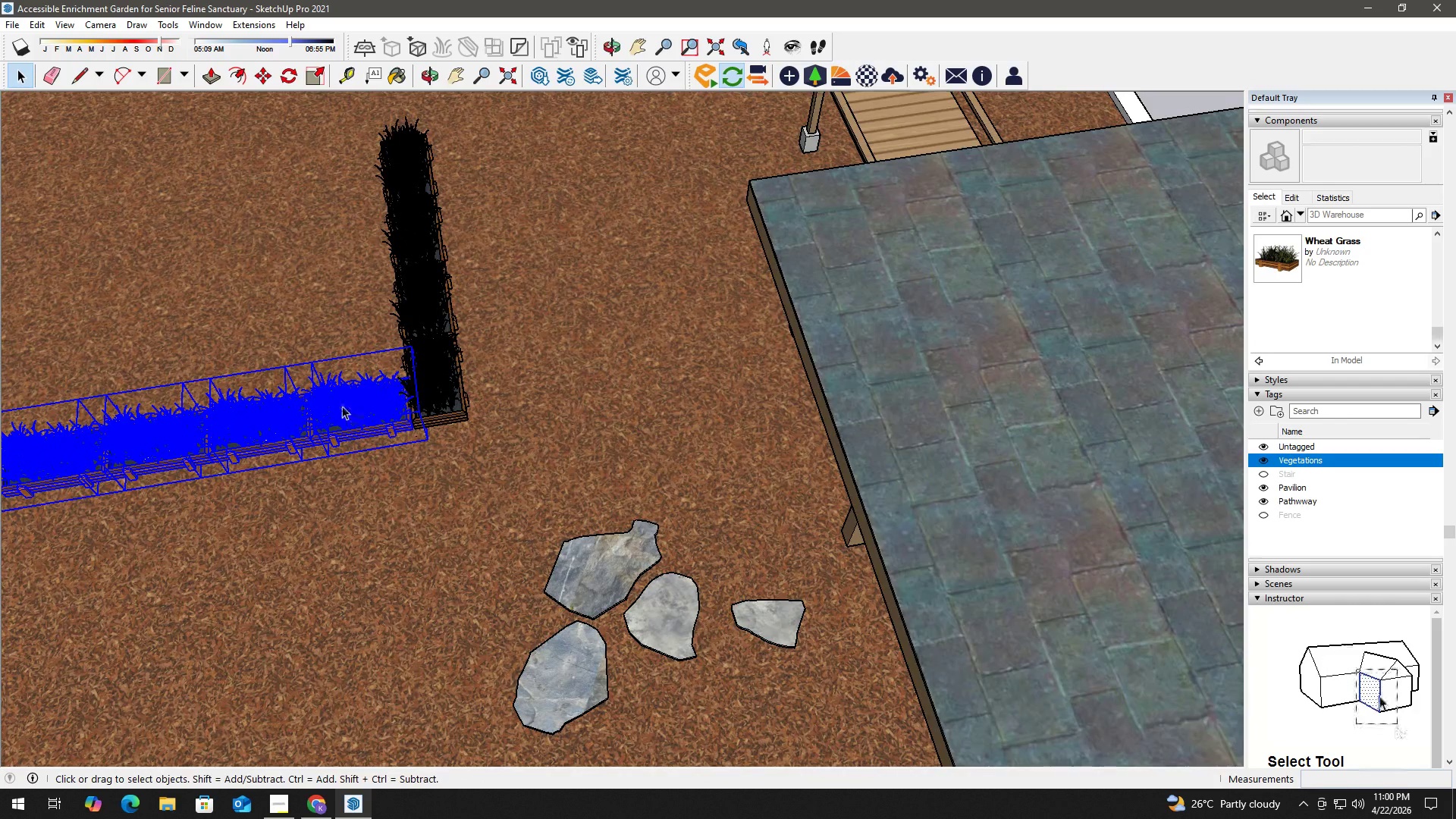 
key(Space)
 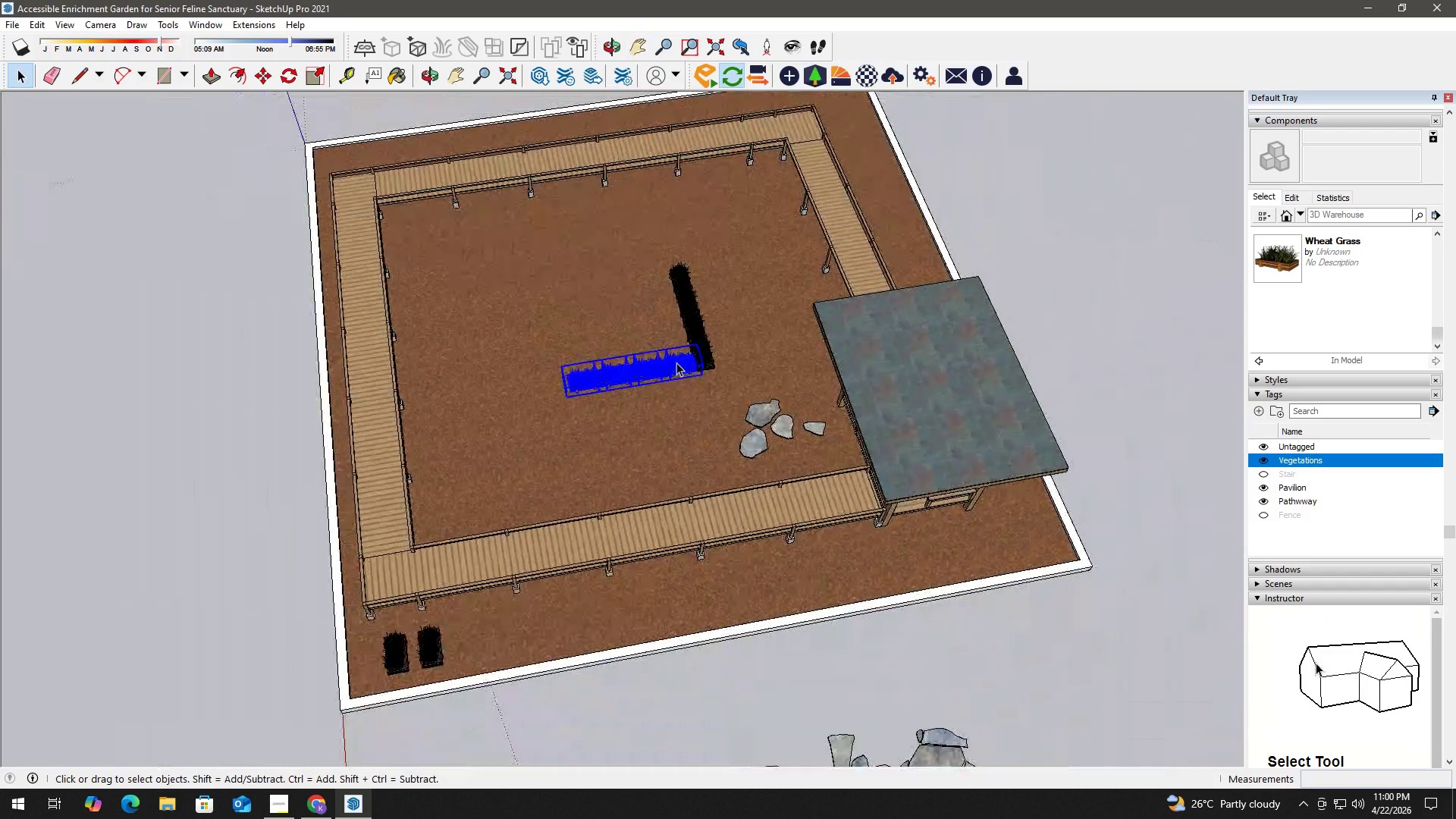 
left_click([1039, 193])
 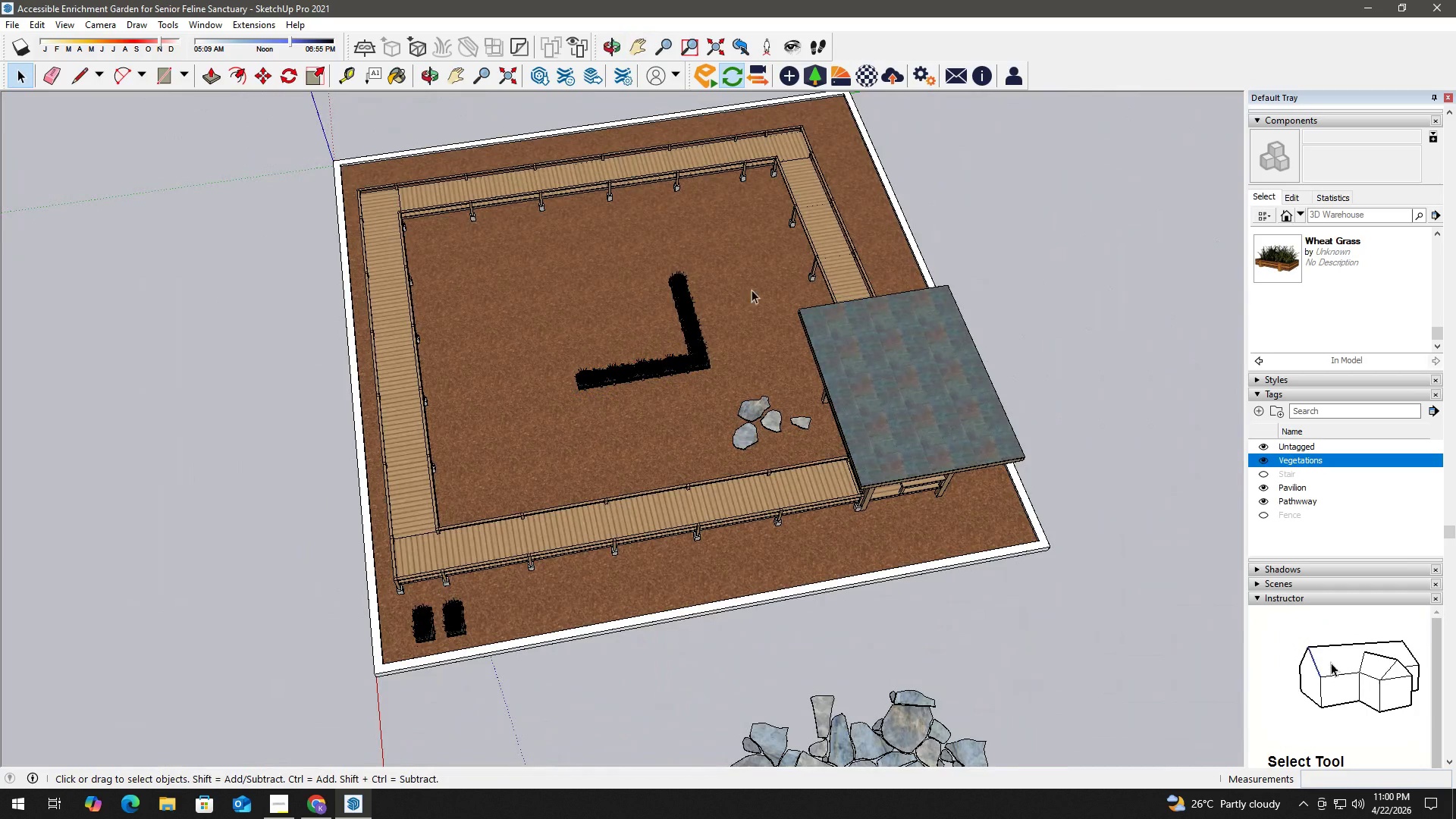 
scroll: coordinate [664, 366], scroll_direction: down, amount: 19.0
 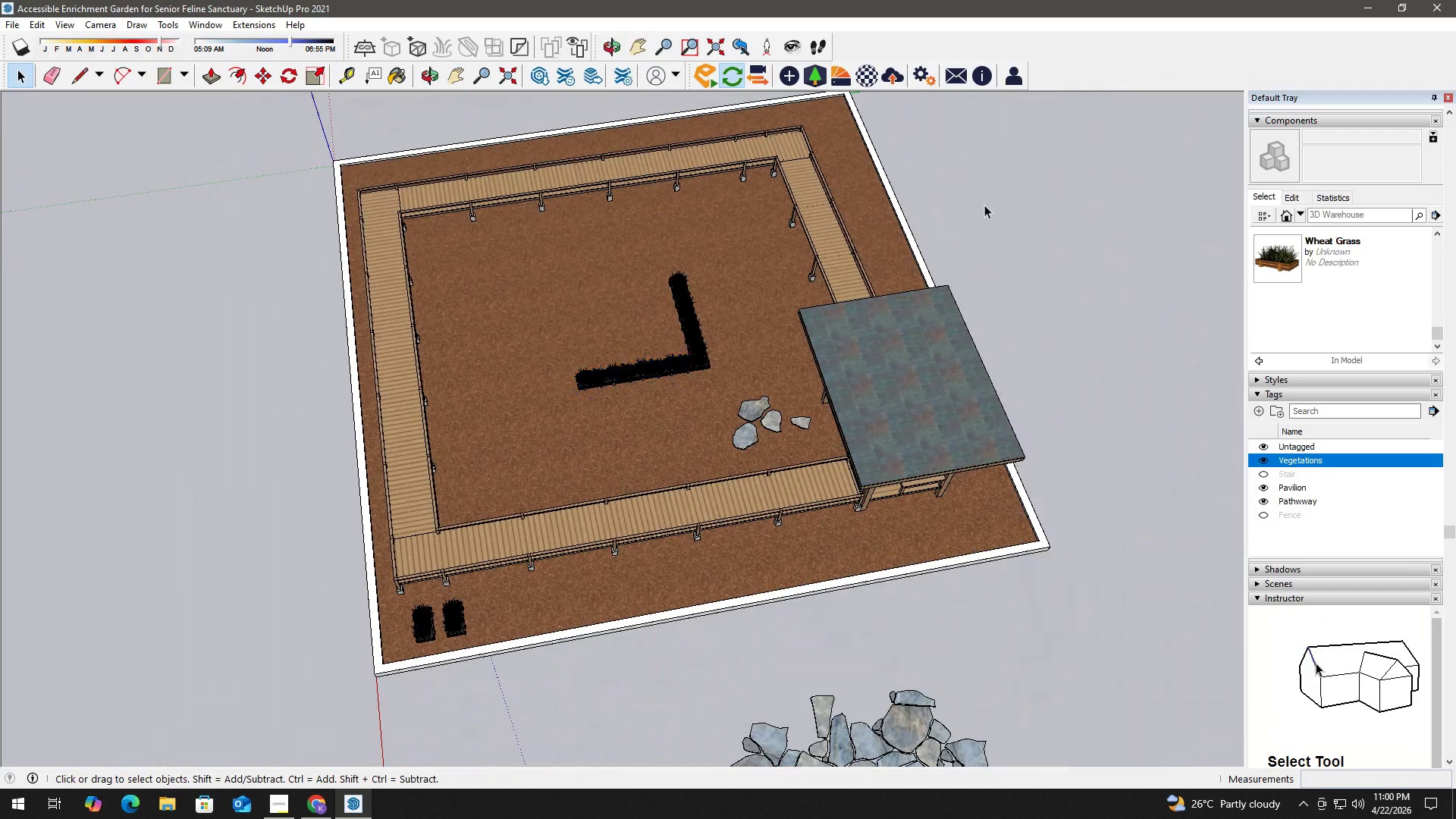 
left_click([692, 358])
 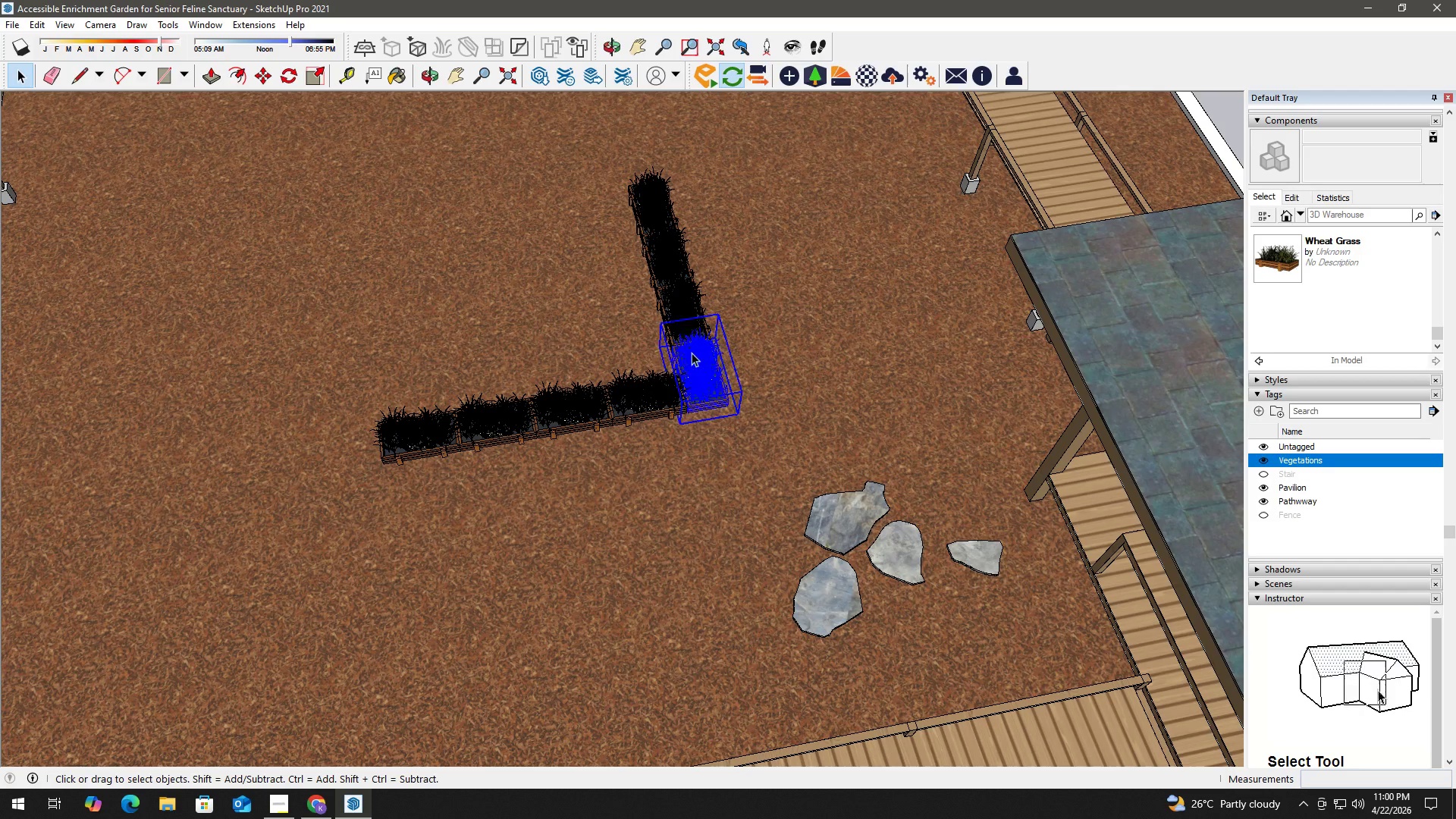 
hold_key(key=ControlLeft, duration=1.08)
 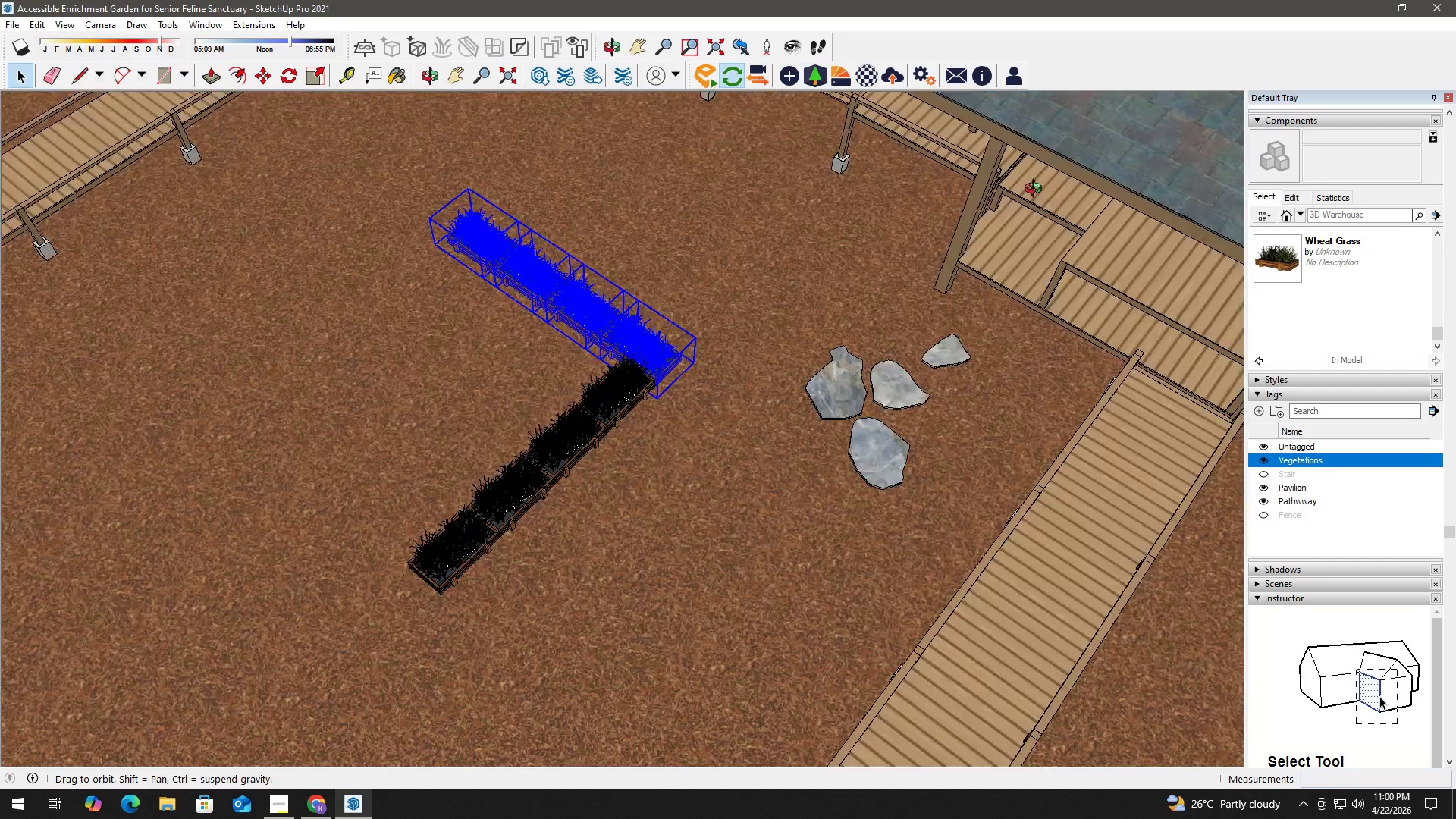 
scroll: coordinate [692, 355], scroll_direction: up, amount: 10.0
 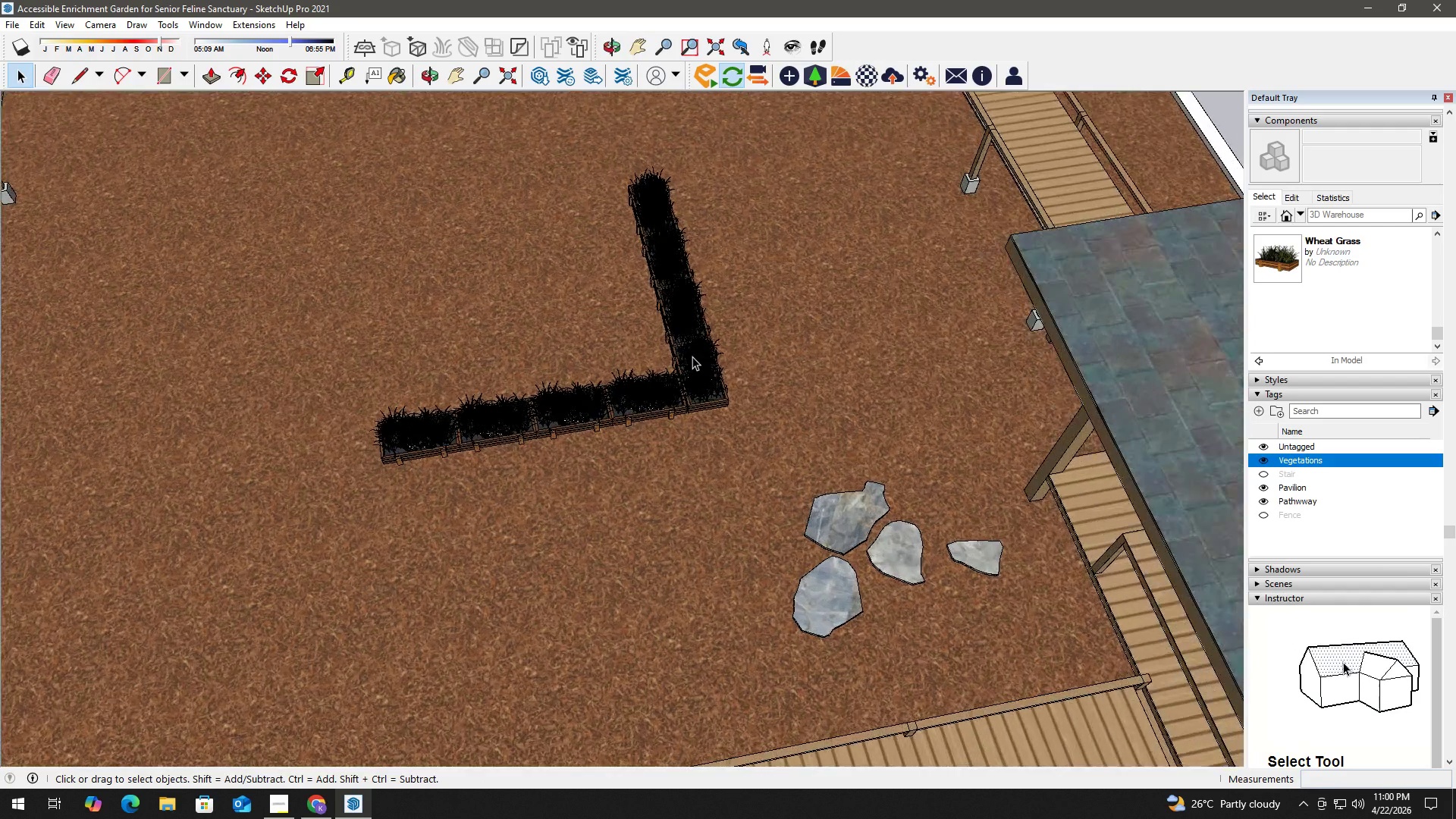 
triple_click([654, 215])
 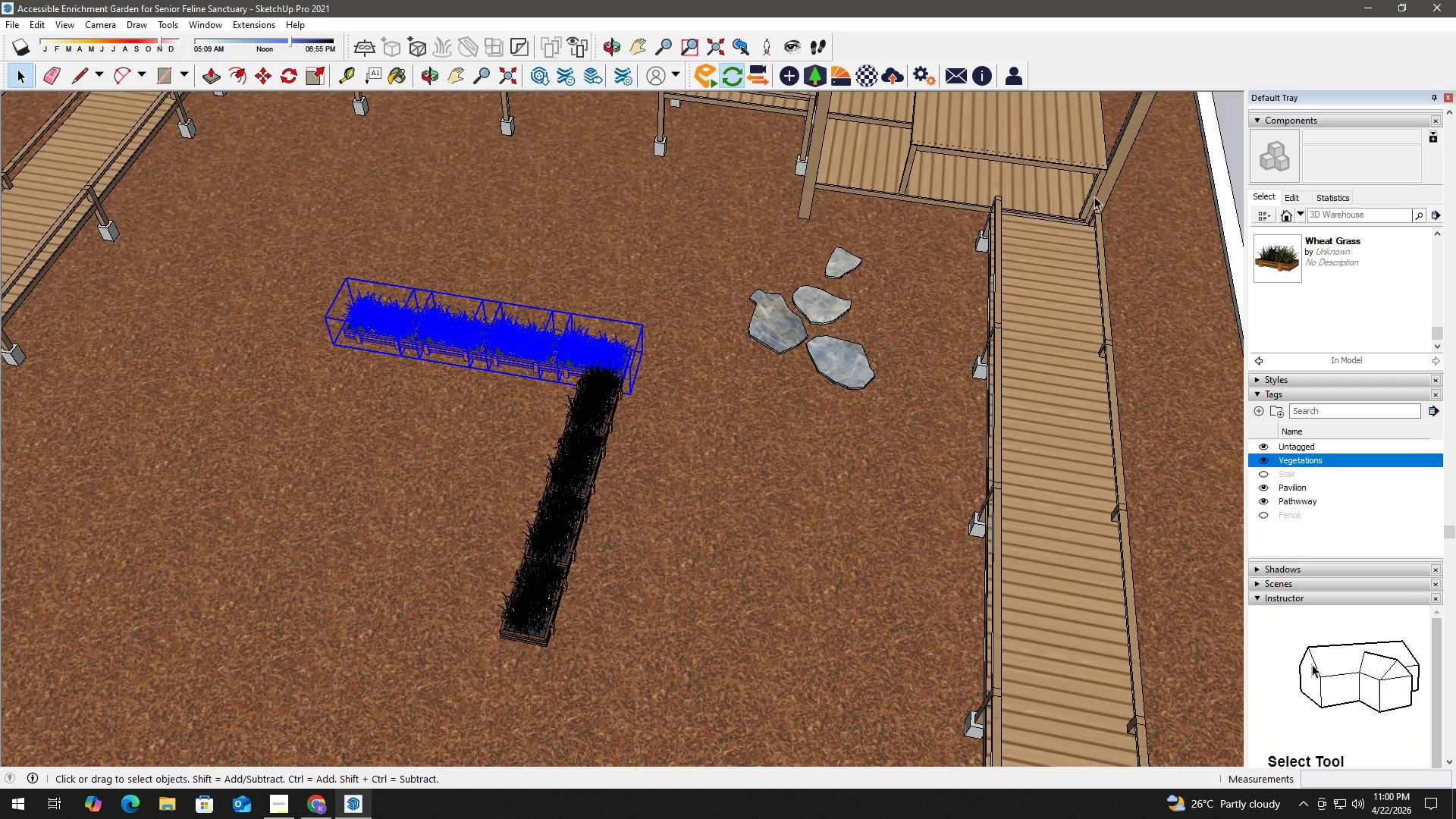 
scroll: coordinate [564, 320], scroll_direction: up, amount: 26.0
 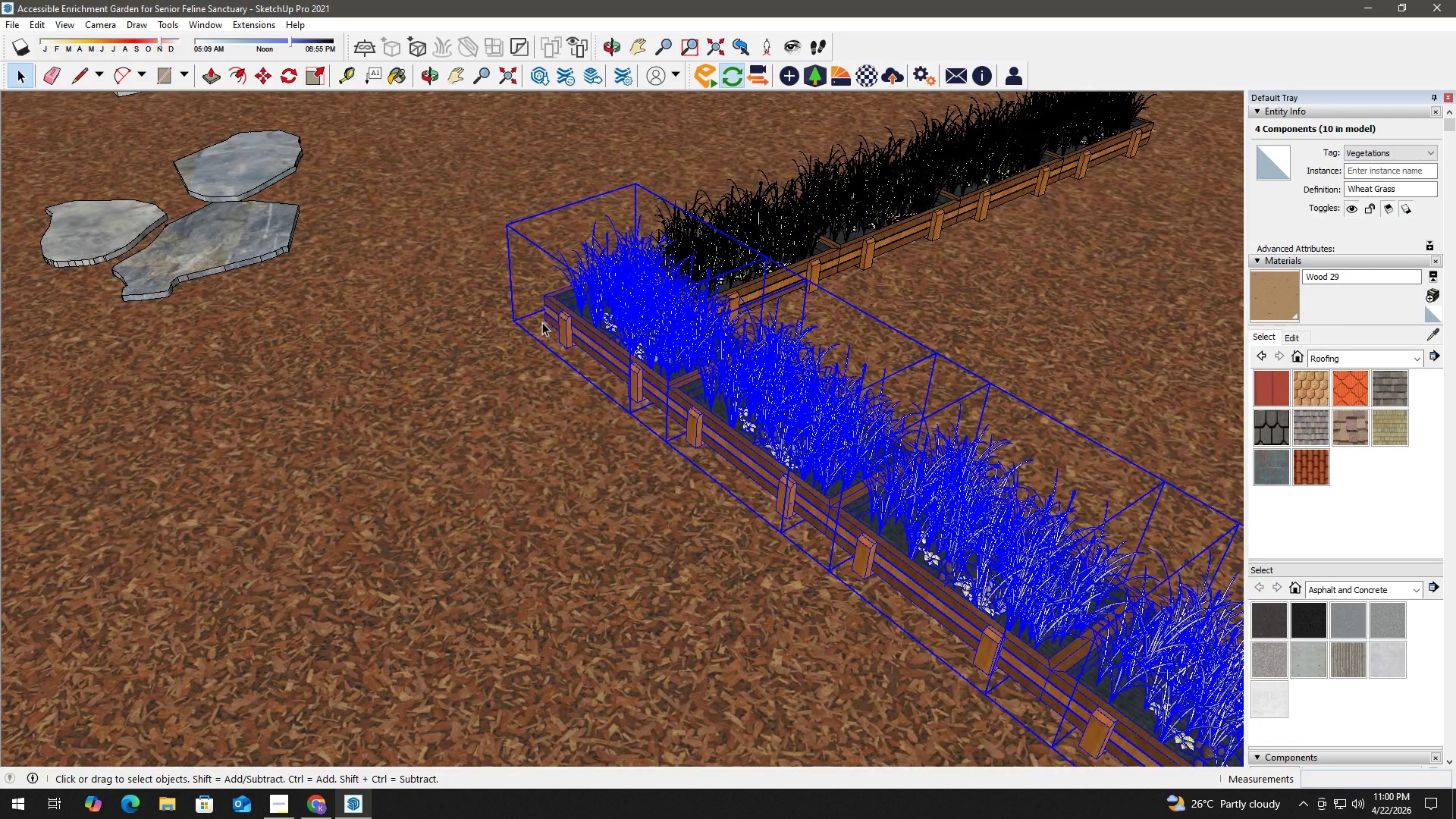 
key(M)
 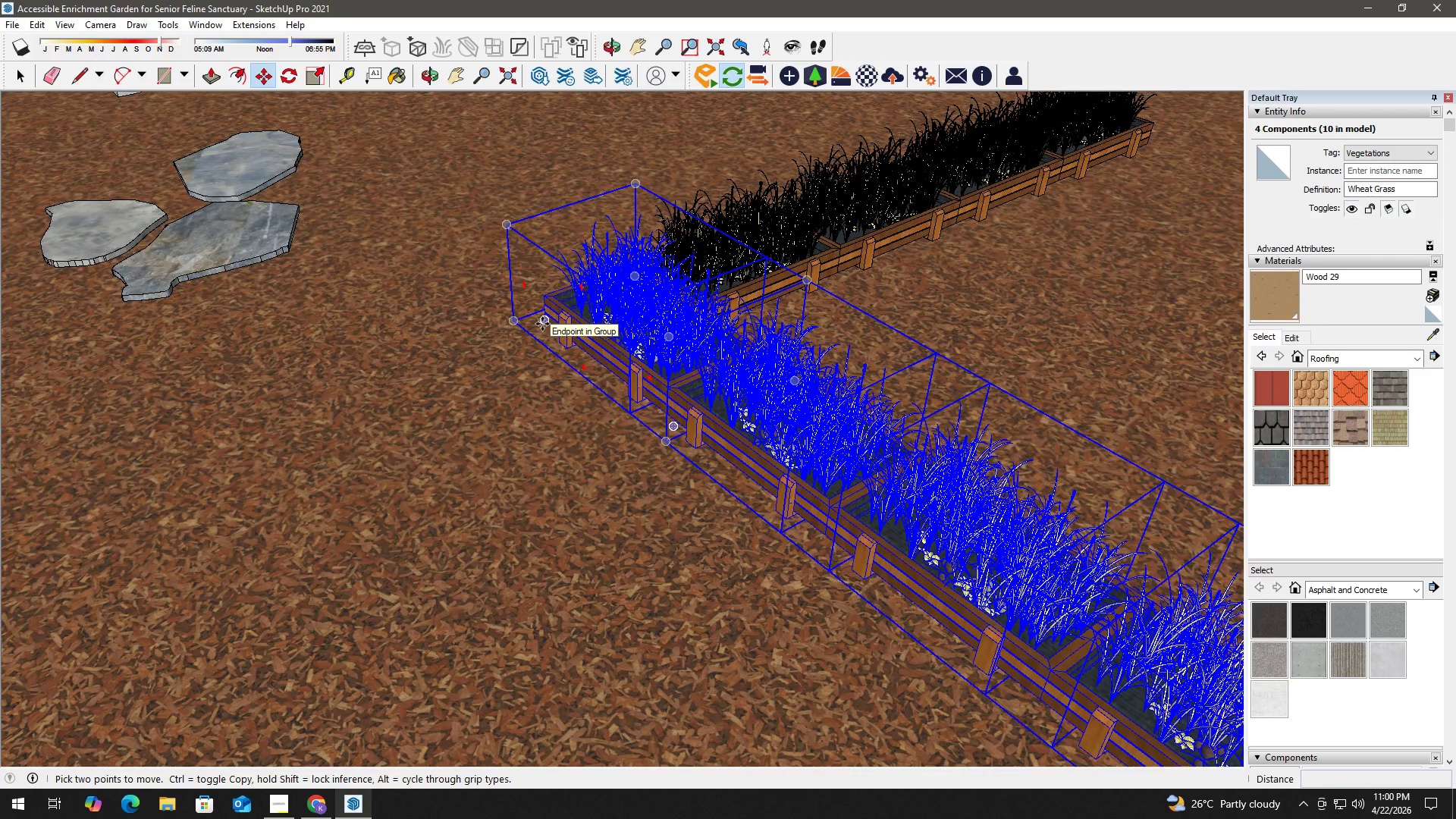 
left_click([542, 324])
 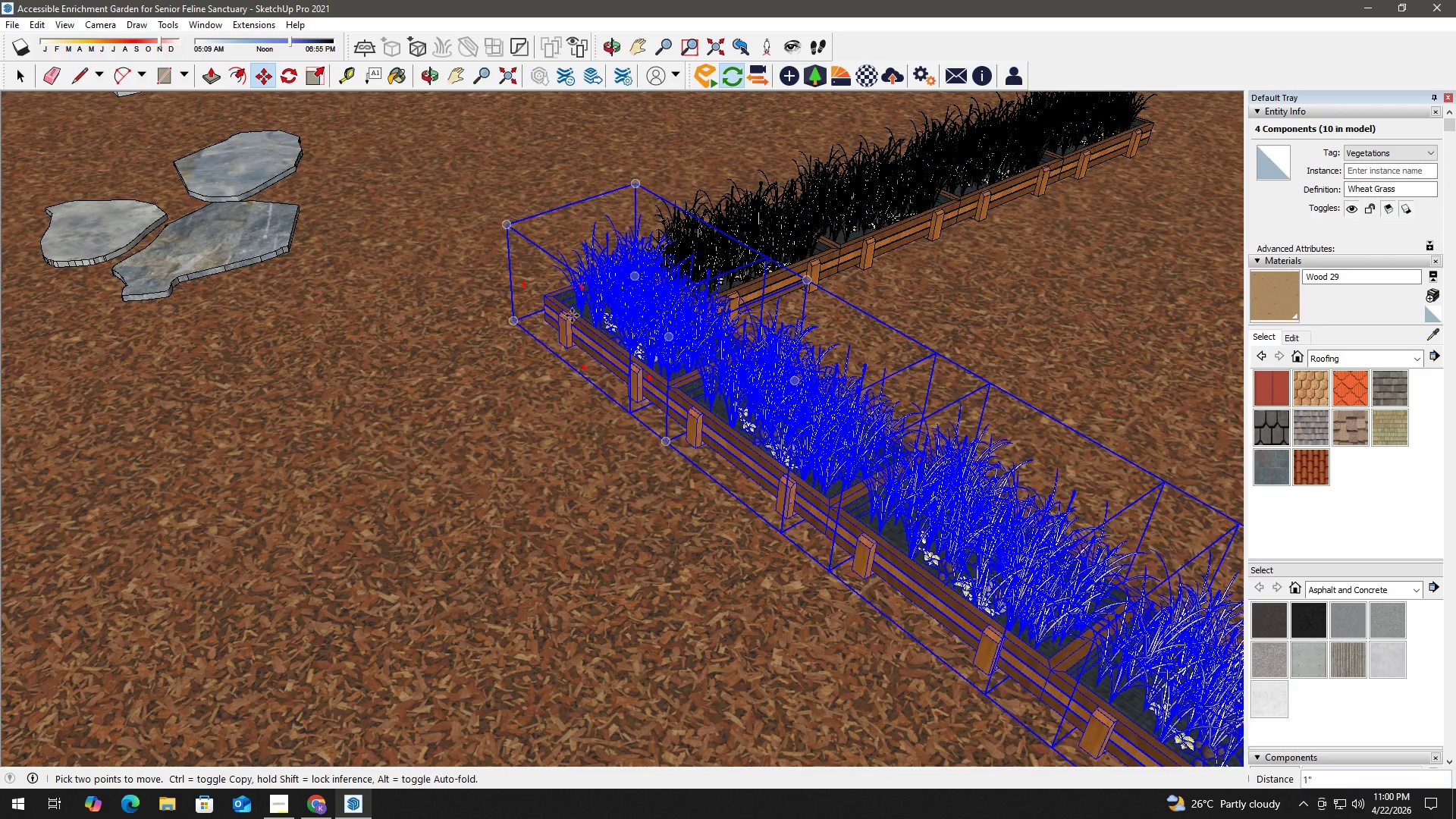 
key(Control+ControlLeft)
 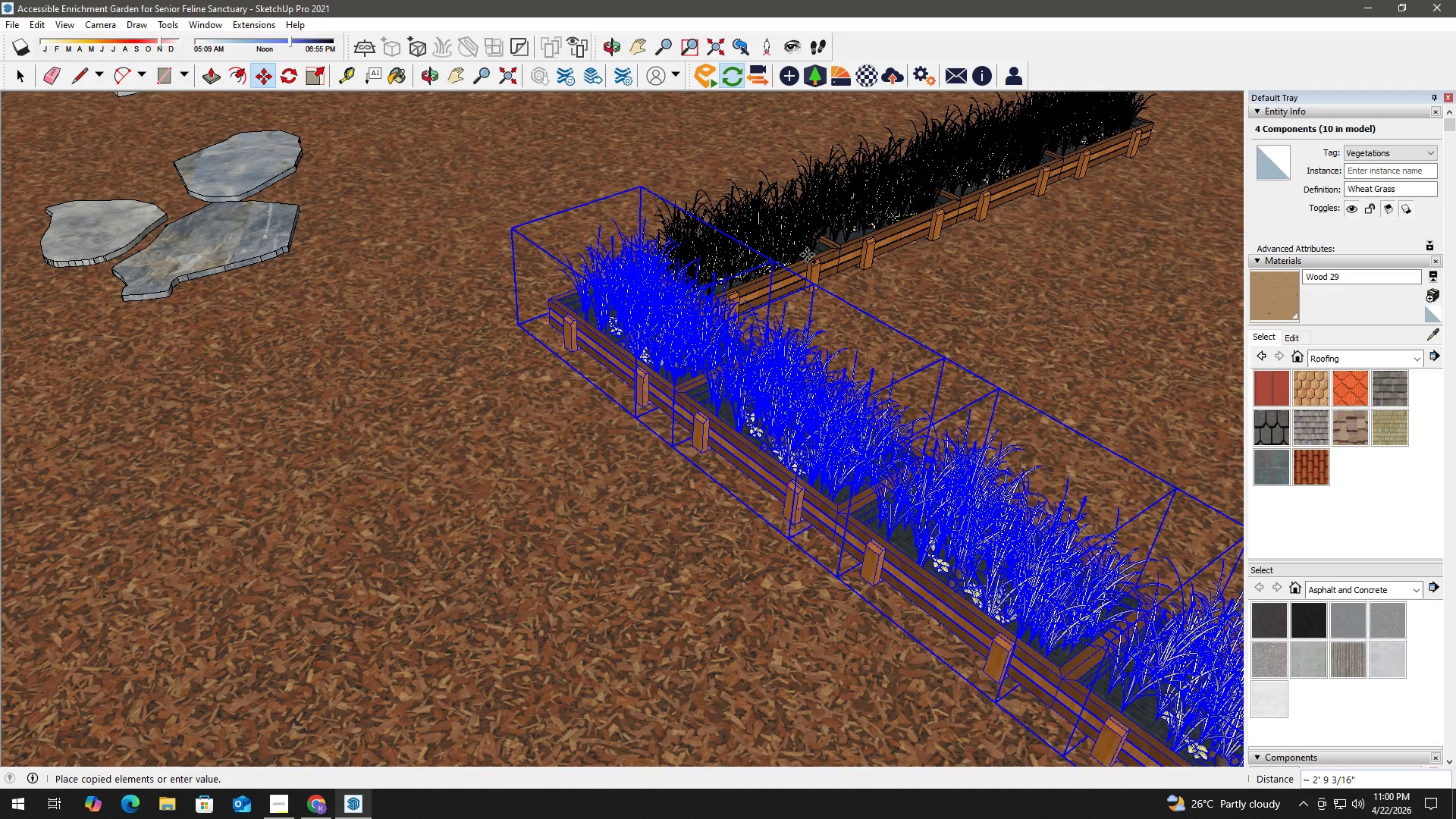 
hold_key(key=ShiftLeft, duration=1.24)
 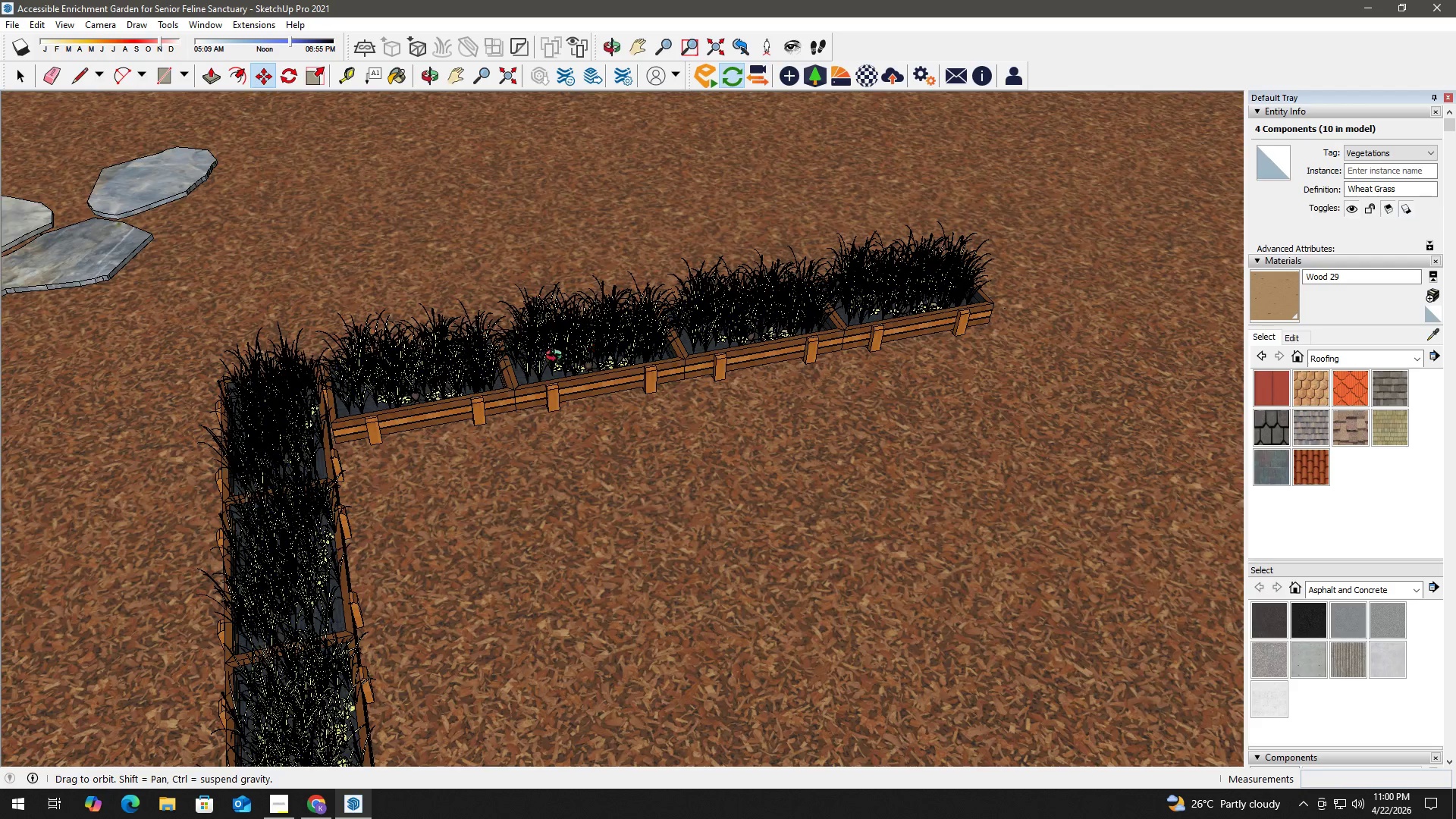 
hold_key(key=ShiftLeft, duration=1.55)
scroll: coordinate [429, 372], scroll_direction: up, amount: 1.0
 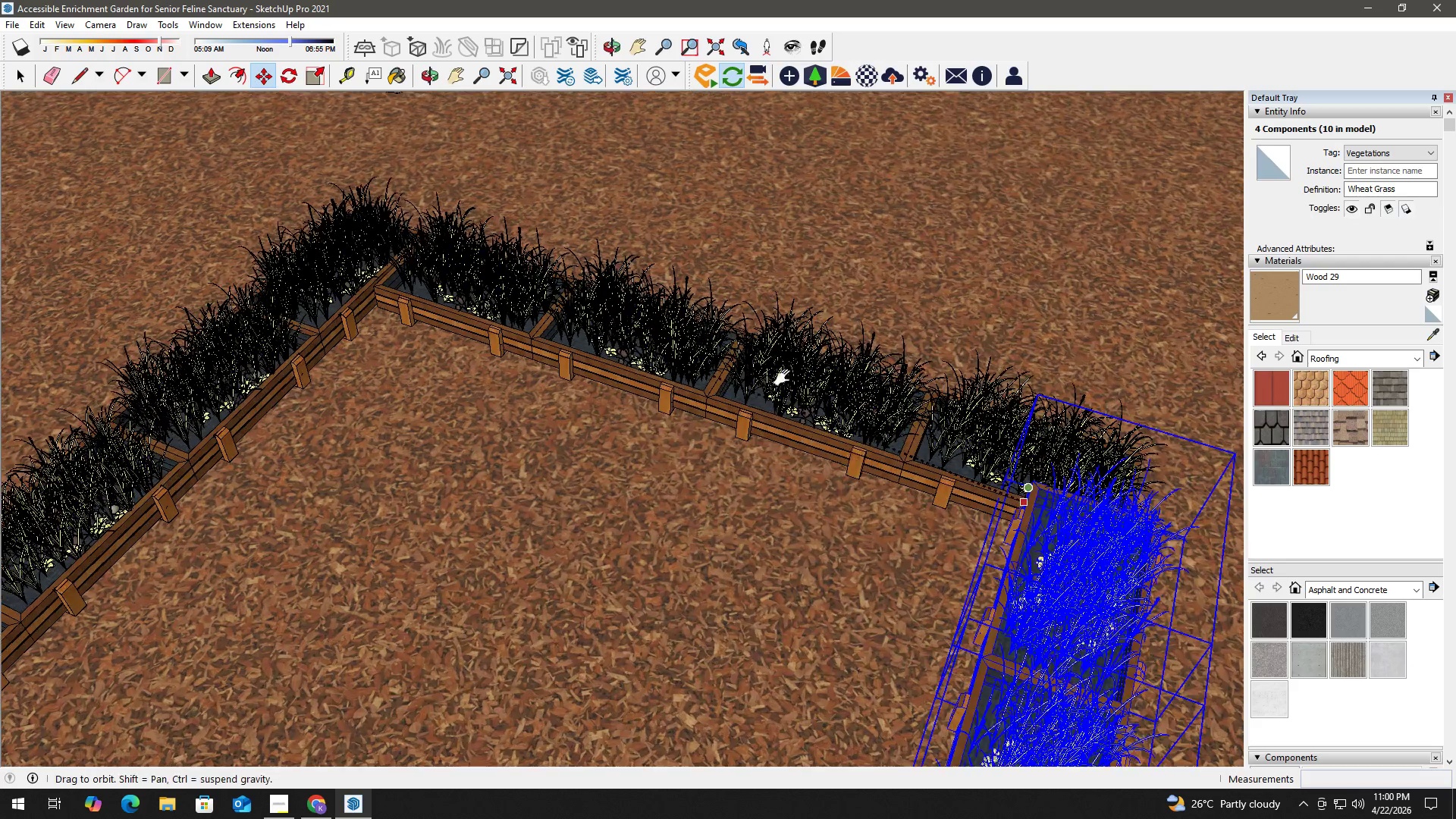 
key(Shift+ShiftLeft)
 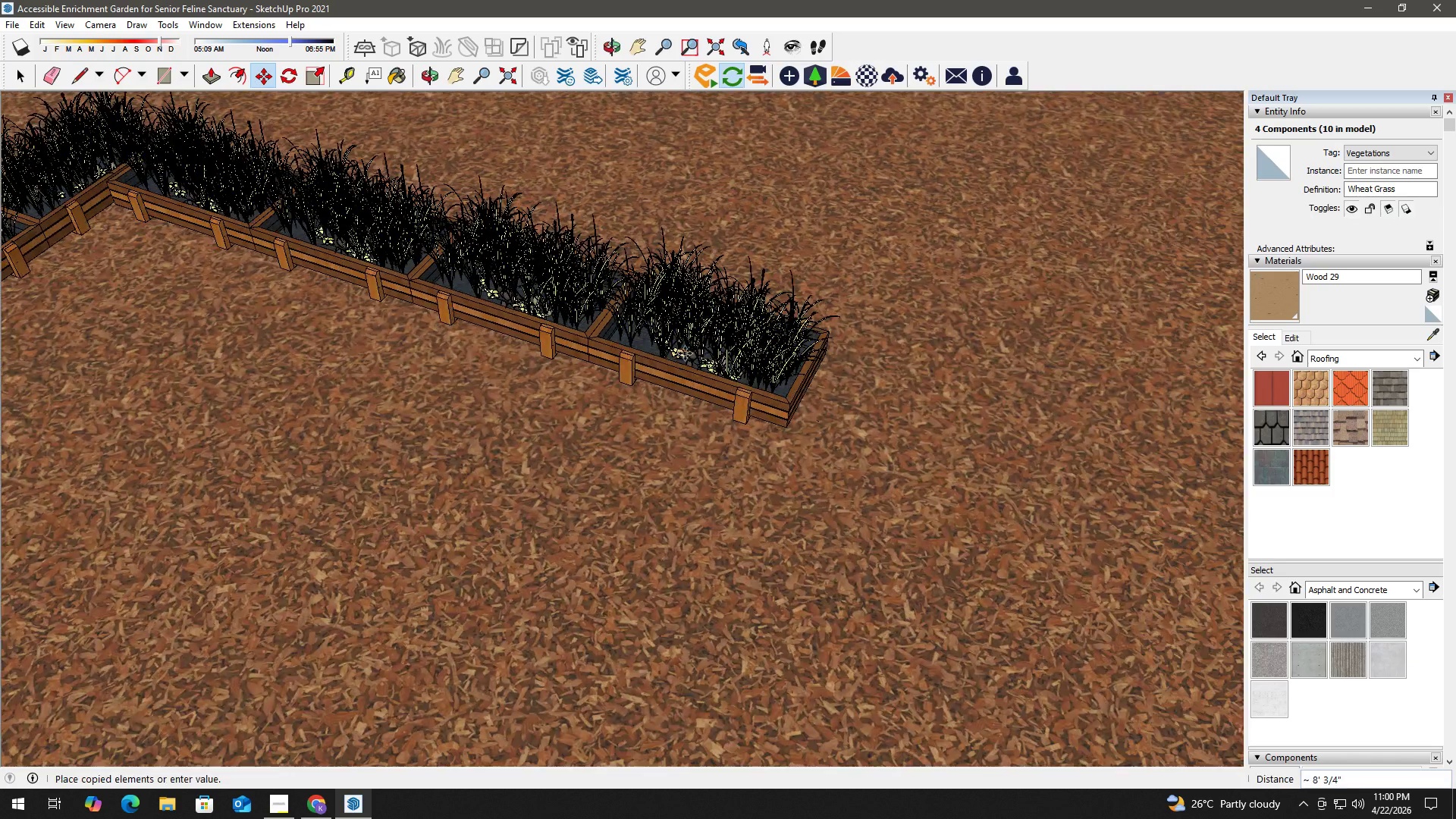 
key(Shift+ShiftLeft)
 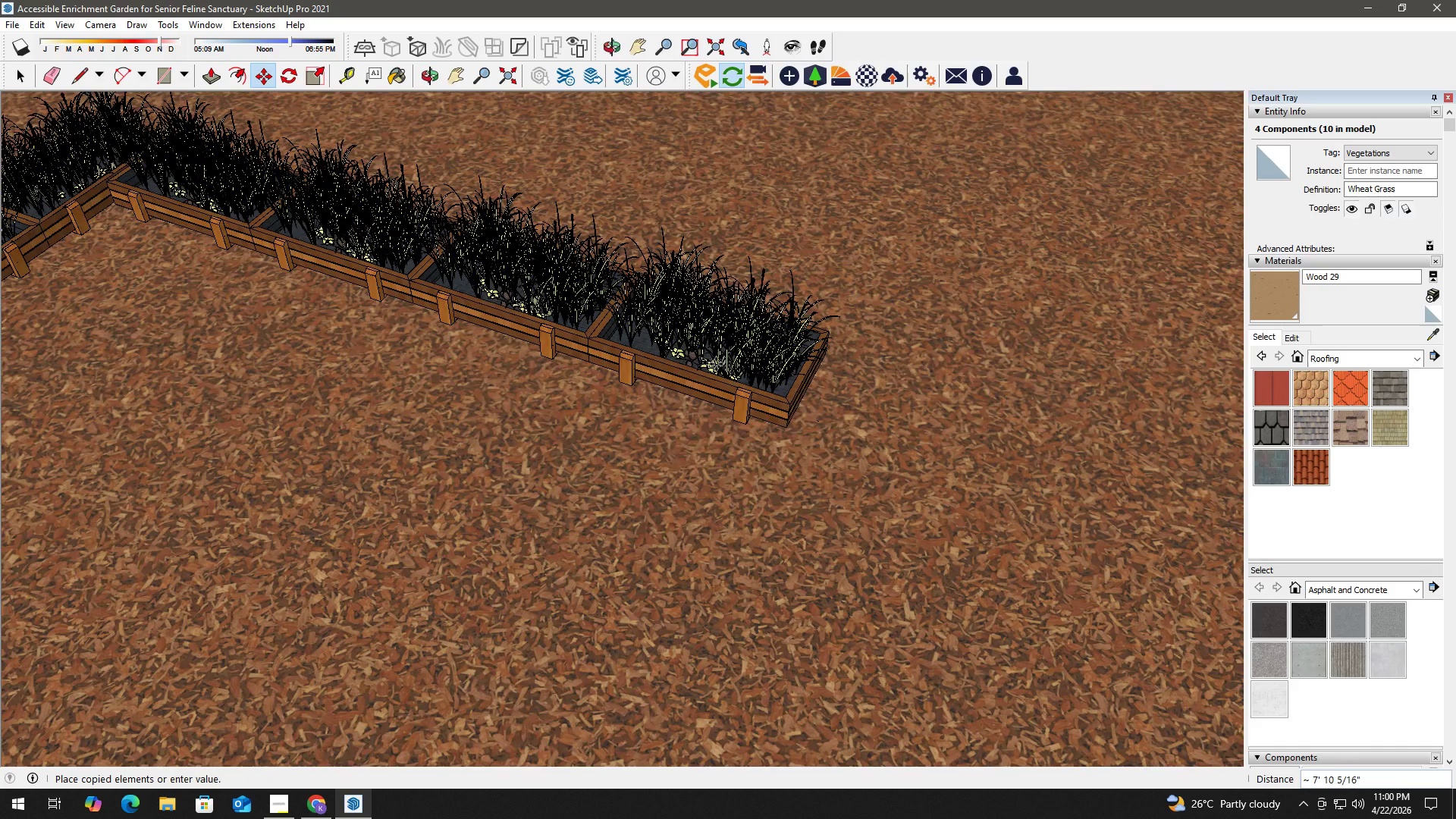 
key(Shift+ShiftLeft)
 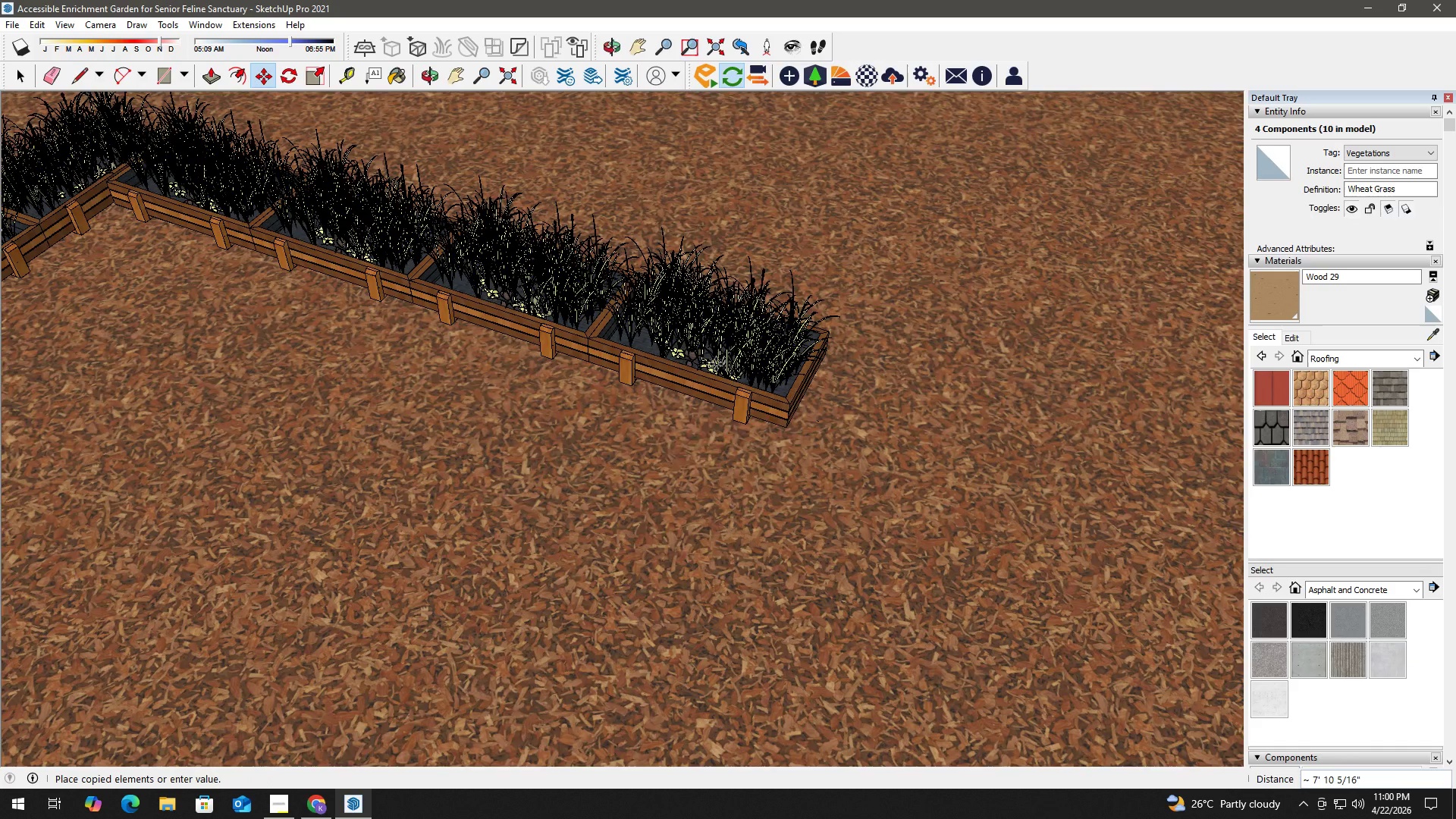 
key(Shift+ShiftLeft)
 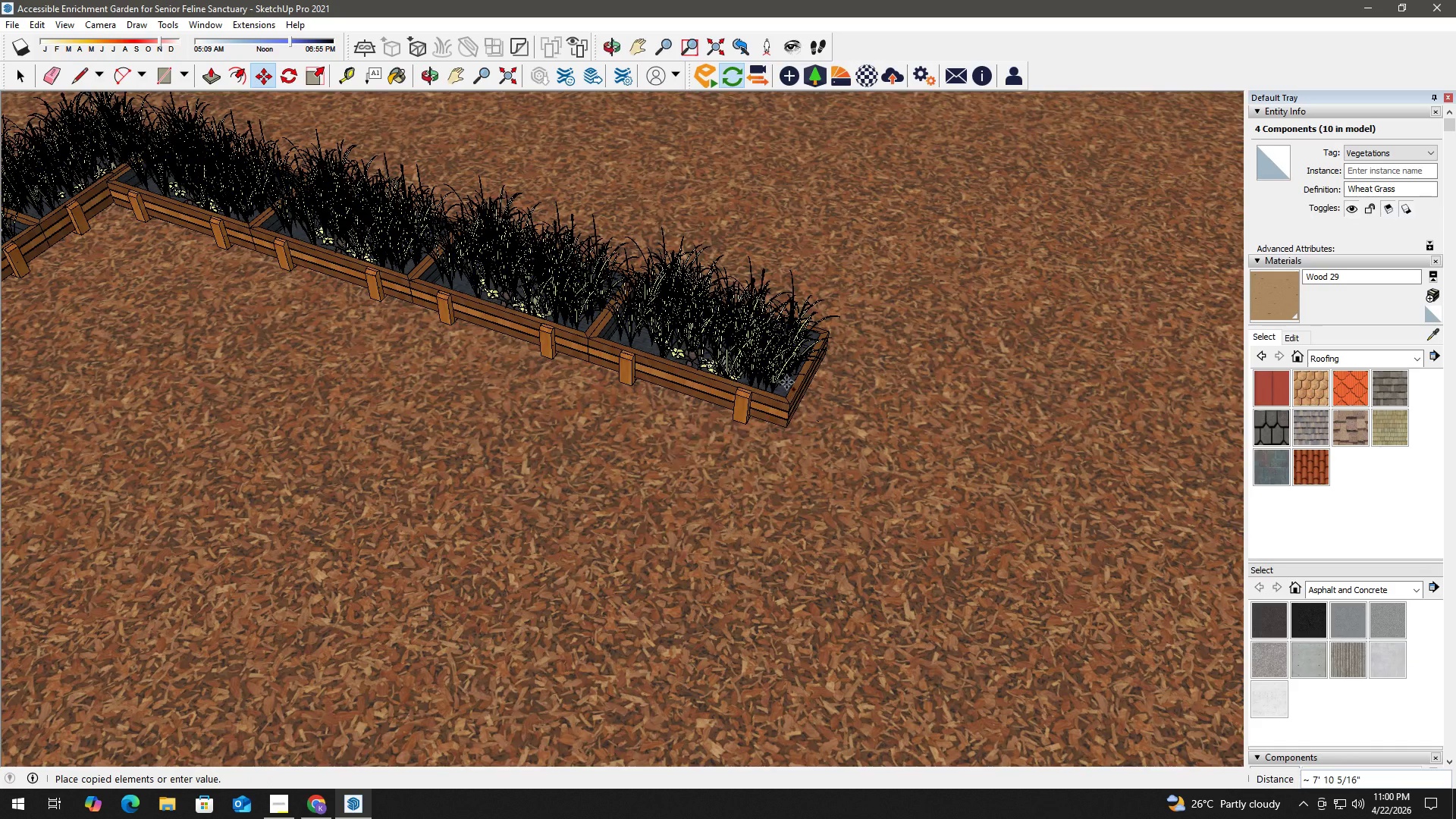 
key(Shift+ShiftLeft)
 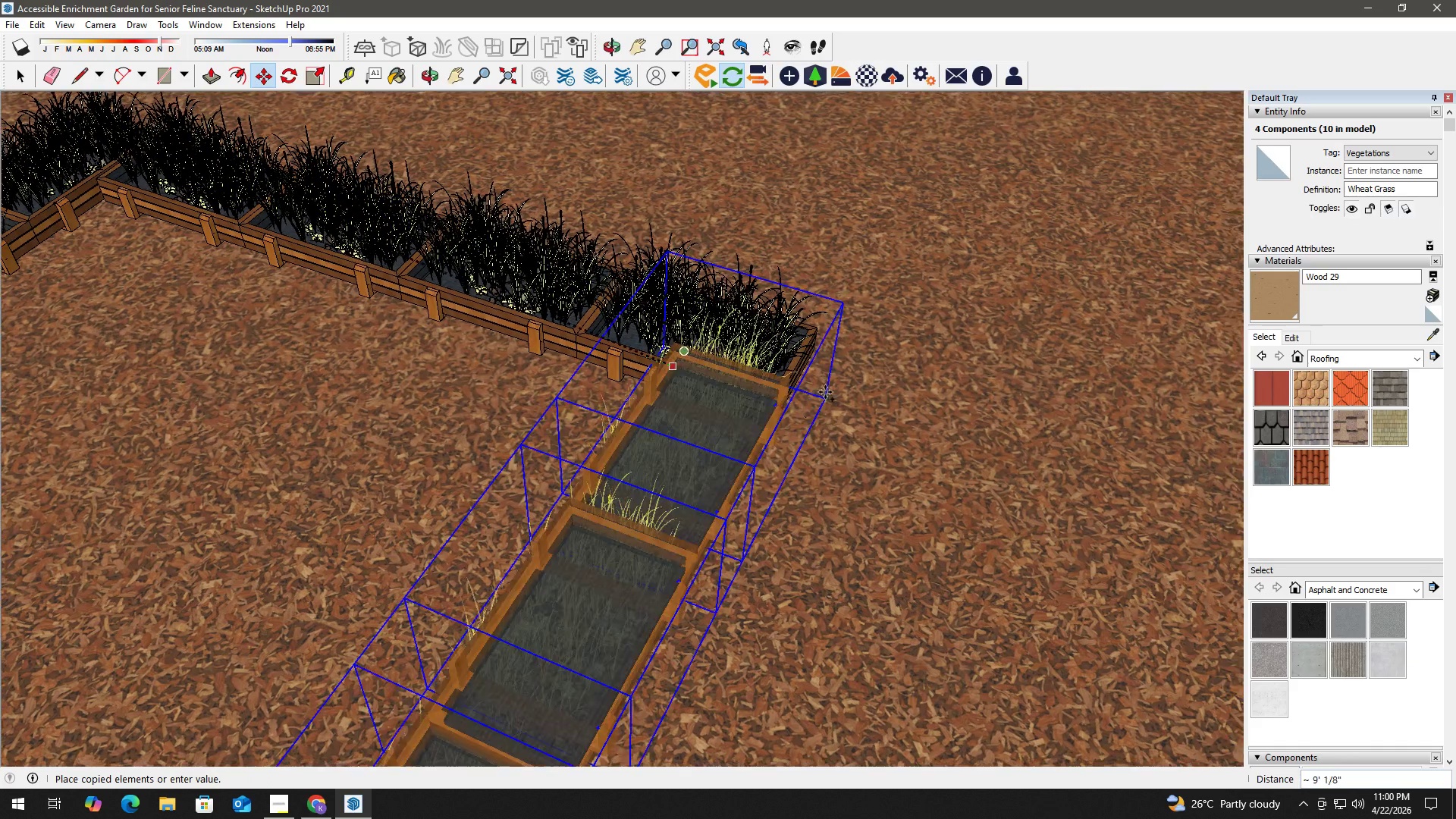 
scroll: coordinate [826, 391], scroll_direction: up, amount: 13.0
 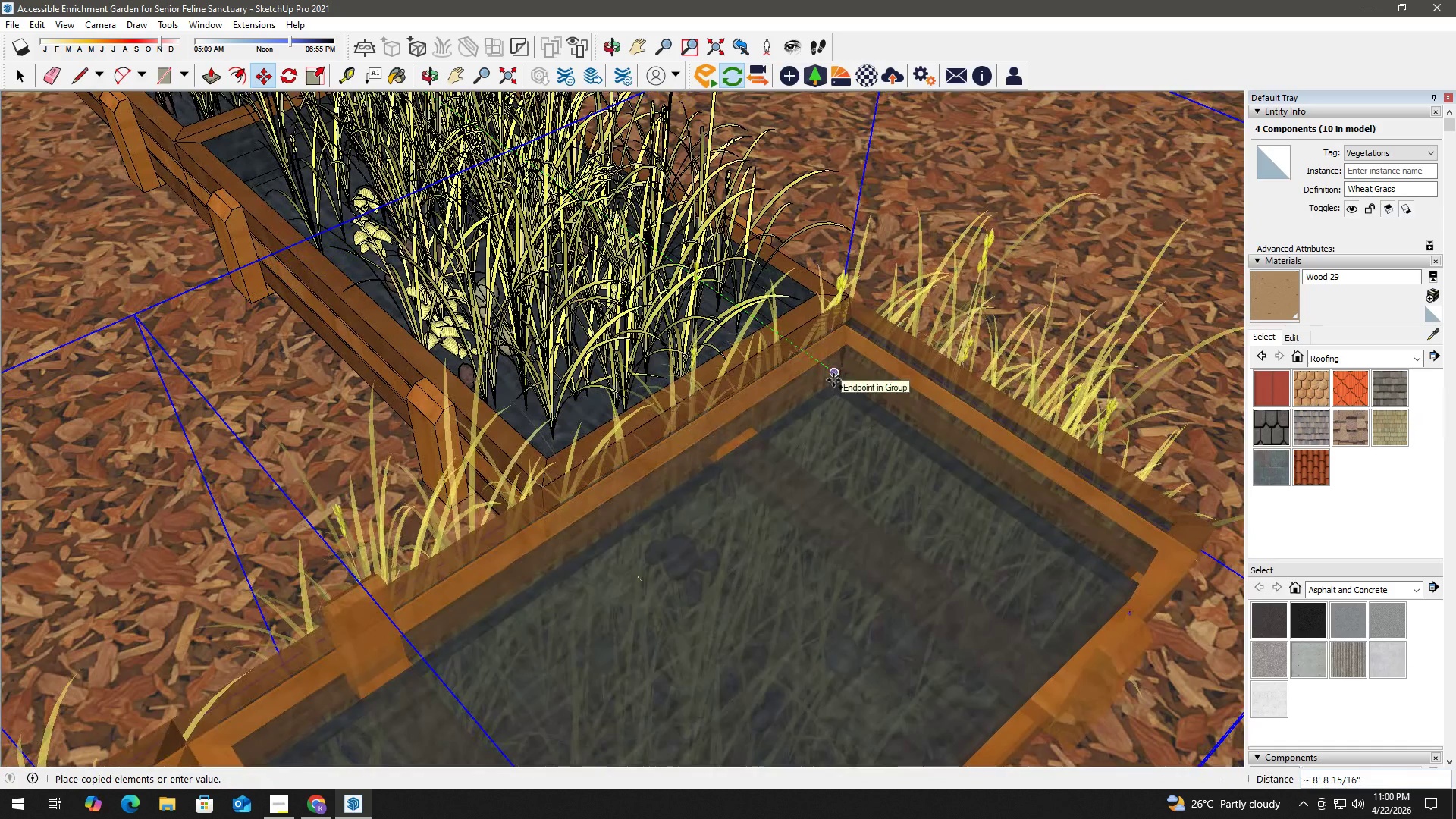 
left_click([833, 380])
 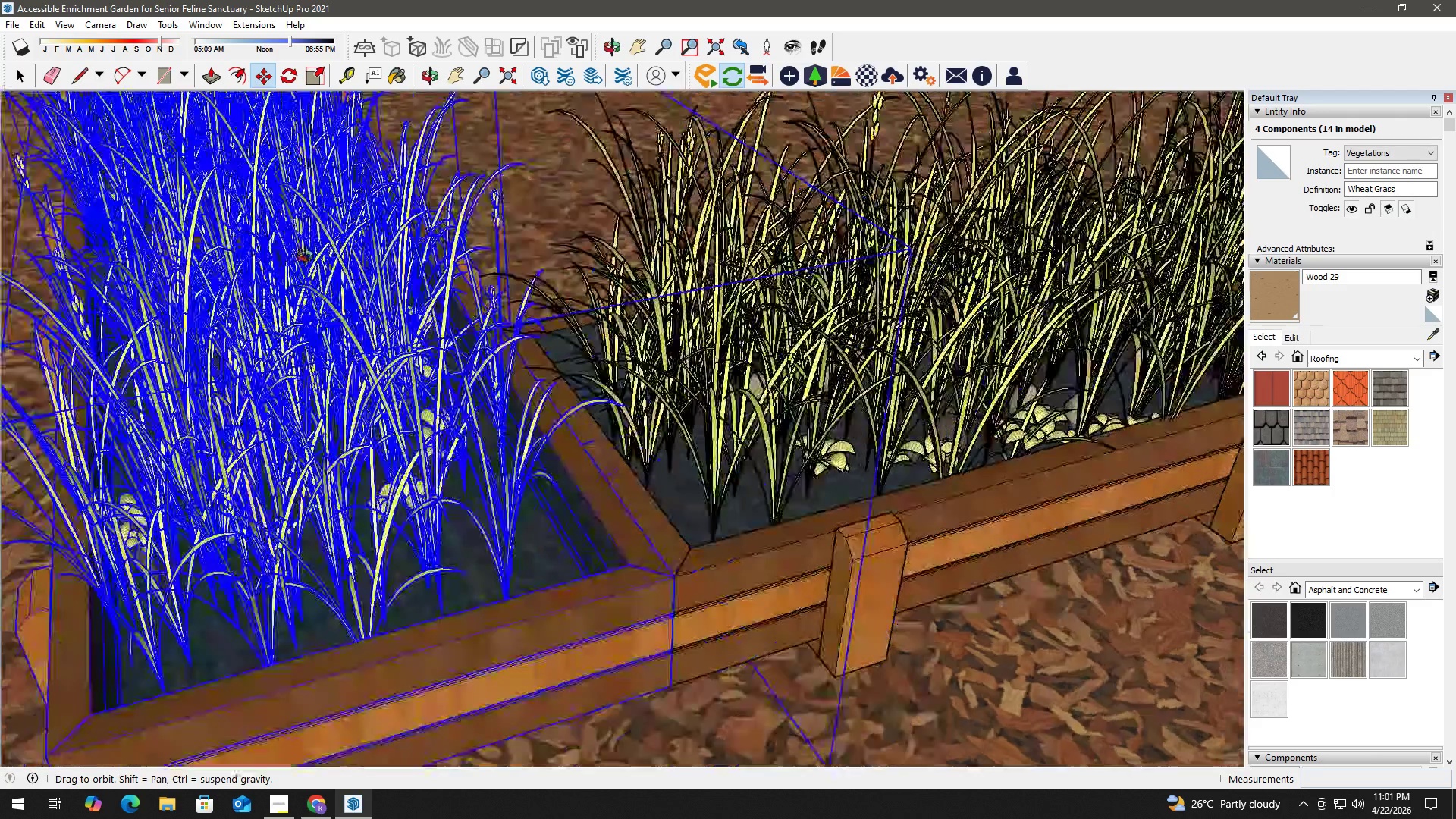 
scroll: coordinate [533, 418], scroll_direction: up, amount: 7.0
 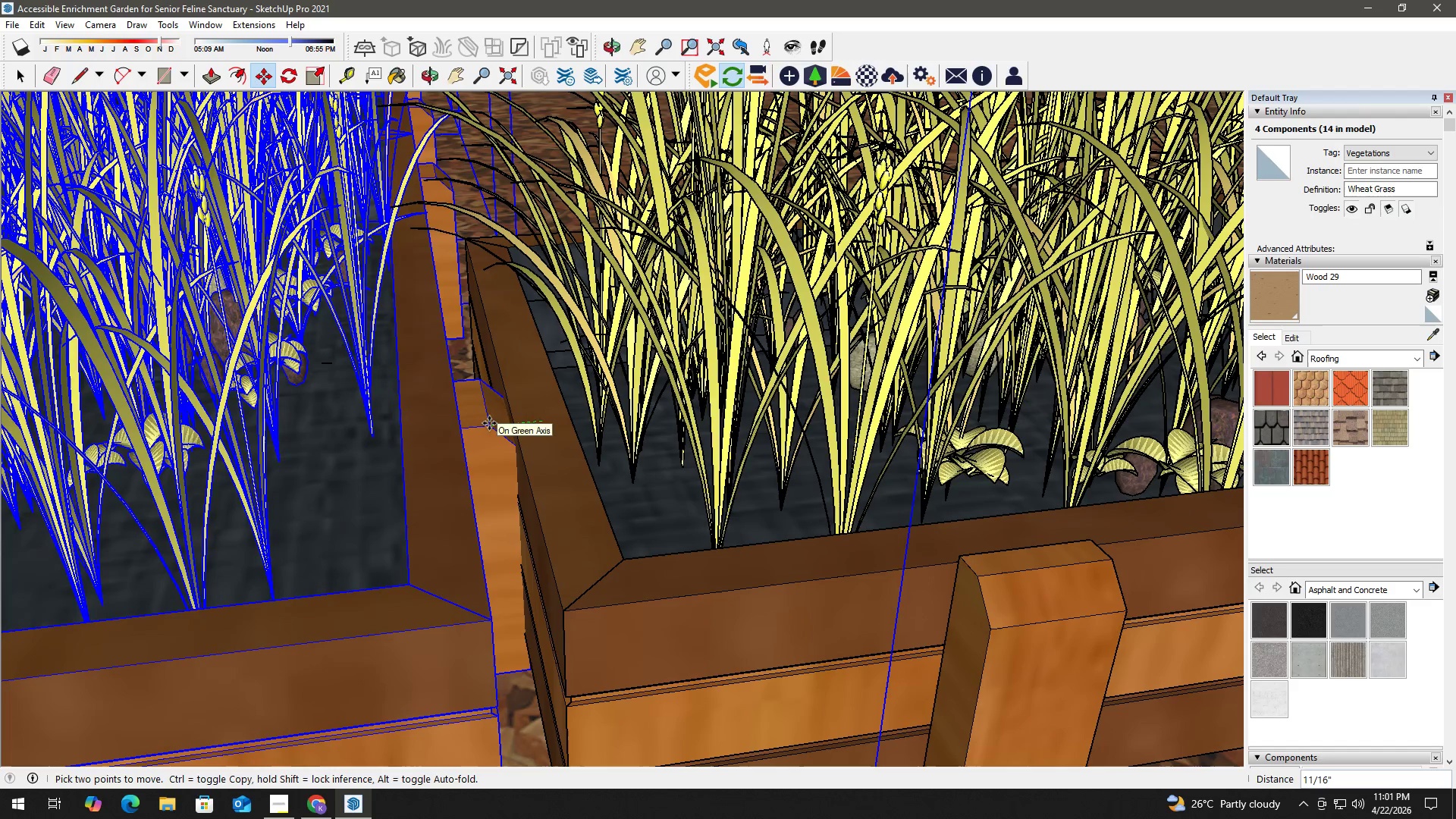 
left_click([468, 423])
 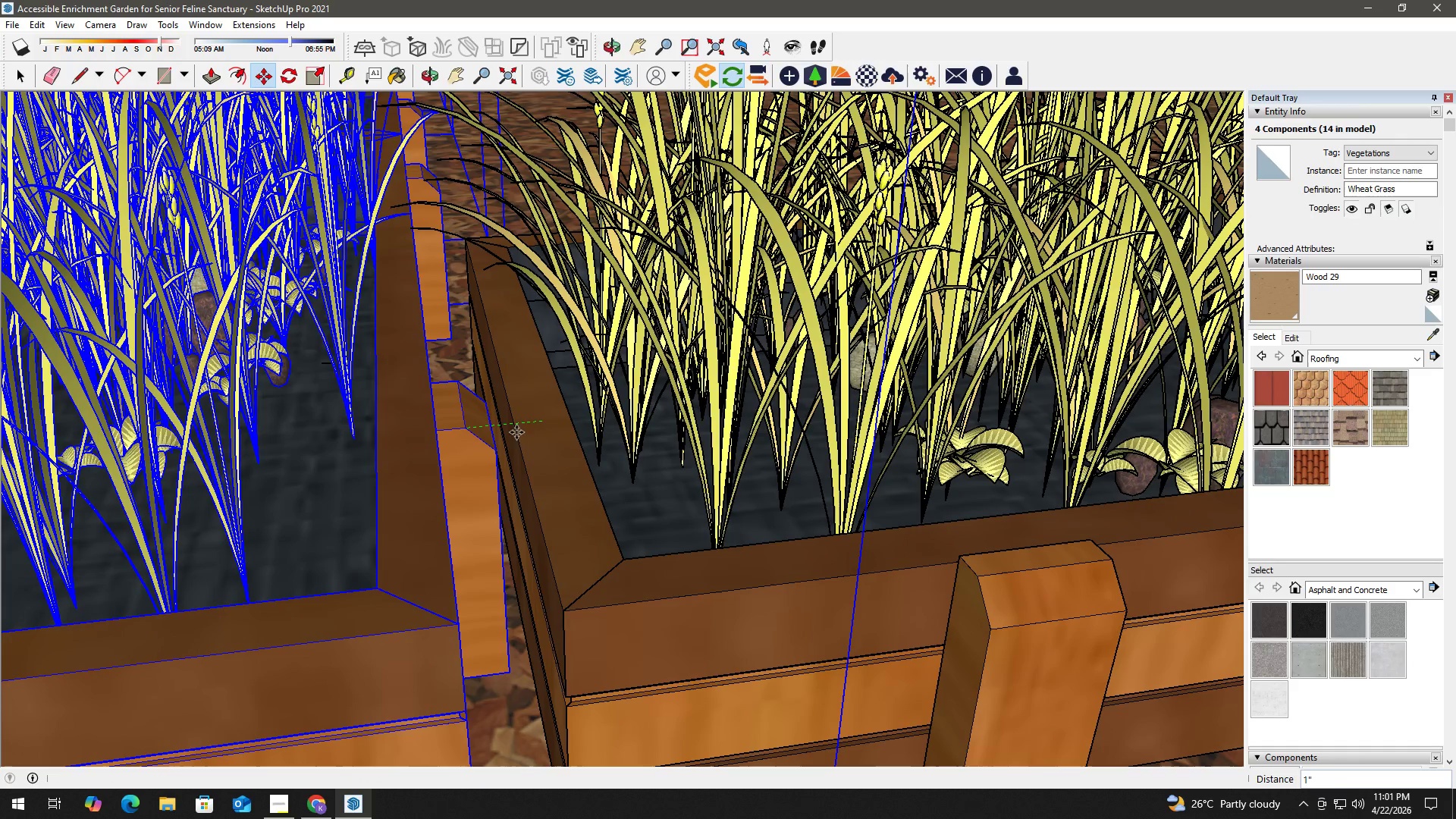 
scroll: coordinate [498, 443], scroll_direction: up, amount: 3.0
 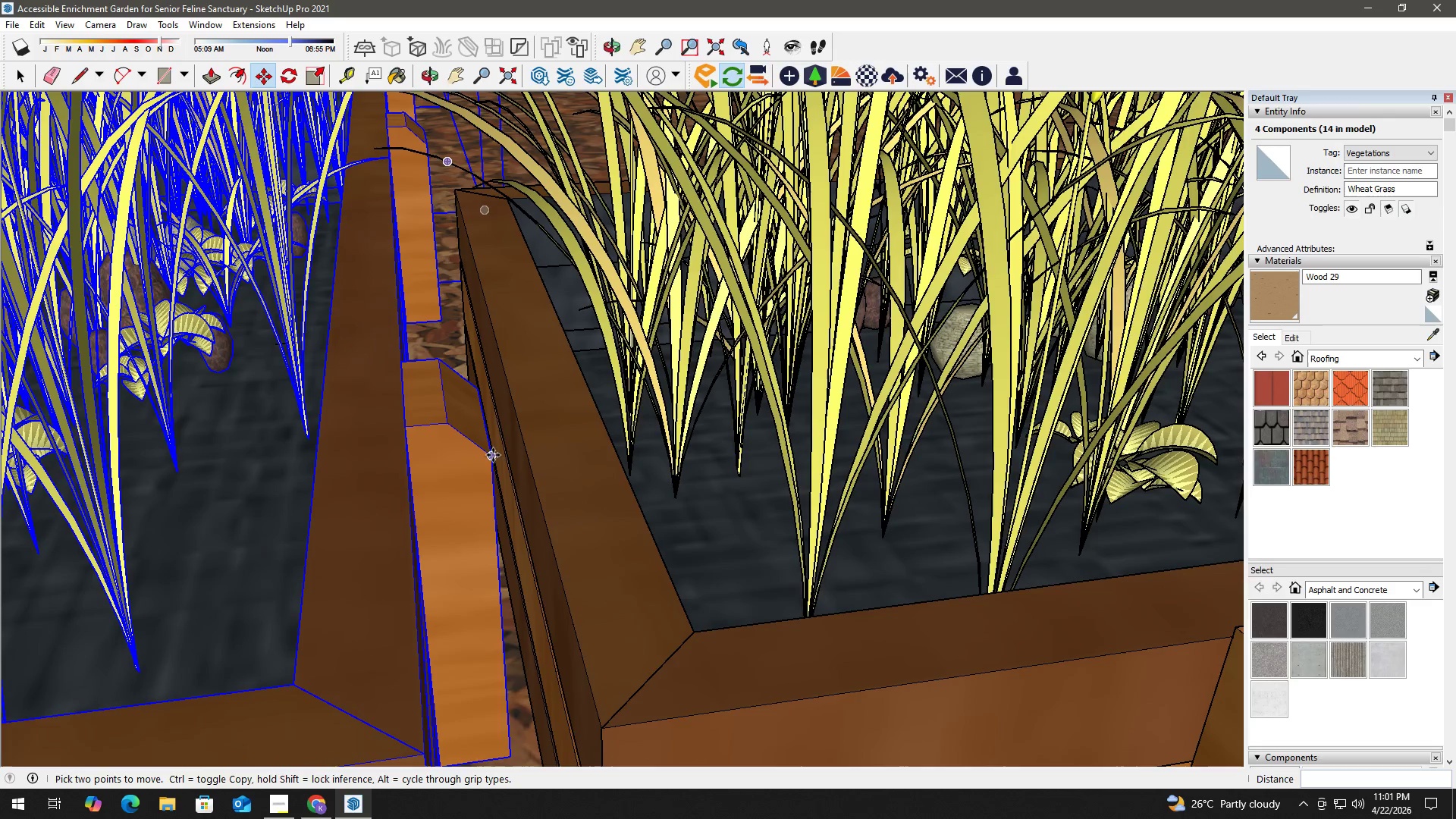 
left_click([491, 456])
 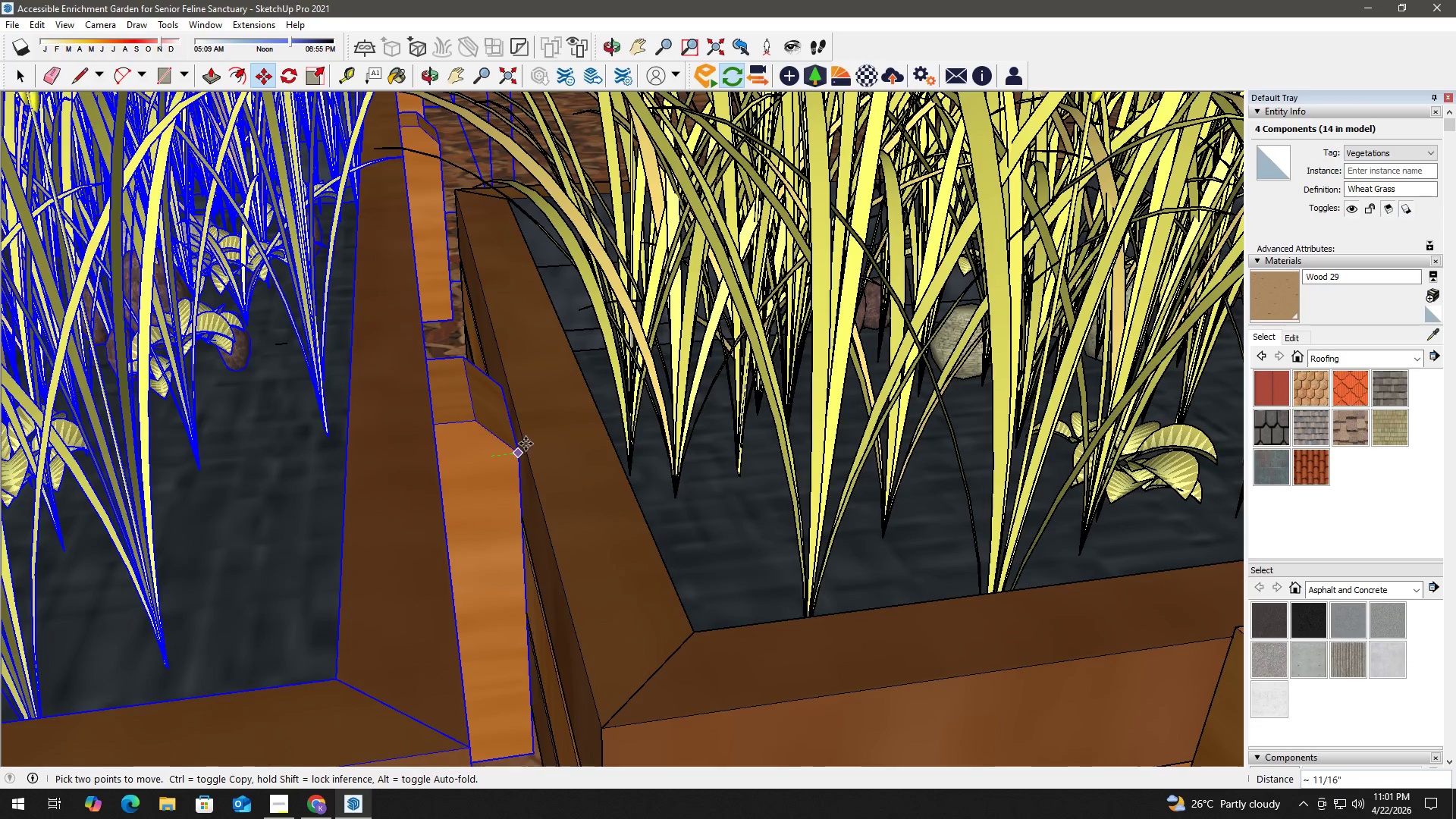 
left_click([521, 447])
 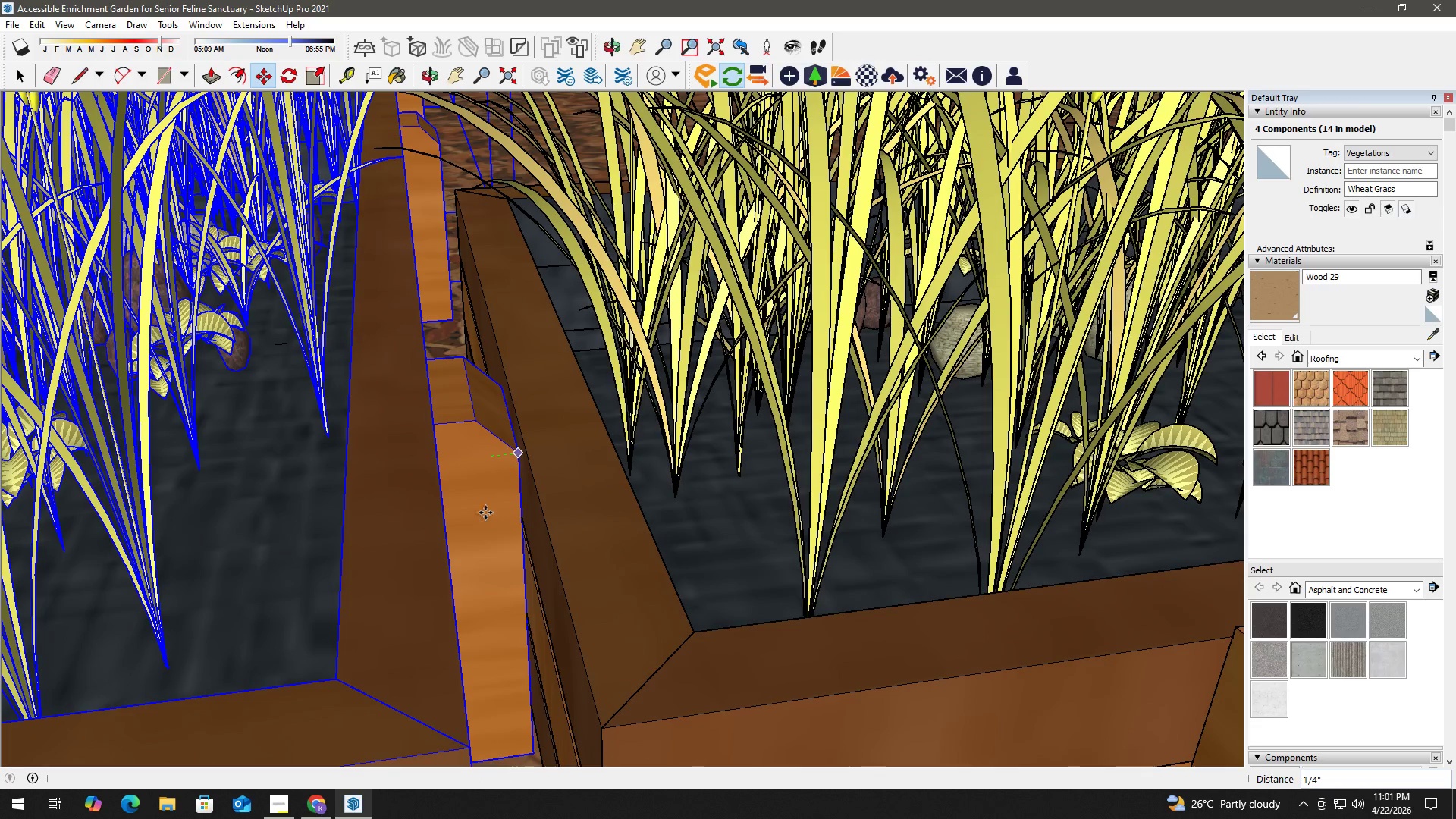 
scroll: coordinate [450, 480], scroll_direction: down, amount: 31.0
 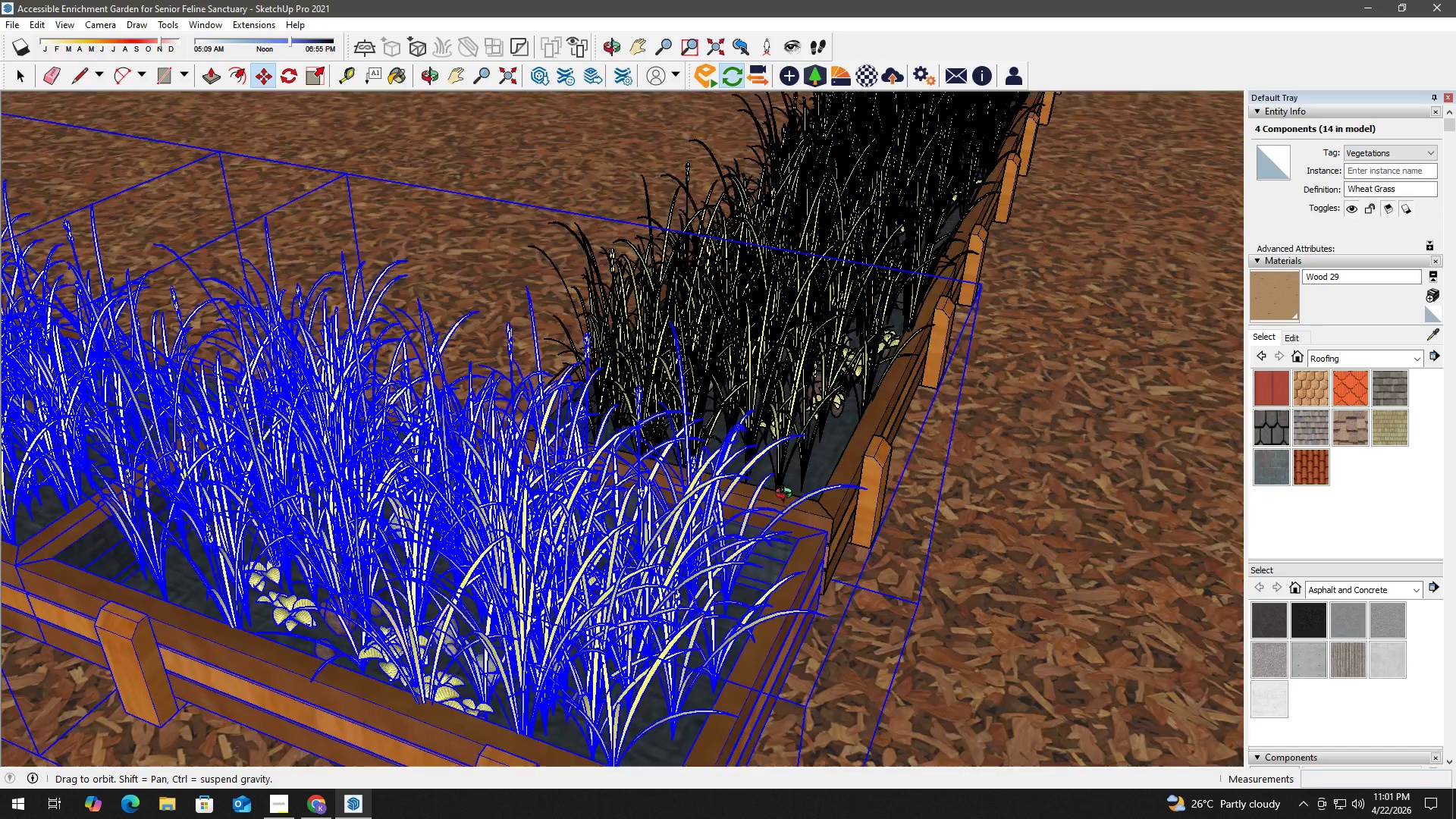 
key(Space)
 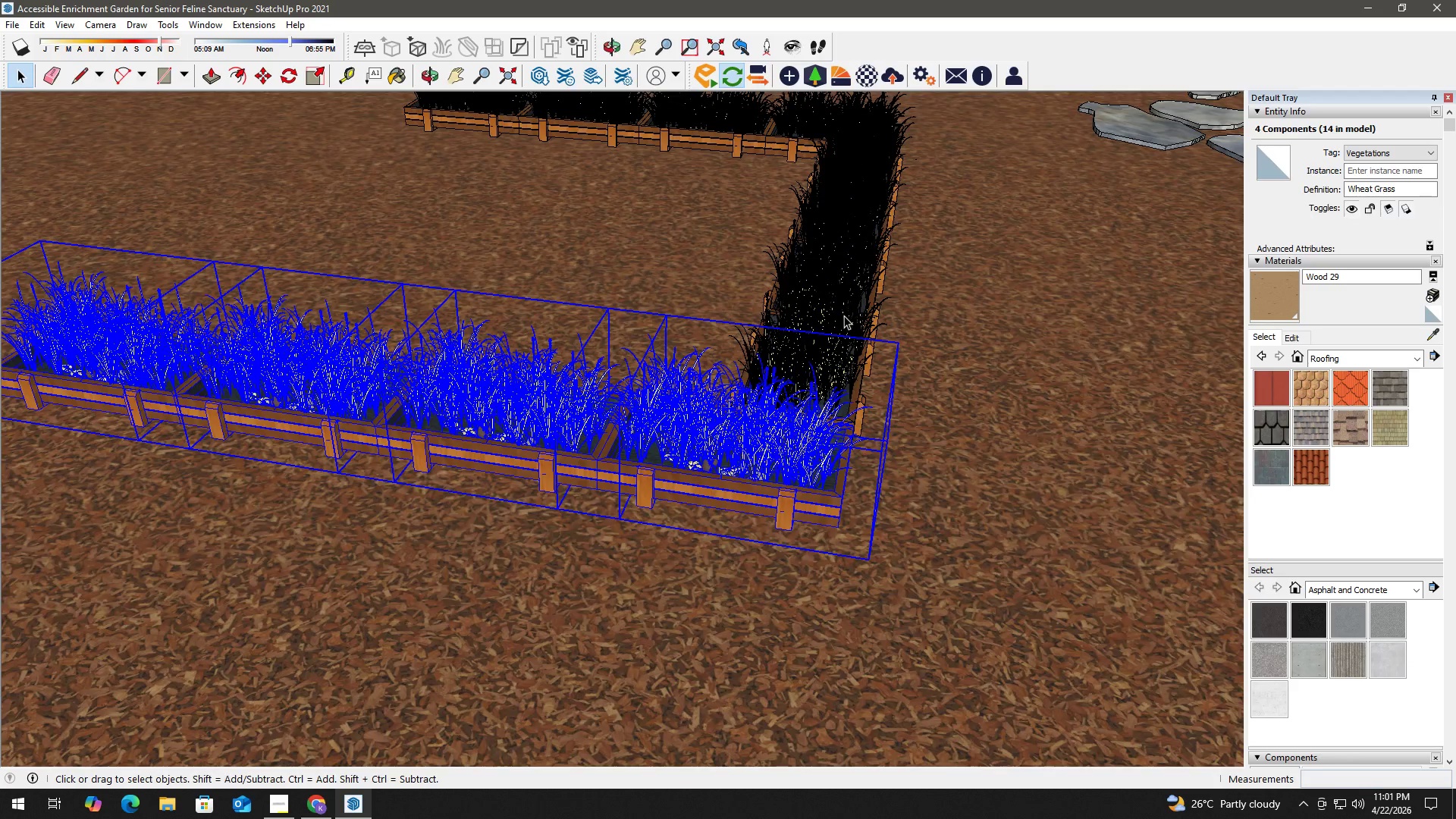 
scroll: coordinate [852, 312], scroll_direction: down, amount: 21.0
 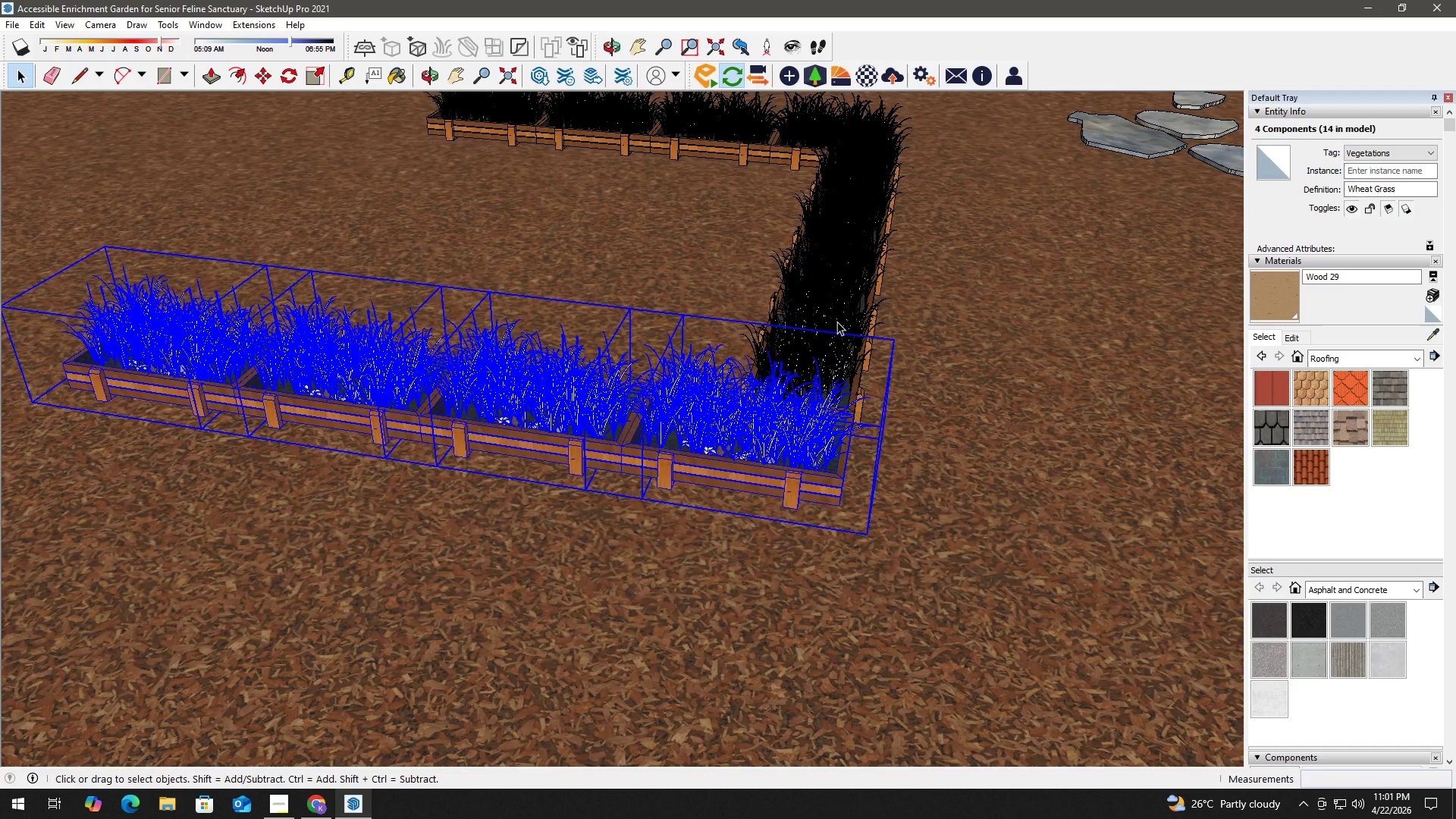 
key(H)
 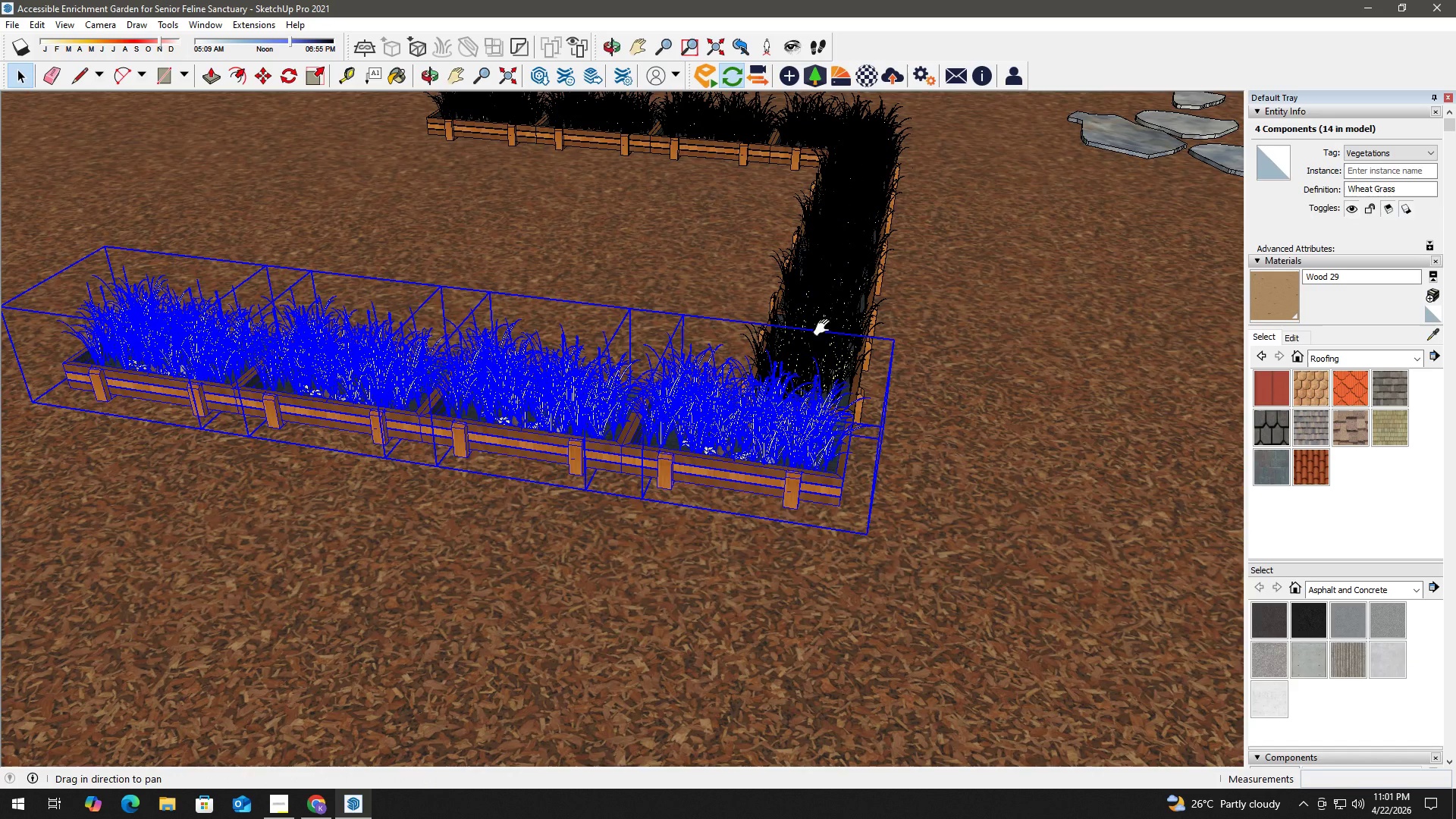 
left_click_drag(start_coordinate=[821, 331], to_coordinate=[689, 484])
 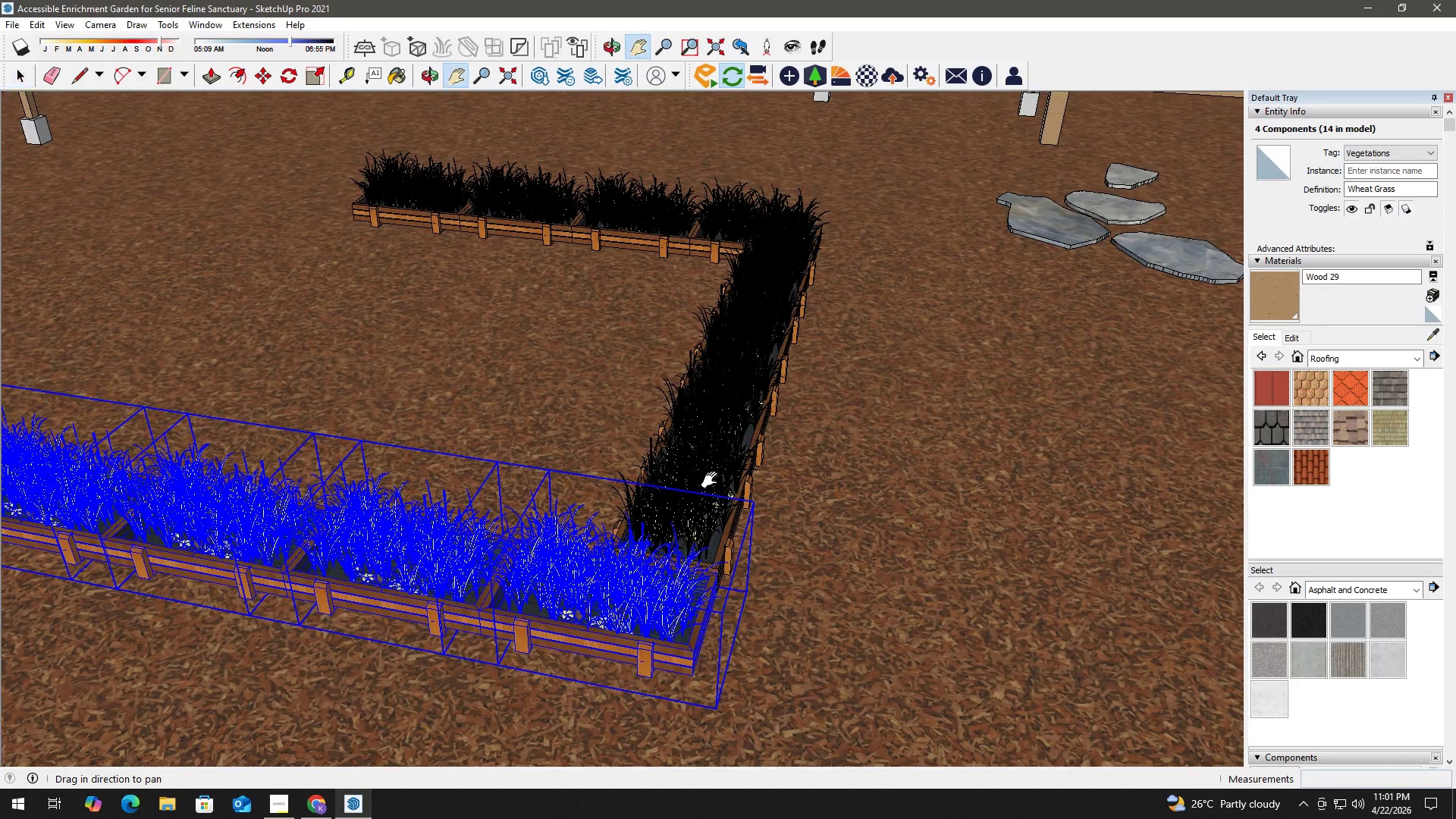 
key(Space)
 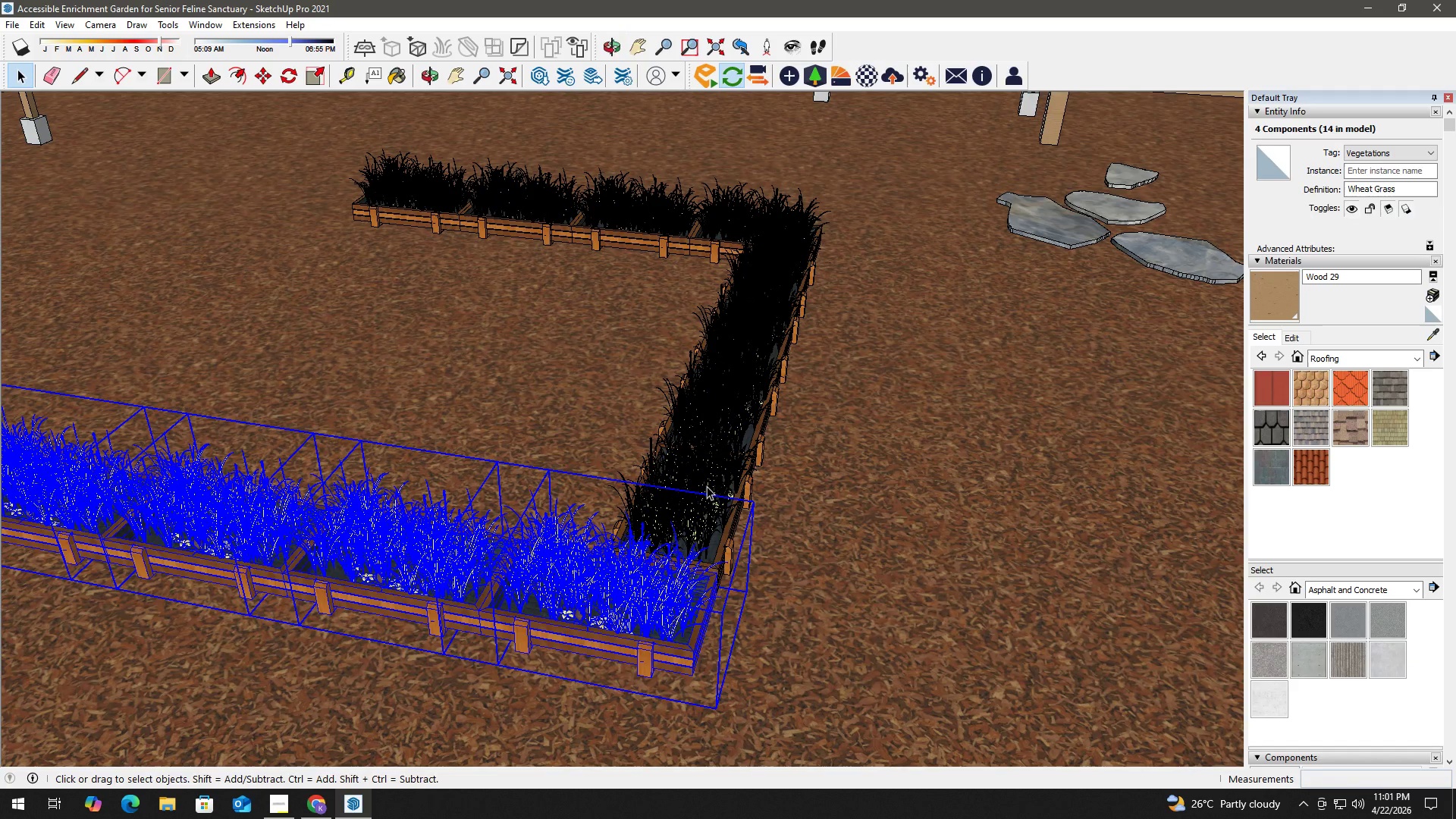 
left_click([707, 486])
 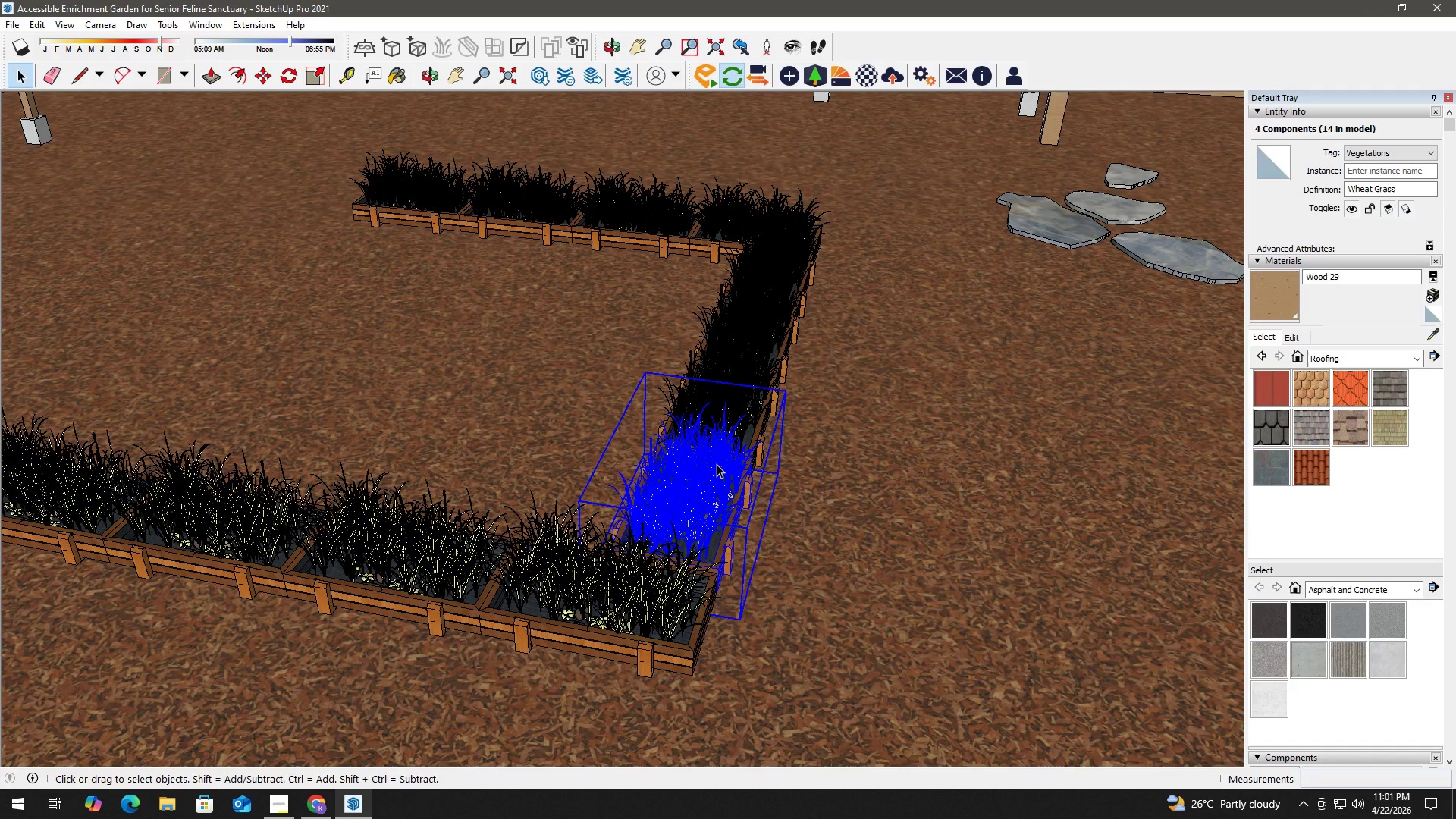 
hold_key(key=ControlLeft, duration=1.5)
left_click([726, 428])
 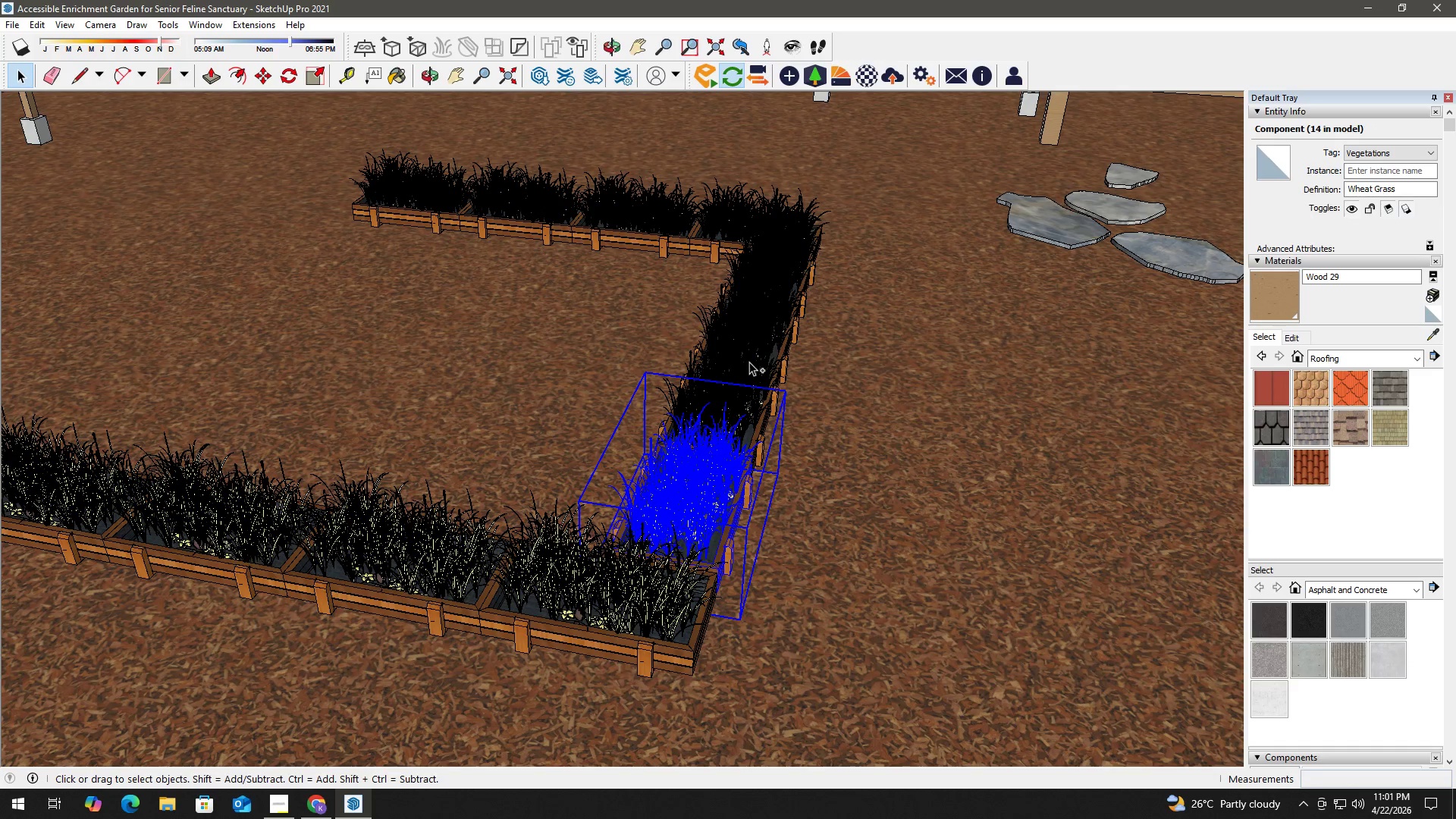 
left_click([749, 362])
 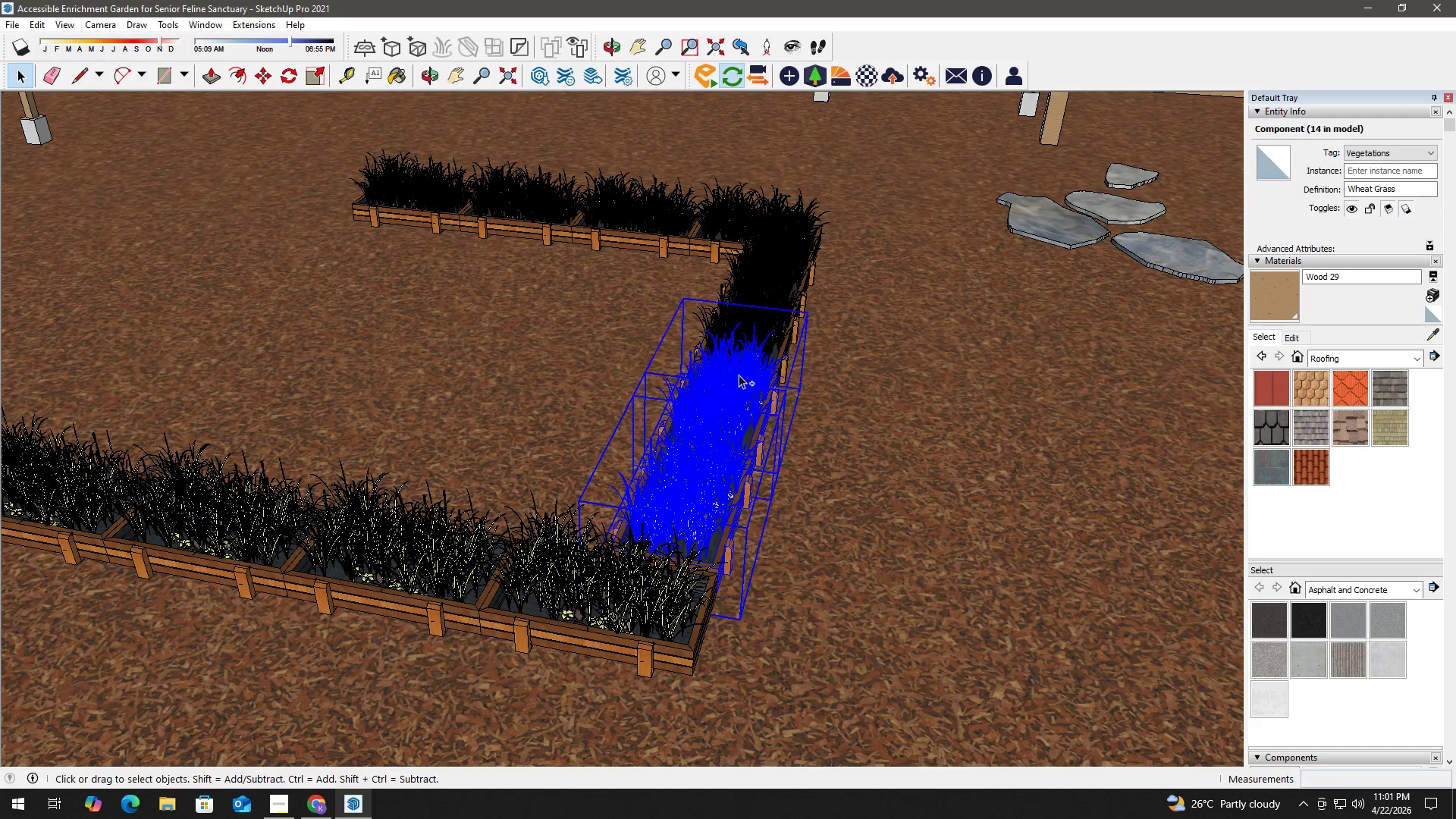 
hold_key(key=ControlLeft, duration=0.41)
 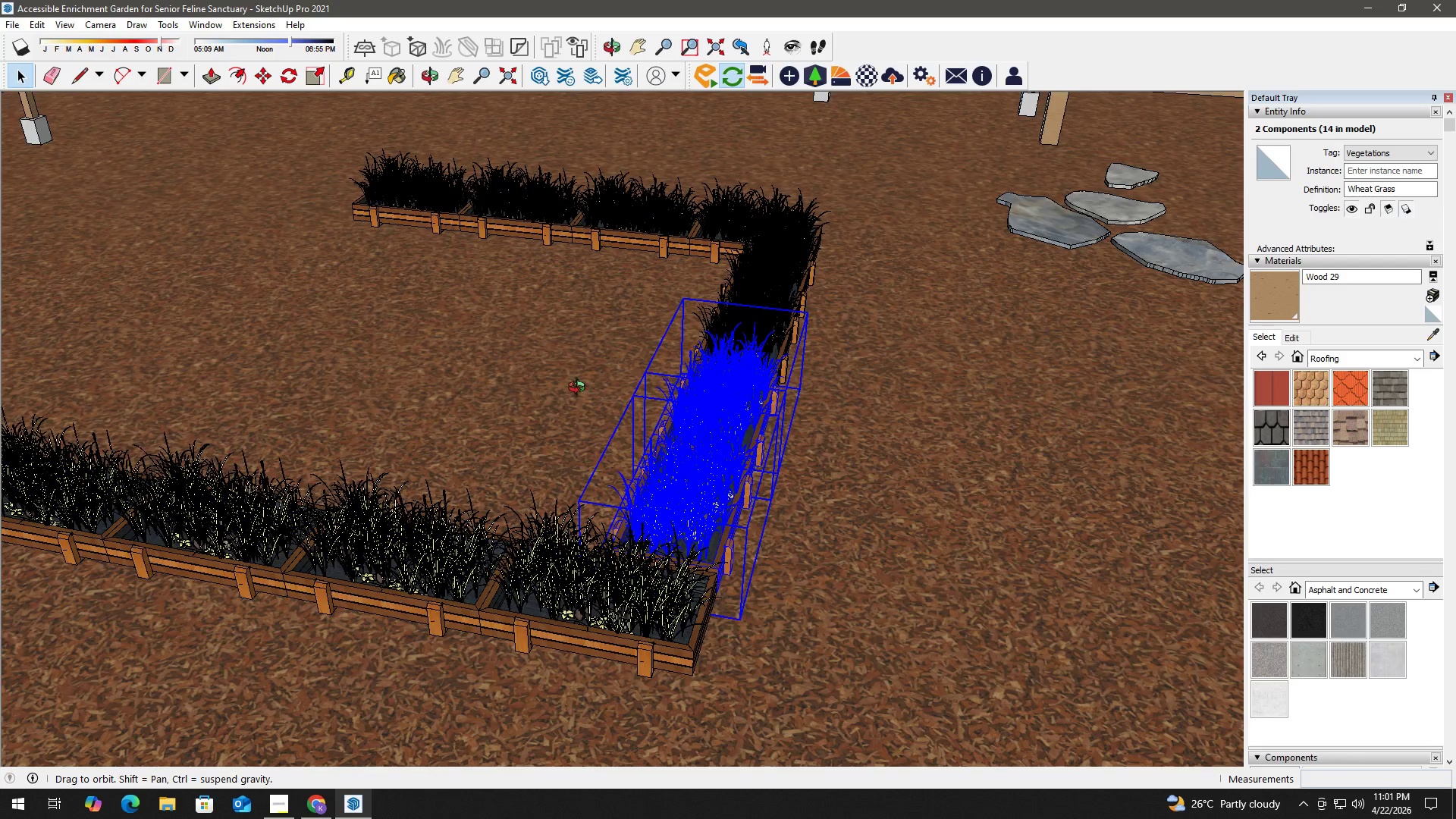 
hold_key(key=ControlLeft, duration=1.66)
 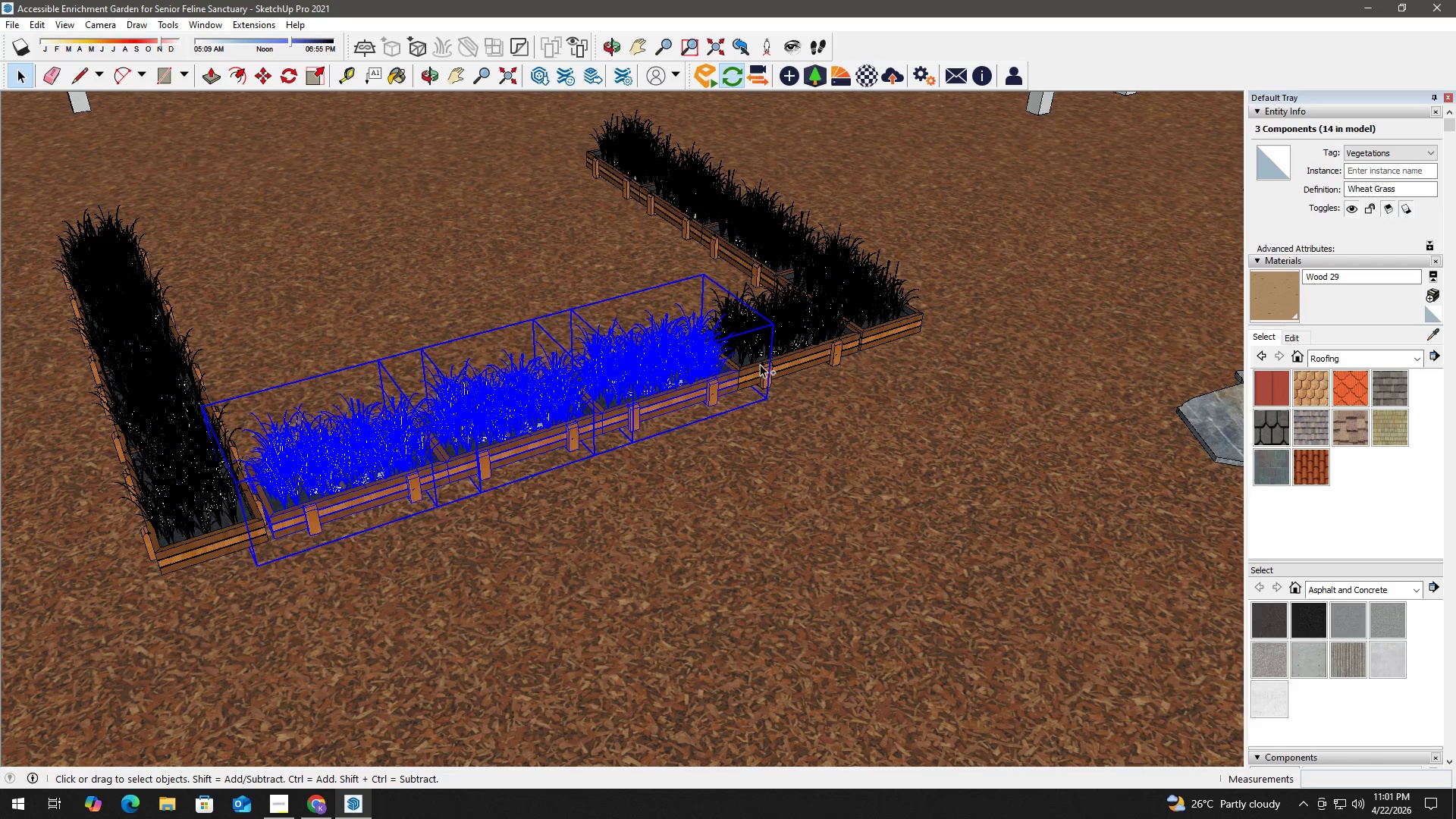 
hold_key(key=ControlLeft, duration=0.89)
 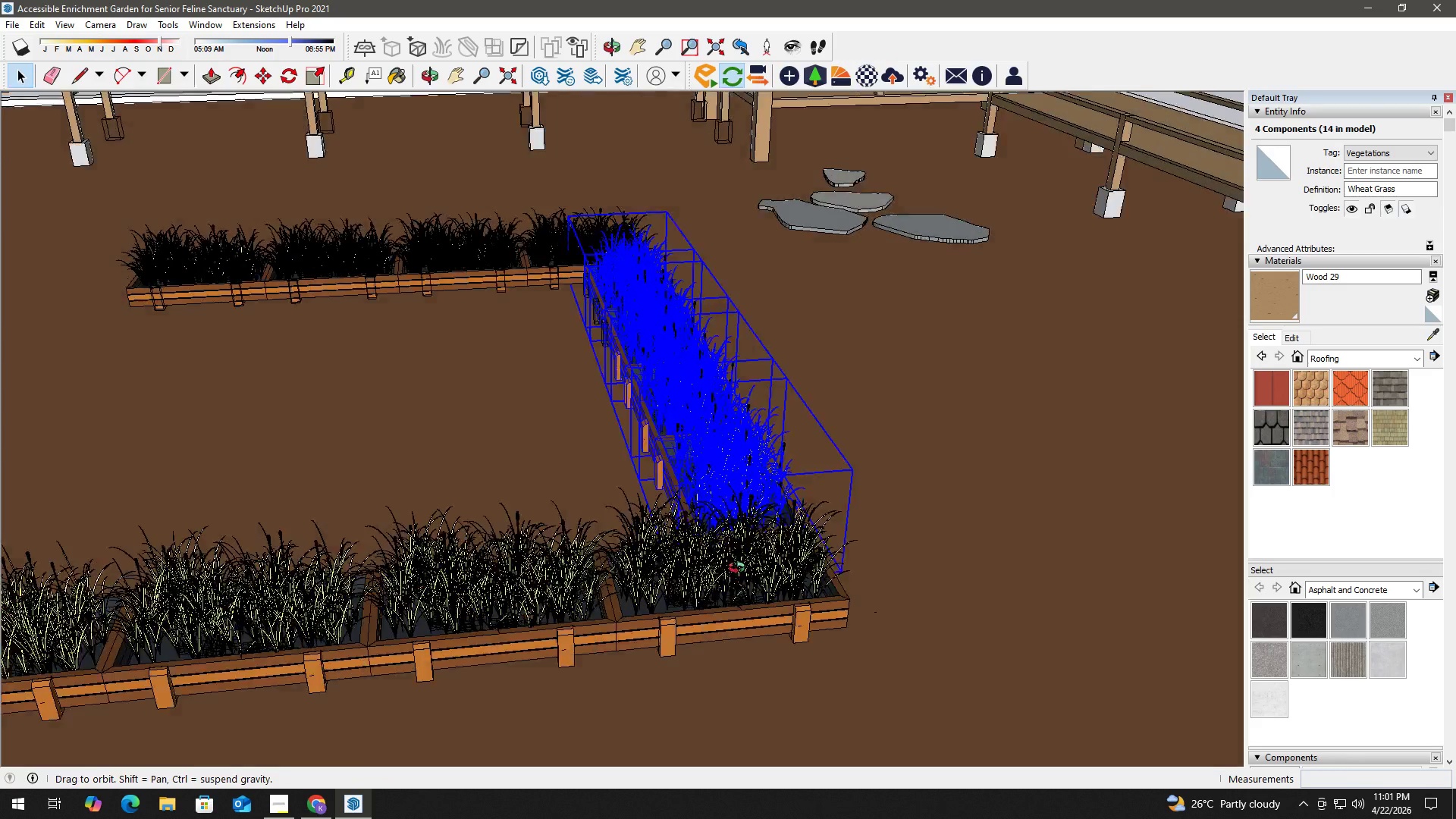 
scroll: coordinate [289, 347], scroll_direction: up, amount: 4.0
 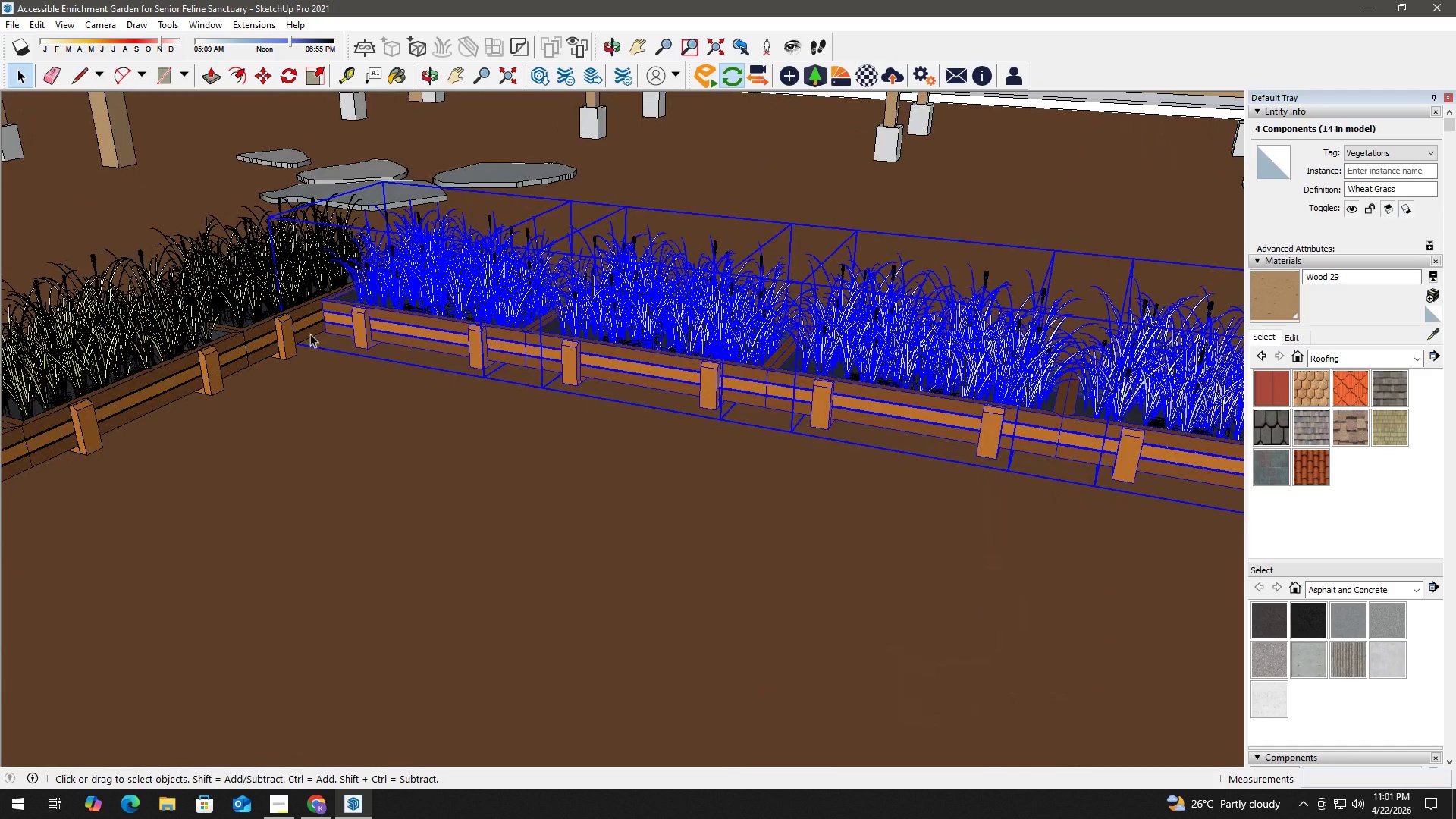 
key(M)
 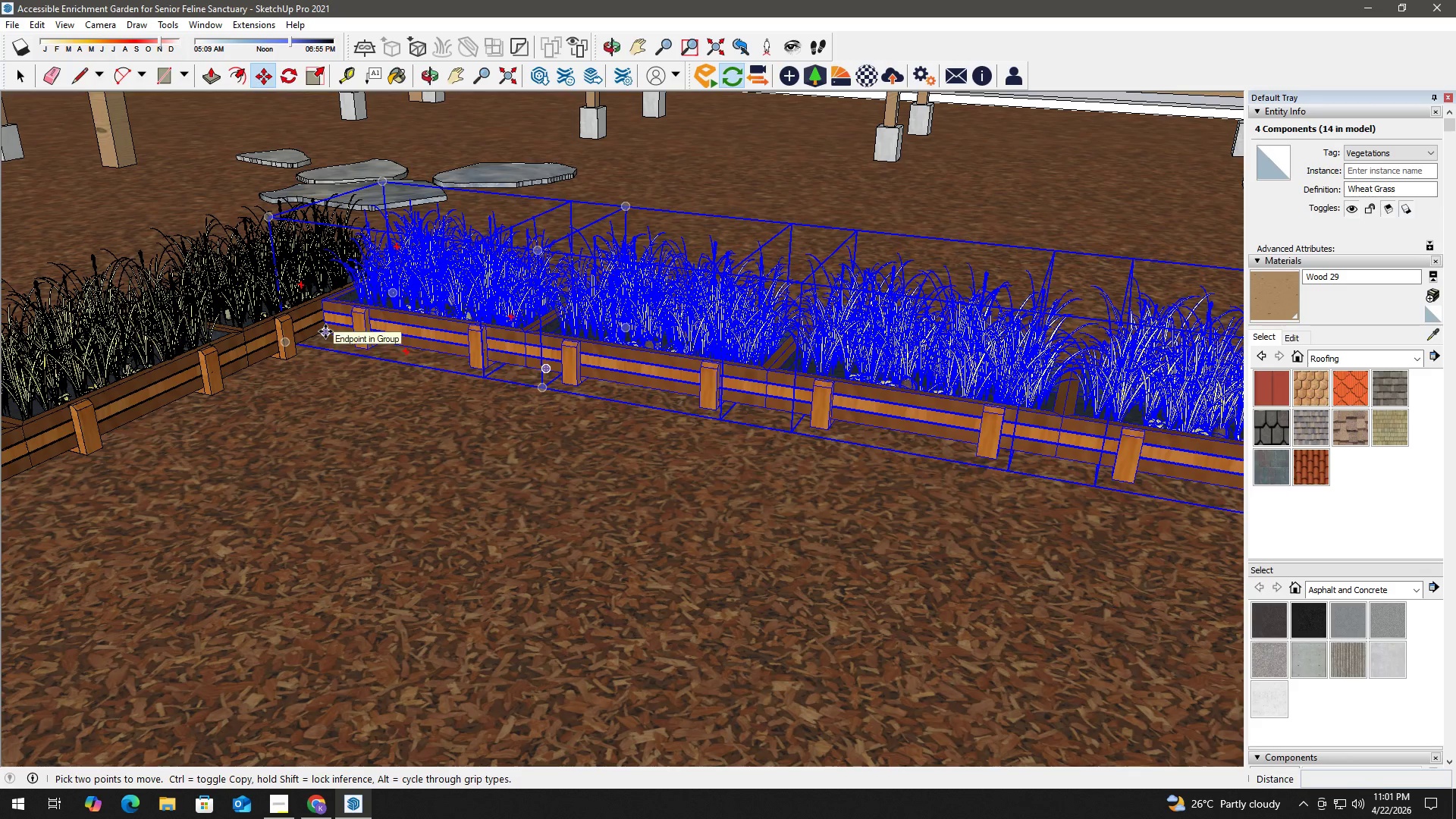 
left_click([325, 331])
 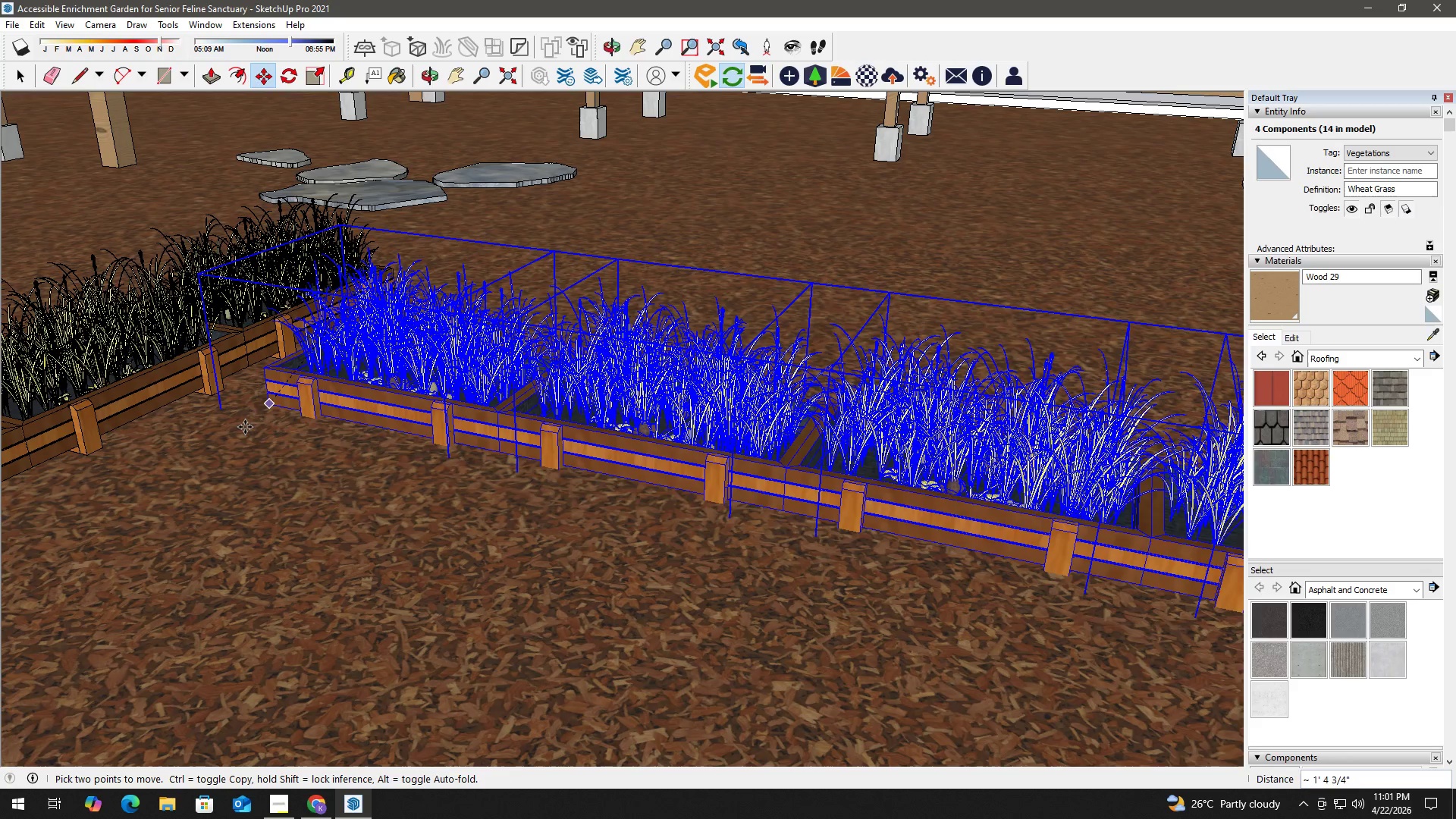 
key(Control+ControlLeft)
 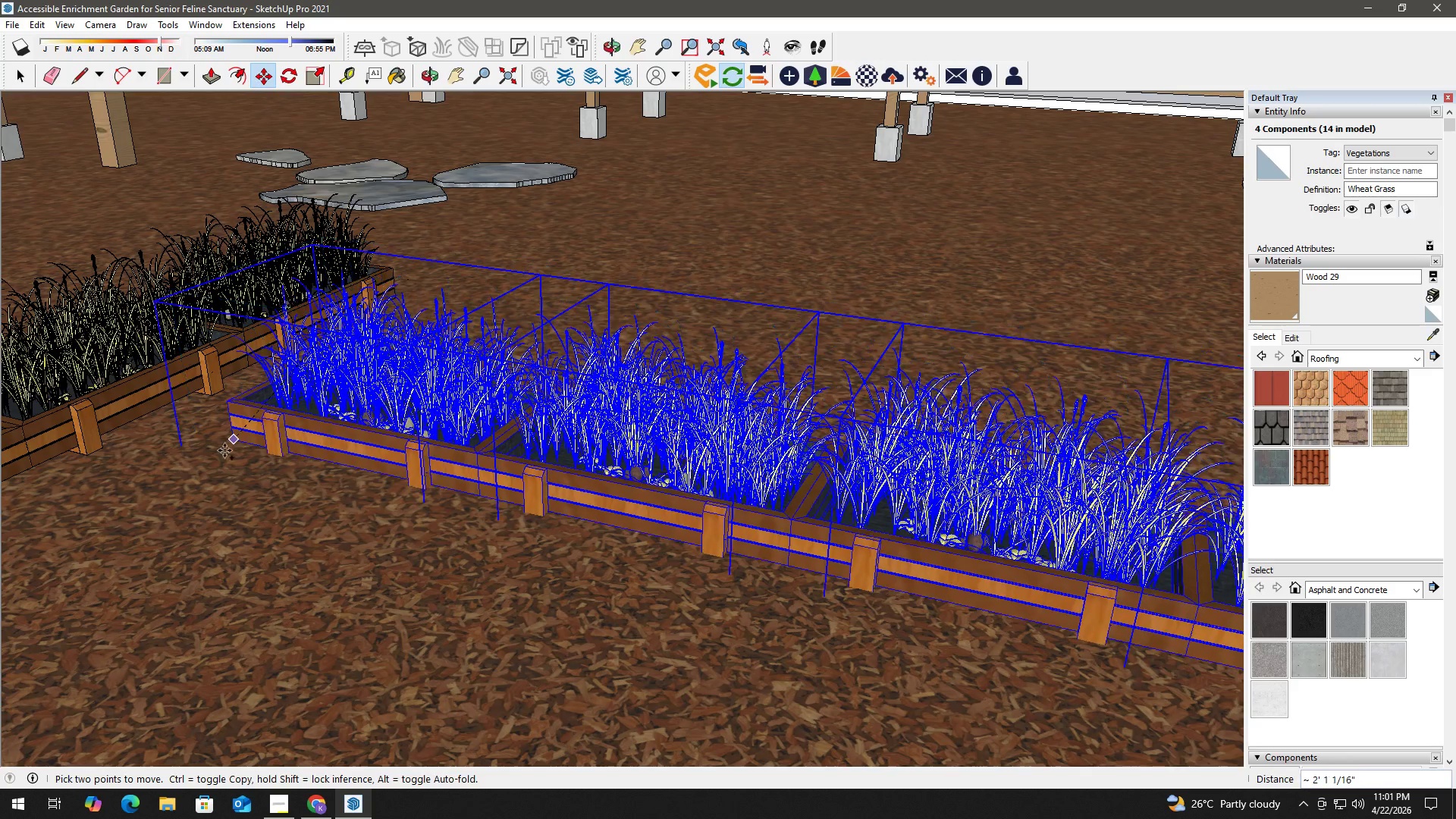 
hold_key(key=ShiftLeft, duration=1.41)
scroll: coordinate [174, 489], scroll_direction: down, amount: 6.0
 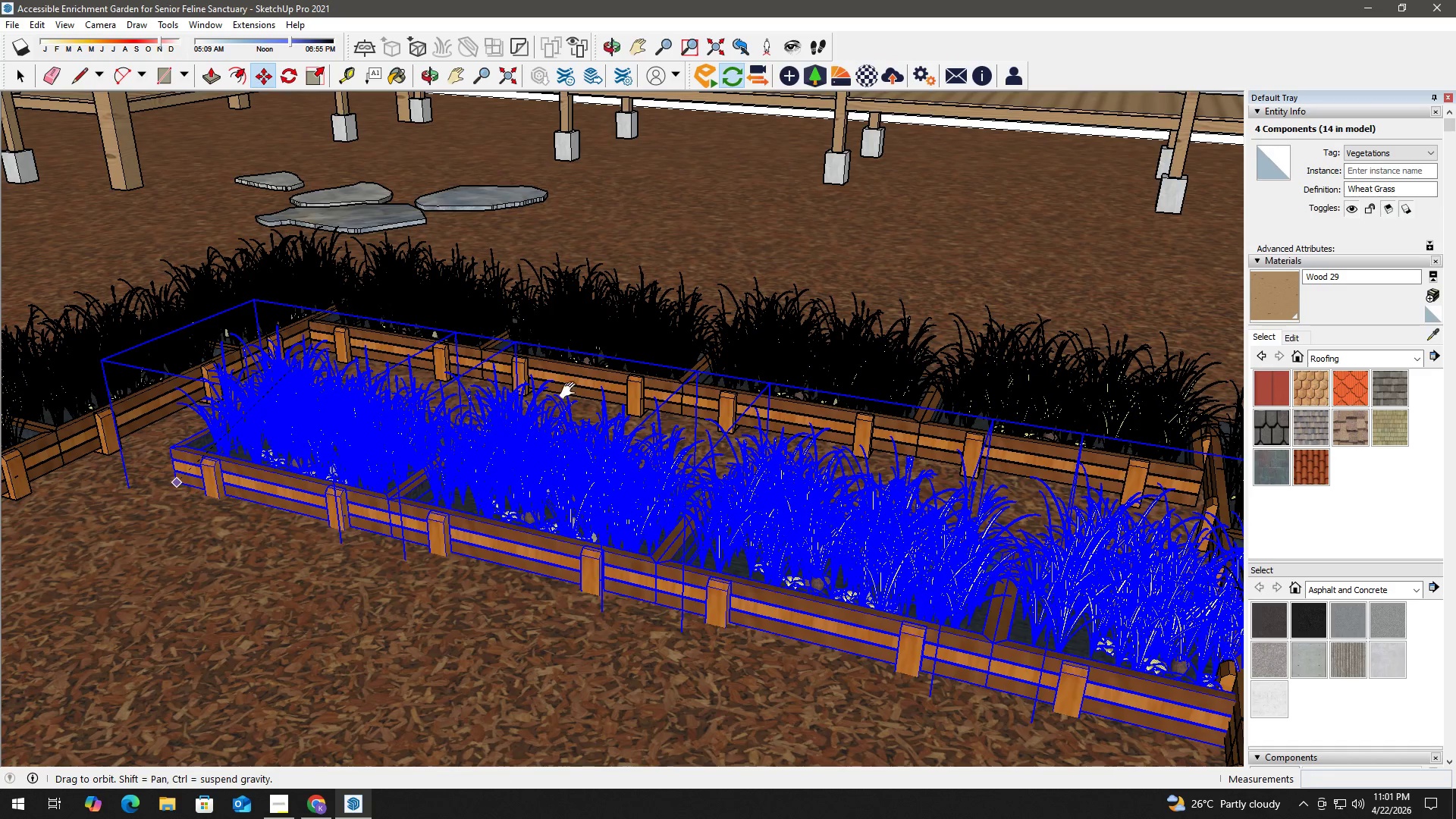 
scroll: coordinate [475, 481], scroll_direction: up, amount: 14.0
 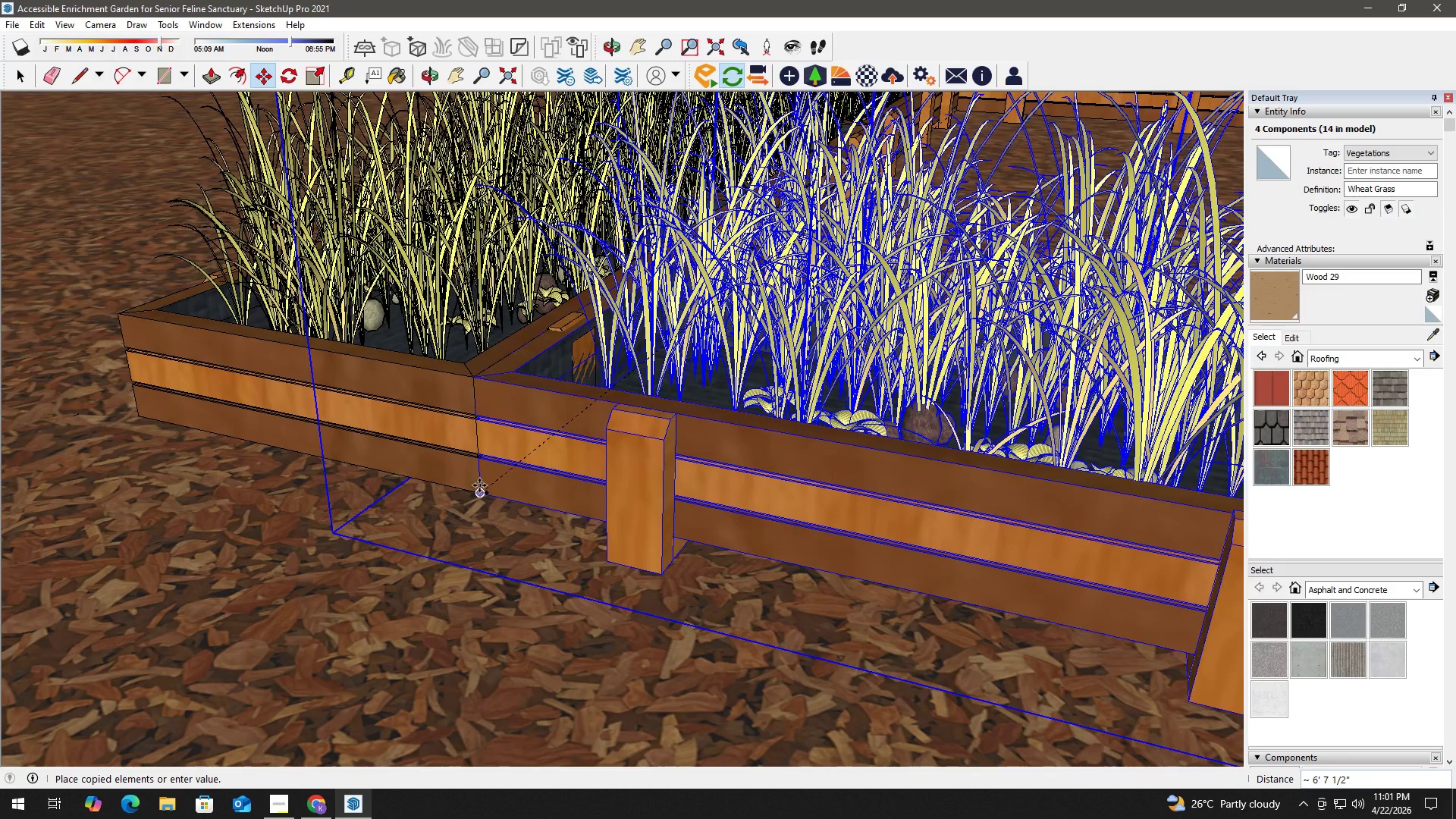 
left_click([479, 485])
 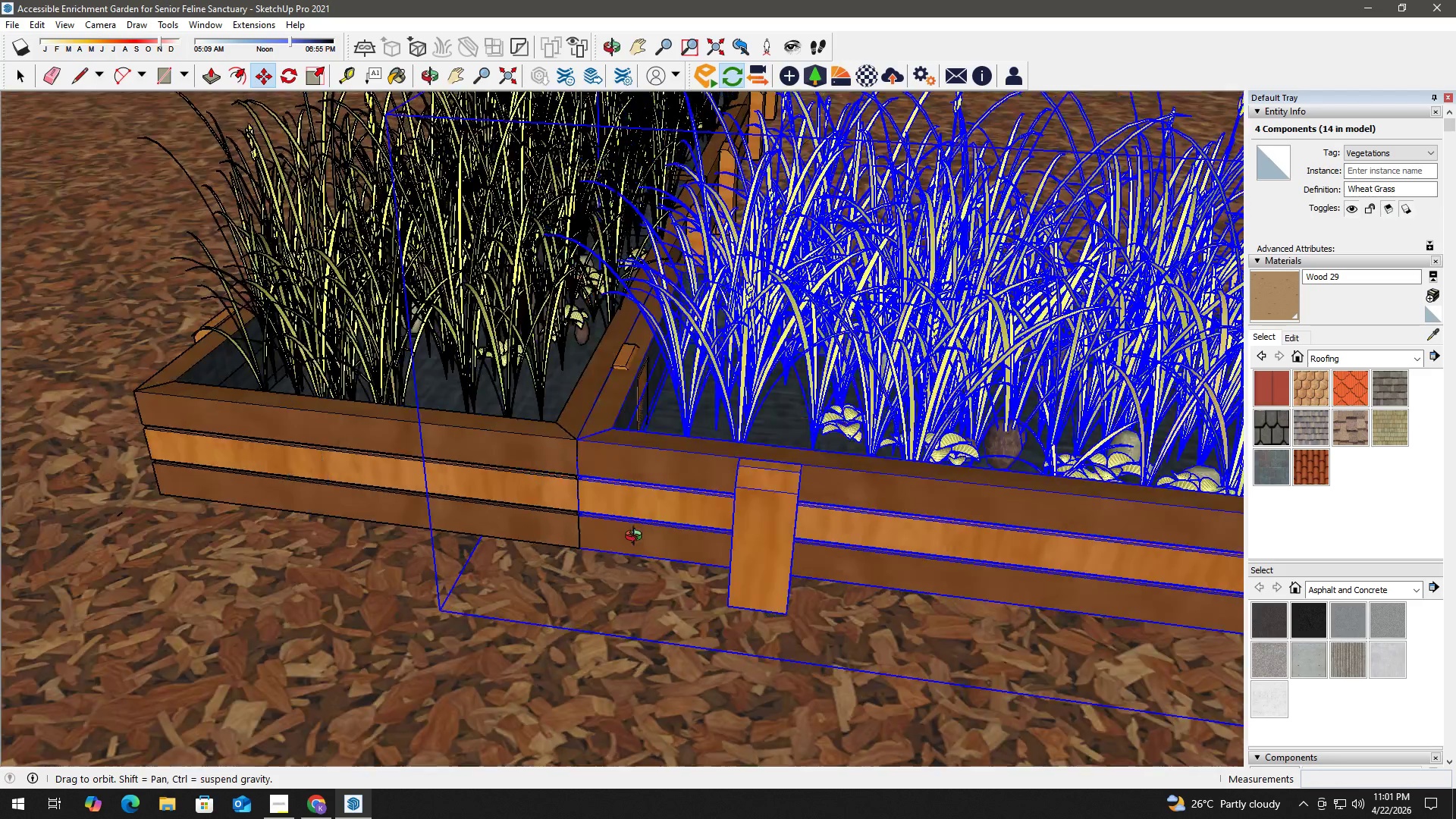 
scroll: coordinate [657, 369], scroll_direction: up, amount: 22.0
 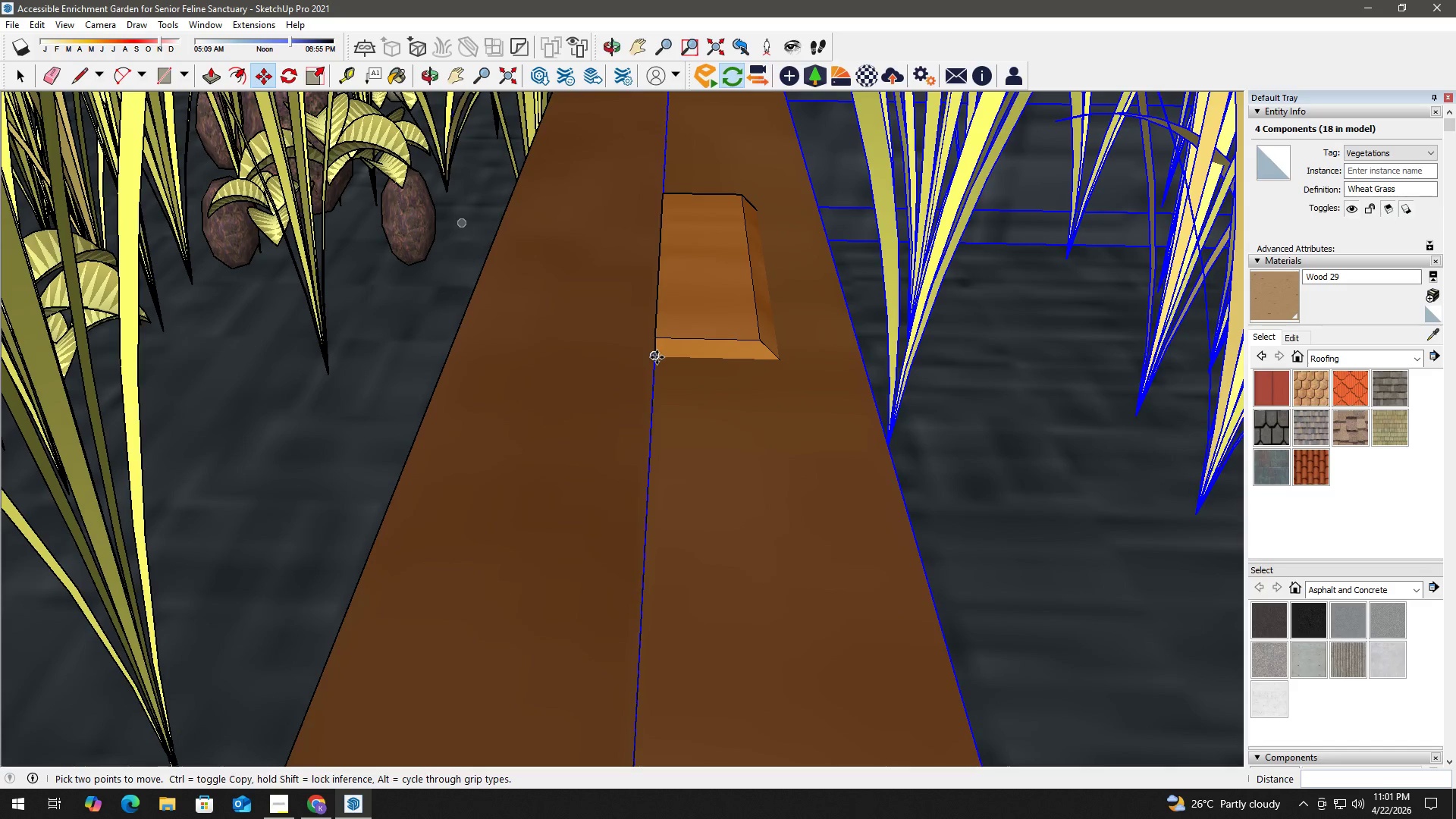 
left_click([655, 357])
 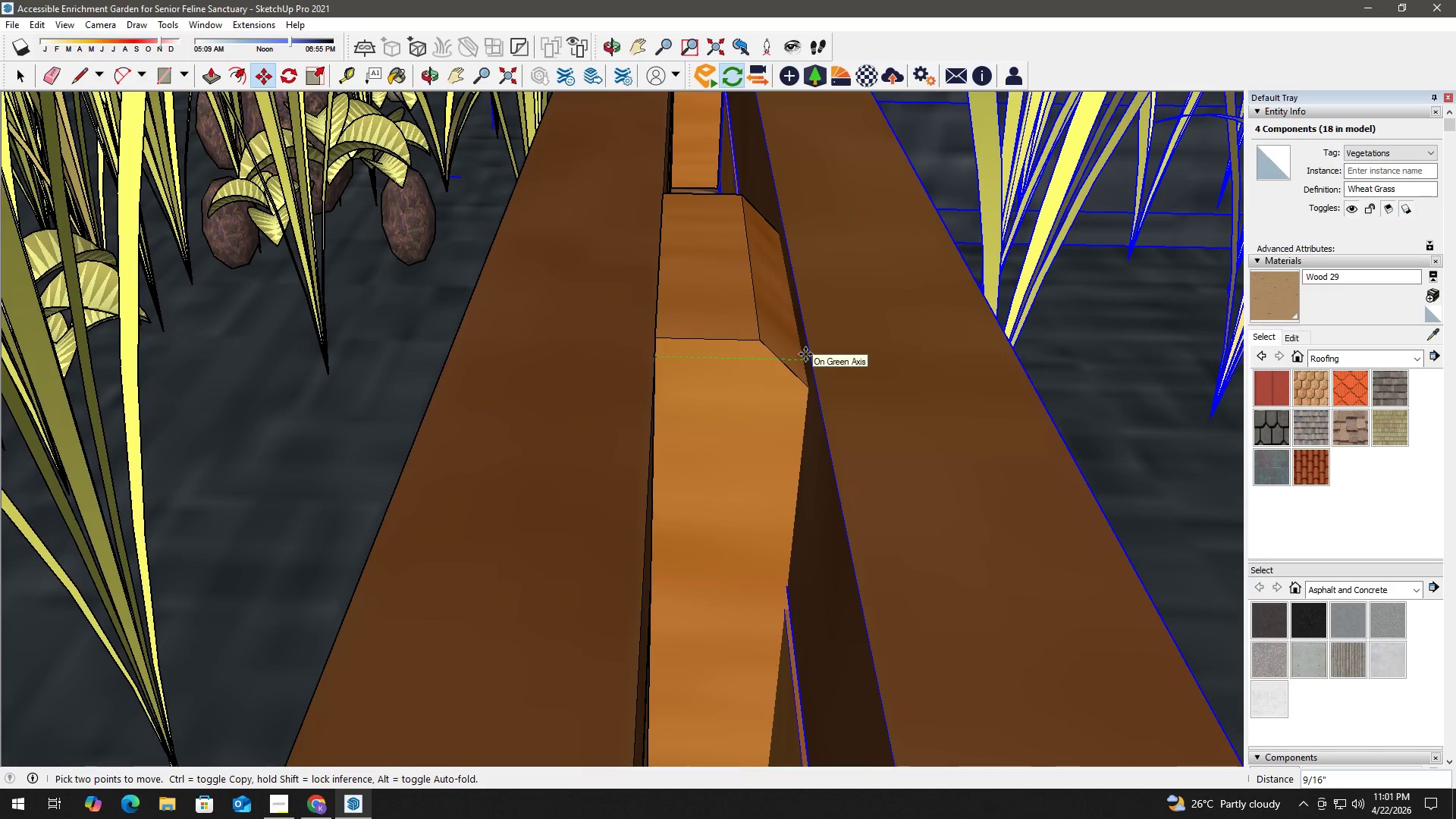 
wait(7.08)
 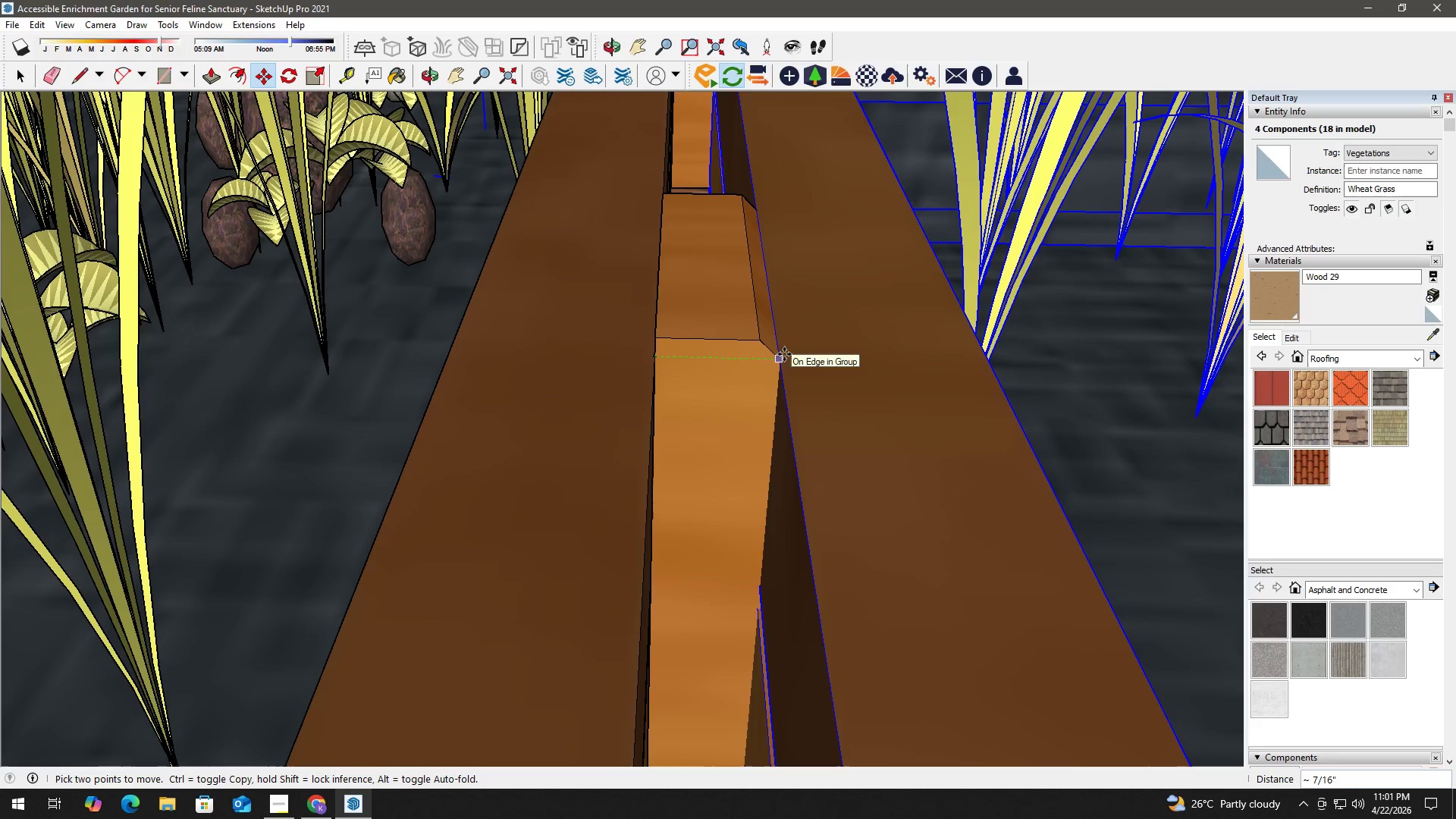 
left_click([820, 356])
 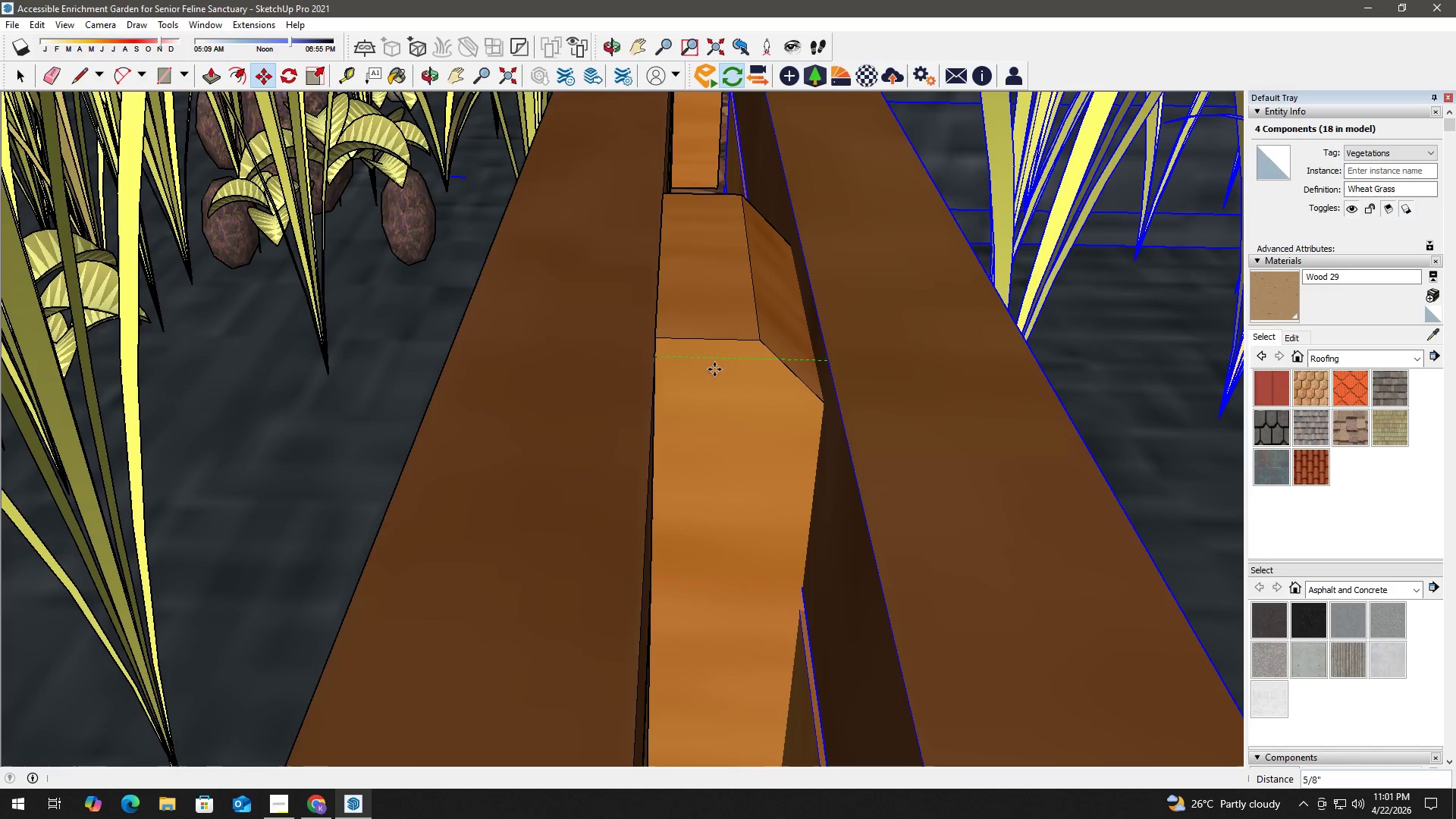 
key(Space)
 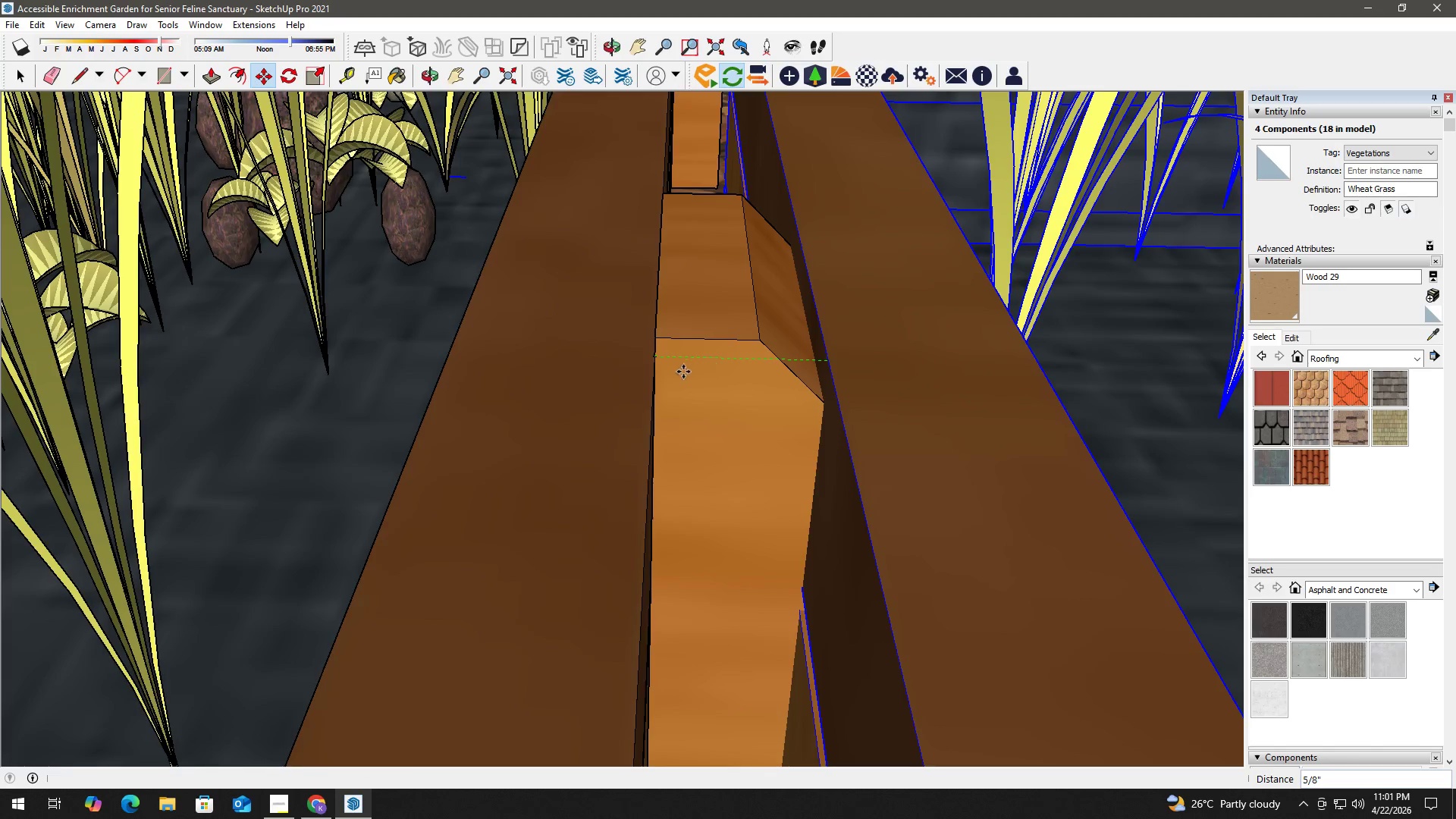 
scroll: coordinate [791, 292], scroll_direction: down, amount: 29.0
 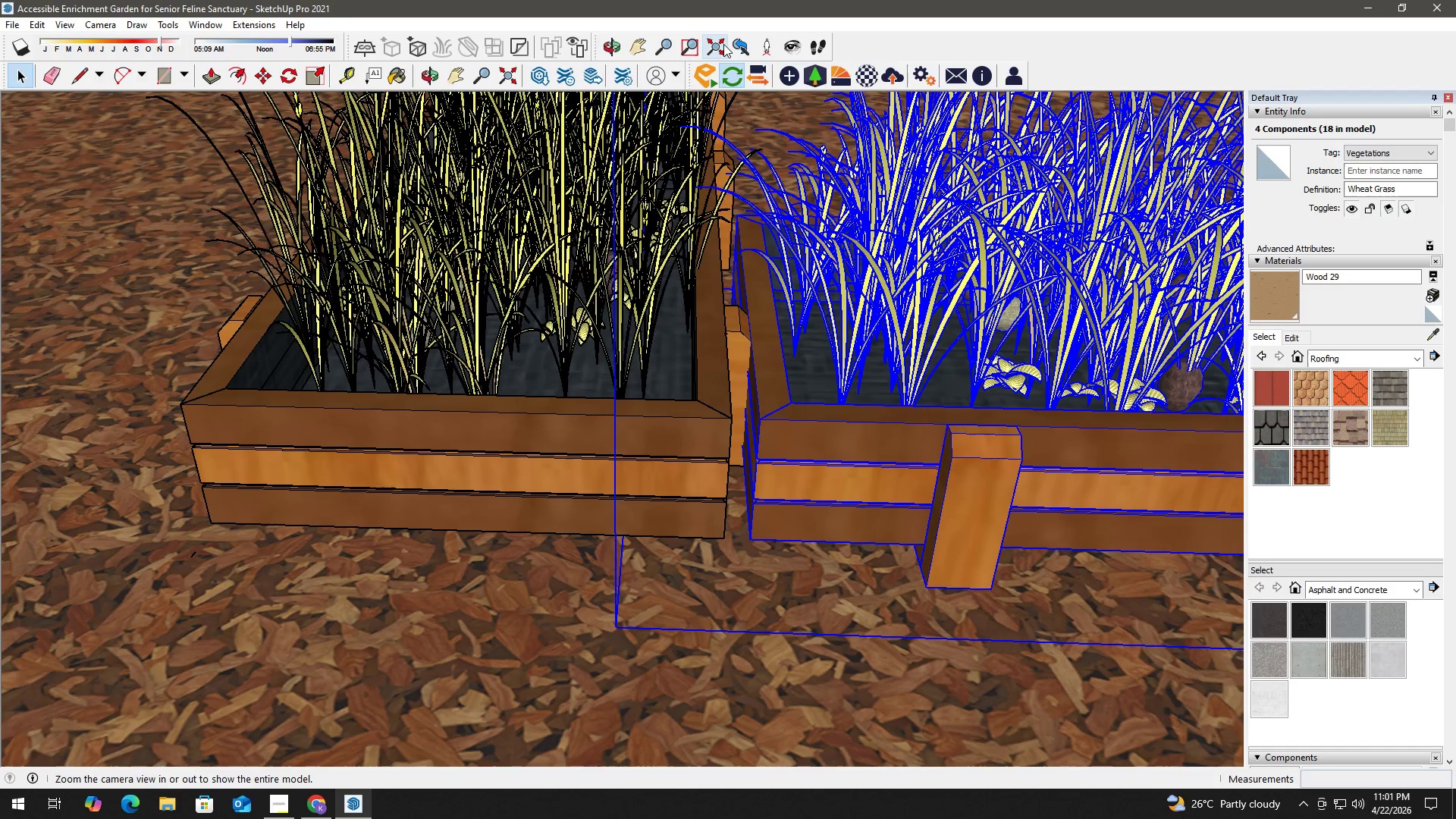 
left_click([723, 44])
 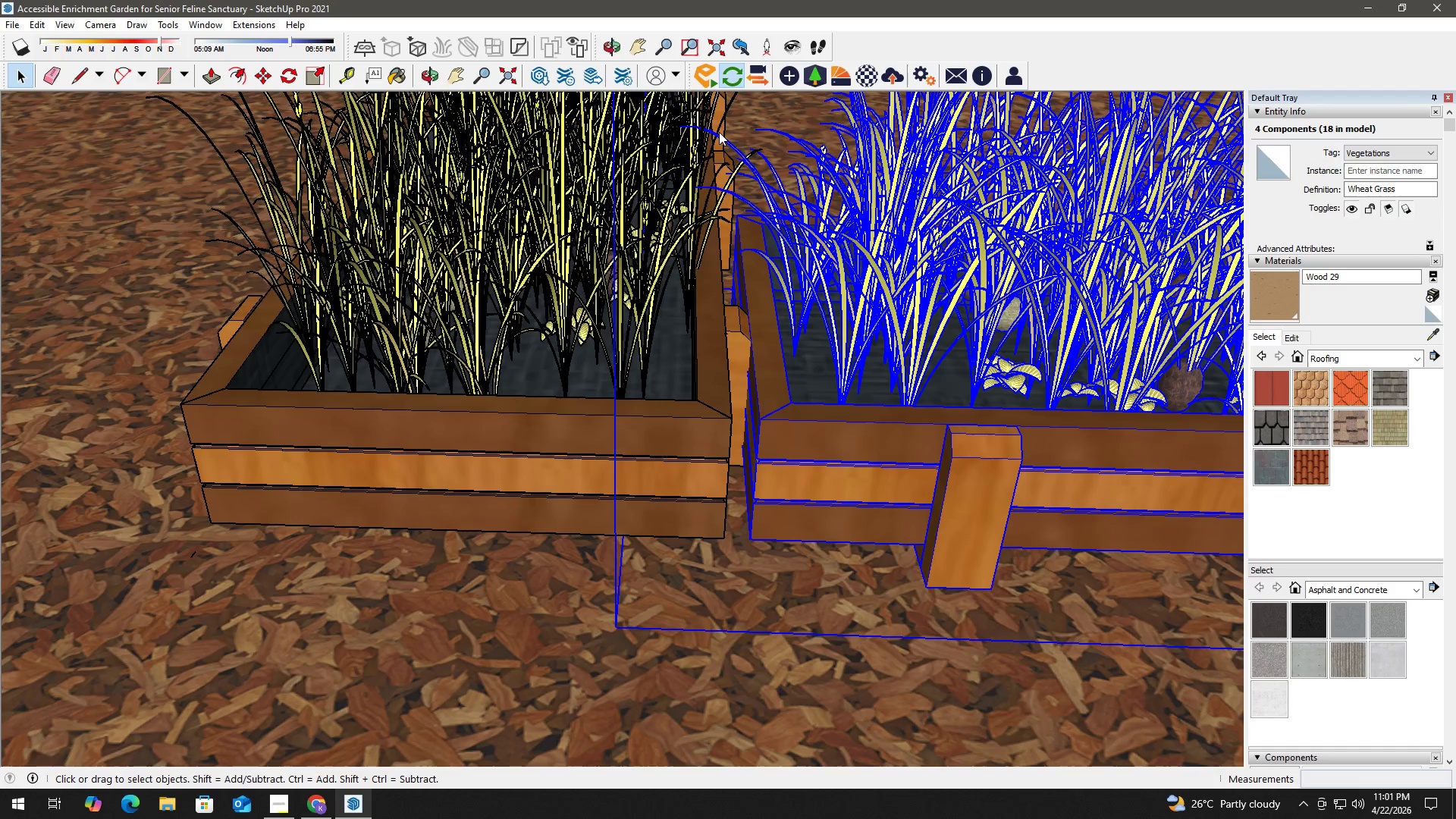 
left_click([1049, 330])
 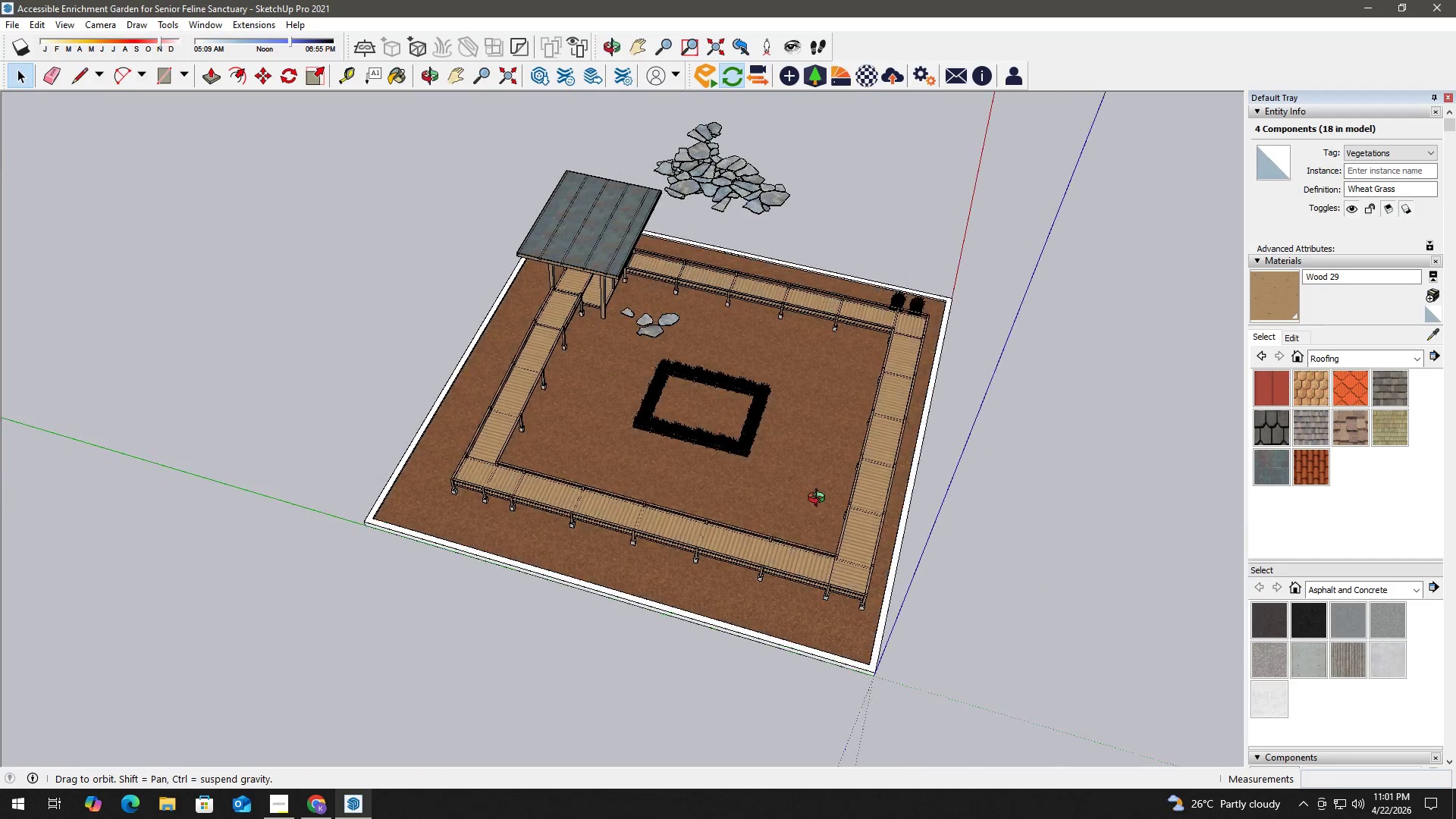 
scroll: coordinate [770, 381], scroll_direction: down, amount: 22.0
 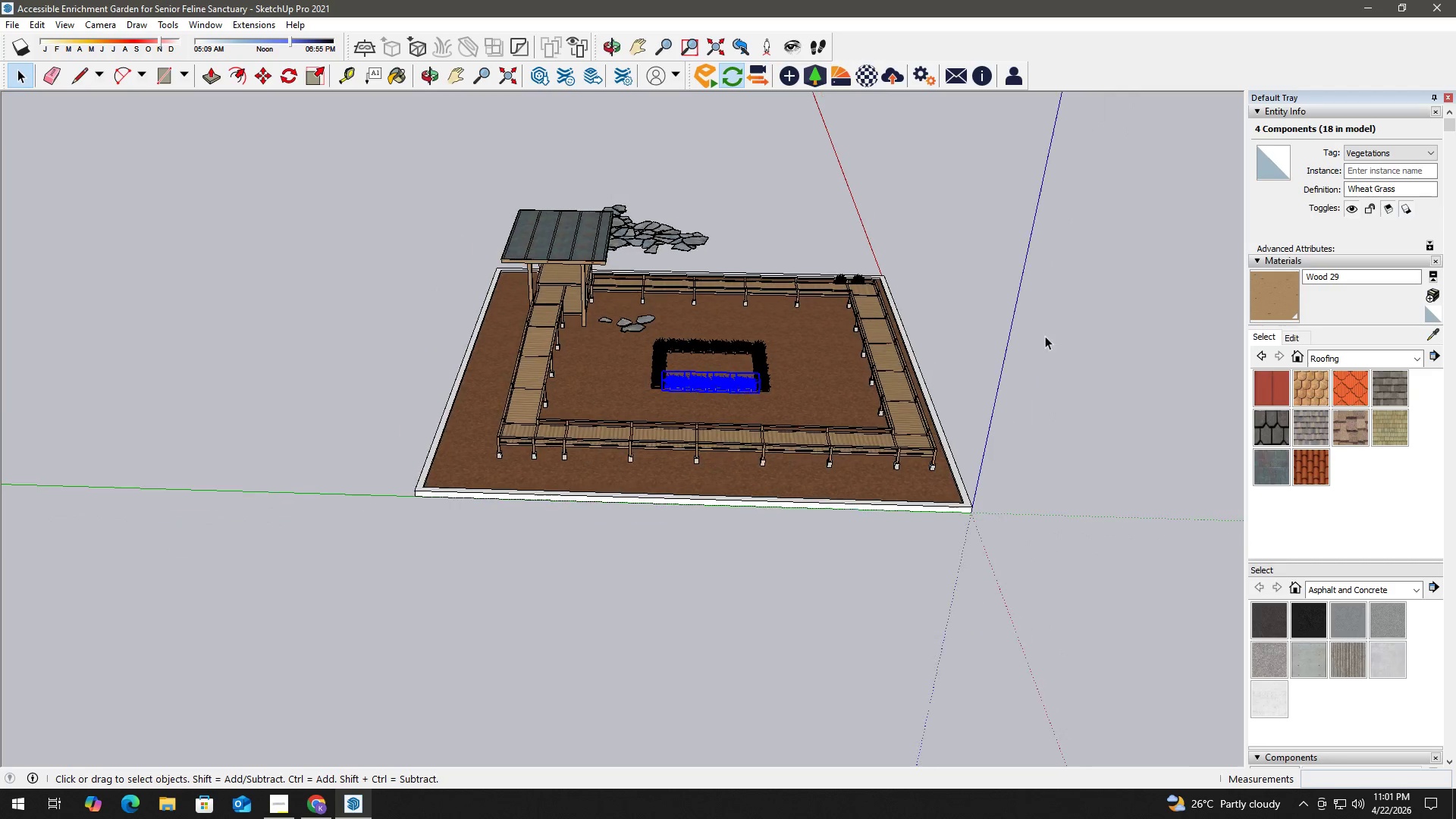 
scroll: coordinate [721, 419], scroll_direction: up, amount: 8.0
 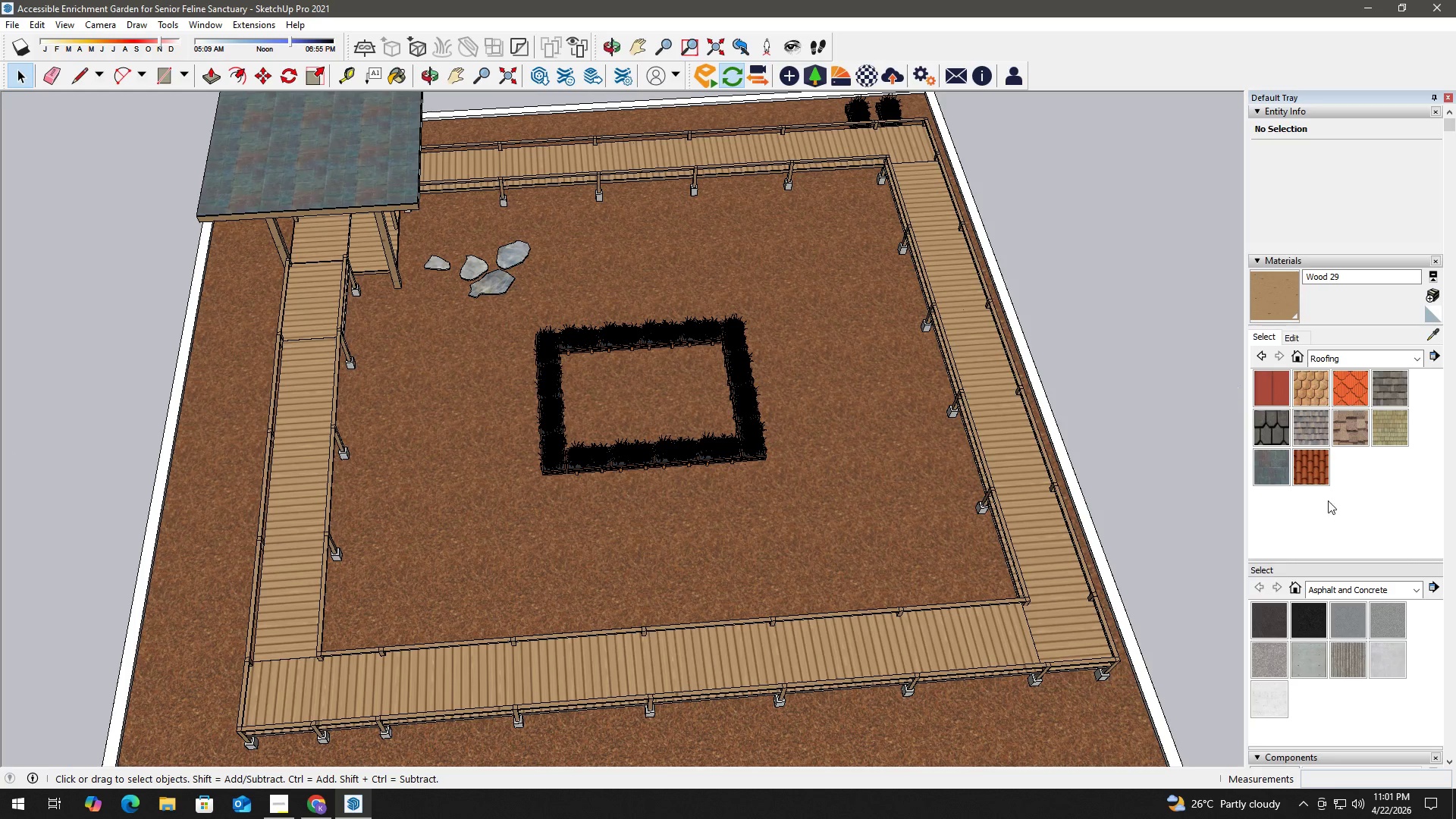 
scroll: coordinate [1335, 562], scroll_direction: down, amount: 3.0
 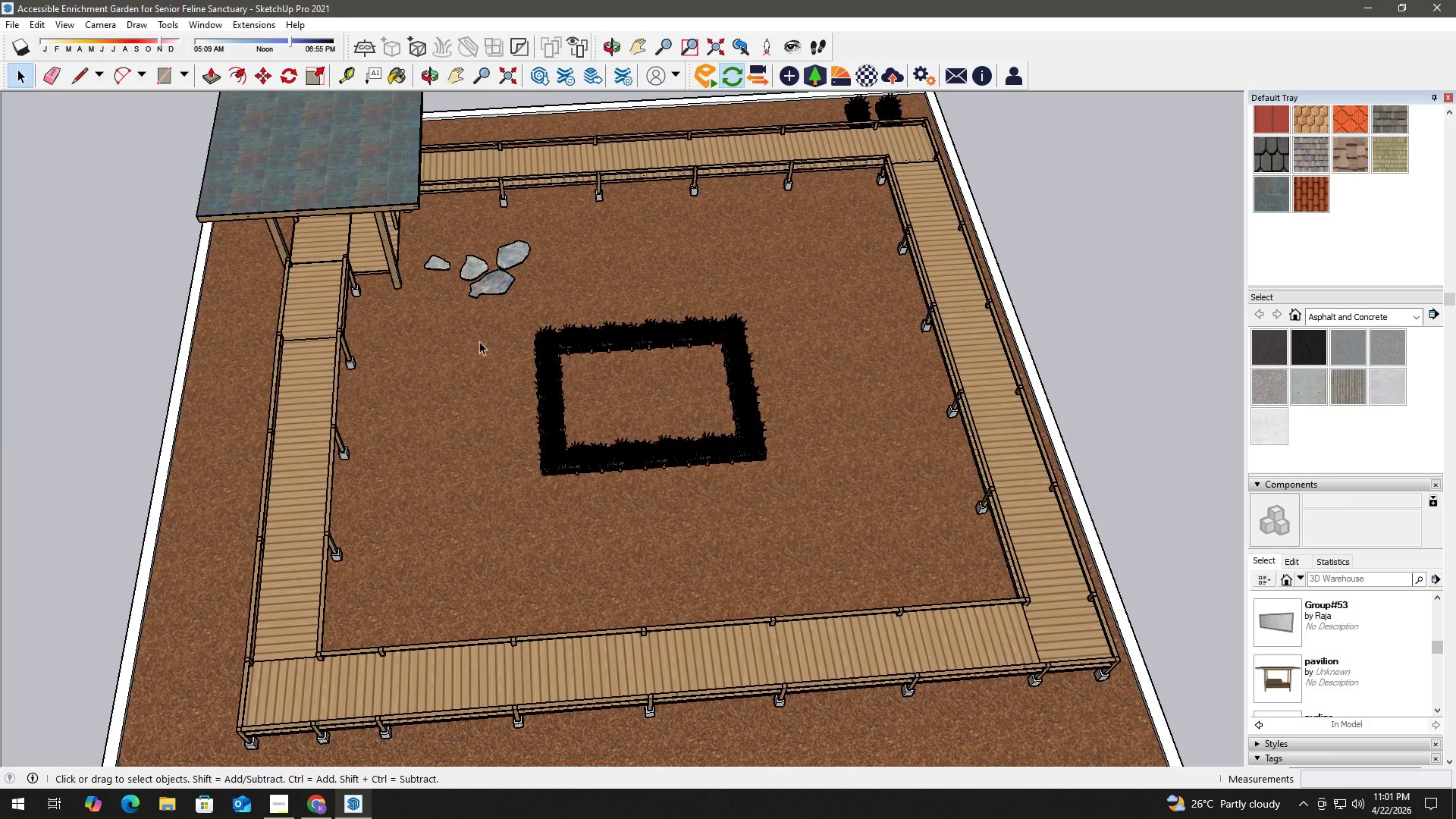 
scroll: coordinate [482, 296], scroll_direction: up, amount: 3.0
 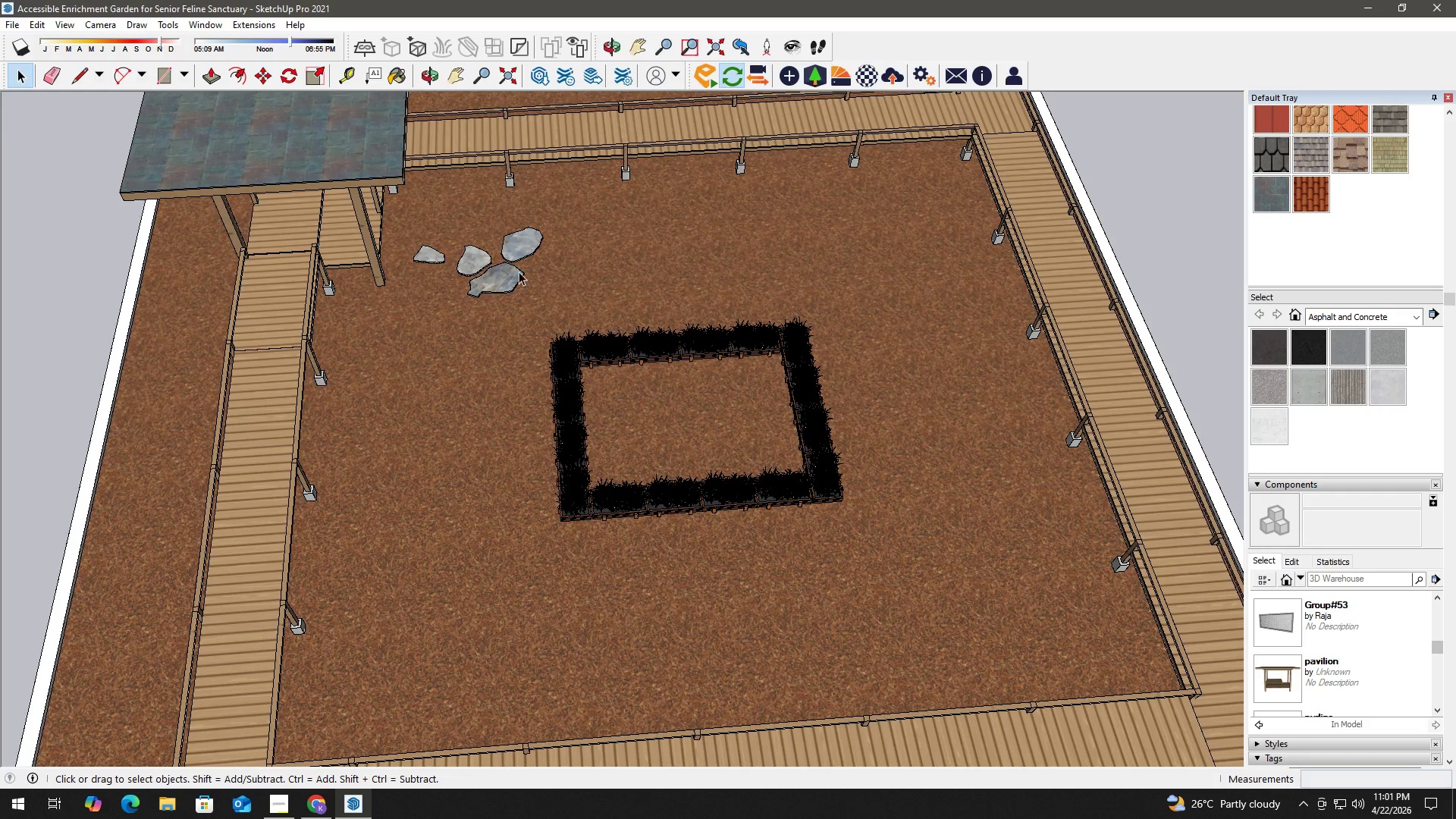 
key(H)
 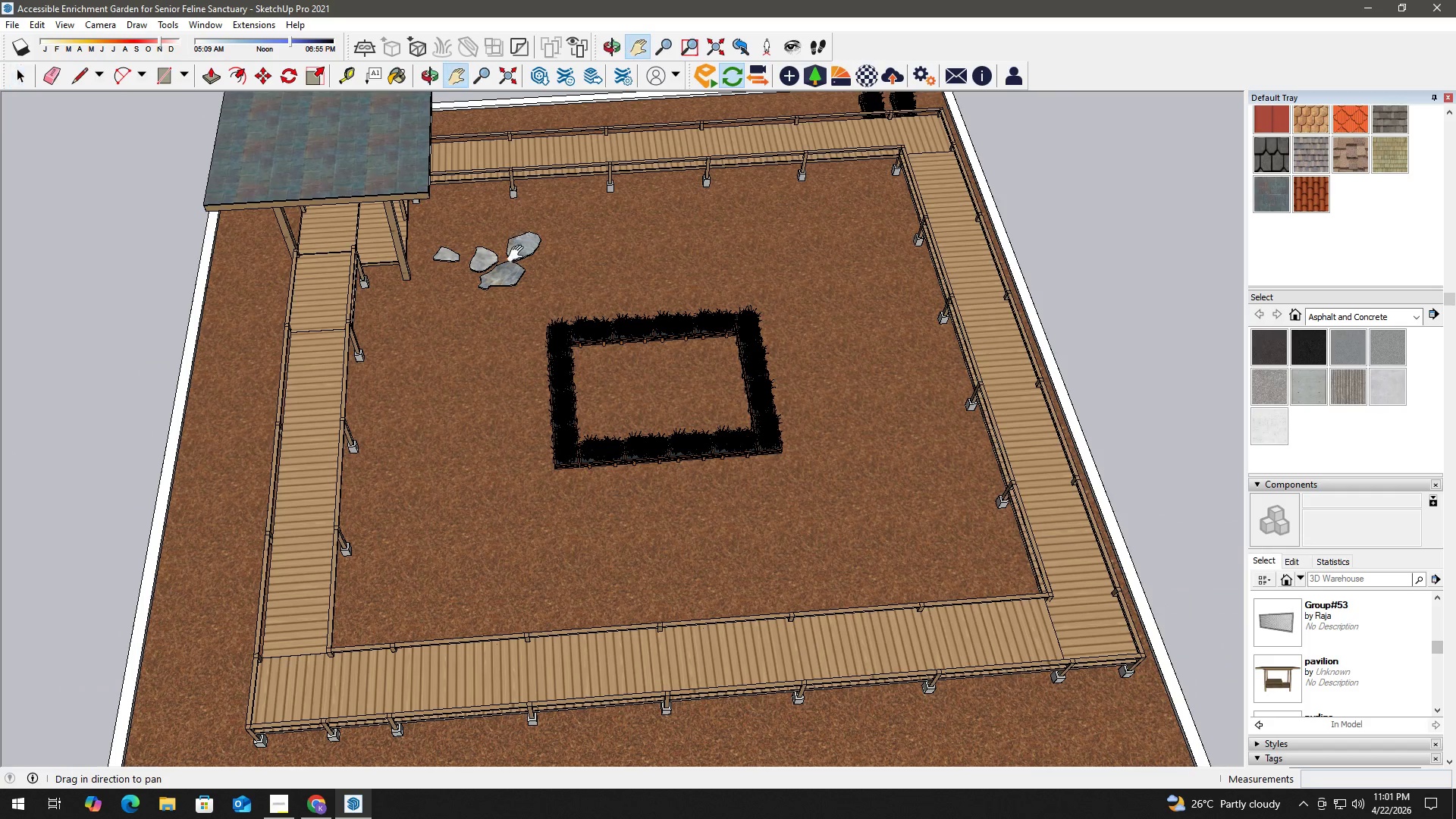 
left_click_drag(start_coordinate=[519, 242], to_coordinate=[579, 522])
 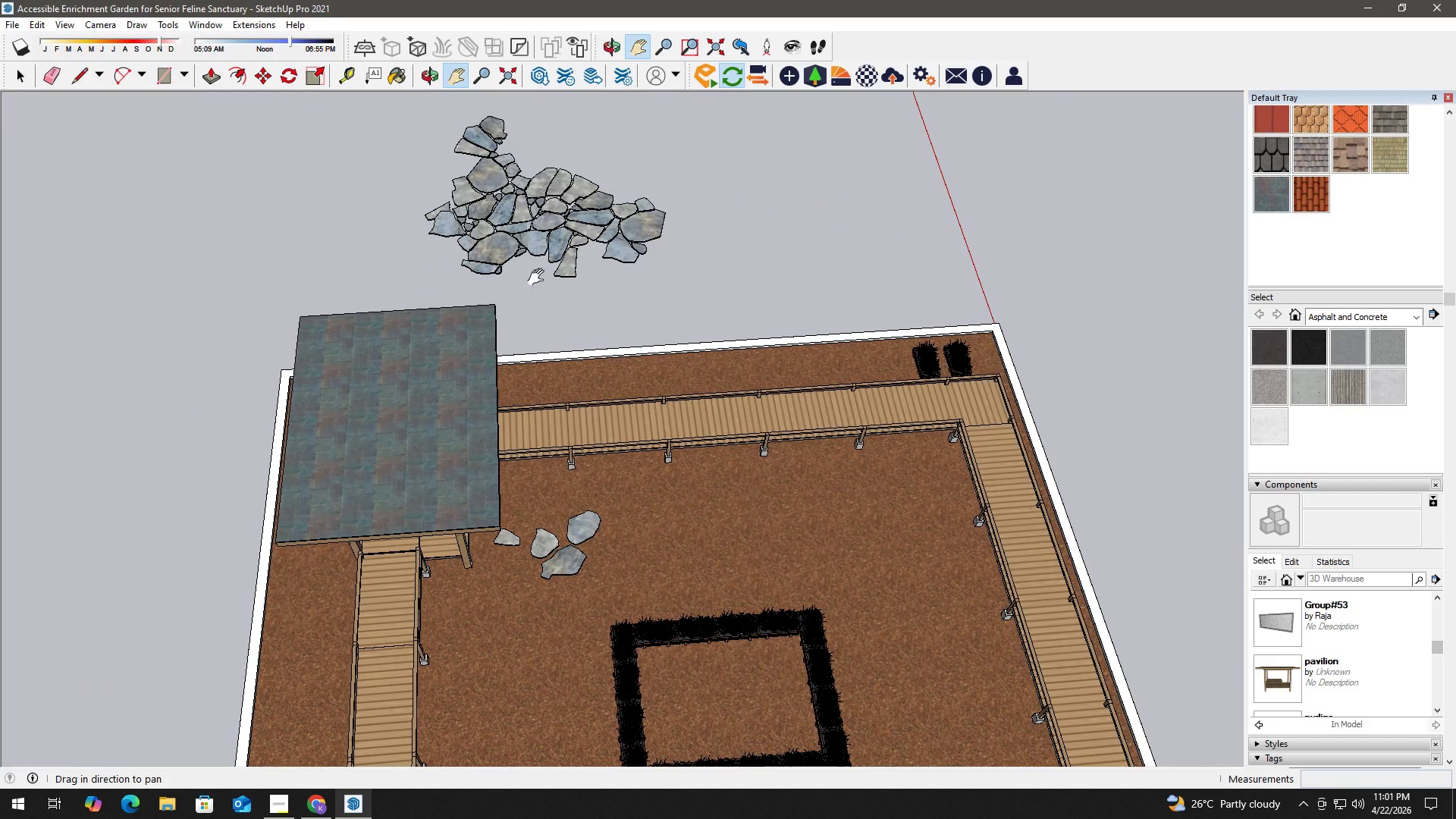 
scroll: coordinate [532, 253], scroll_direction: down, amount: 3.0
 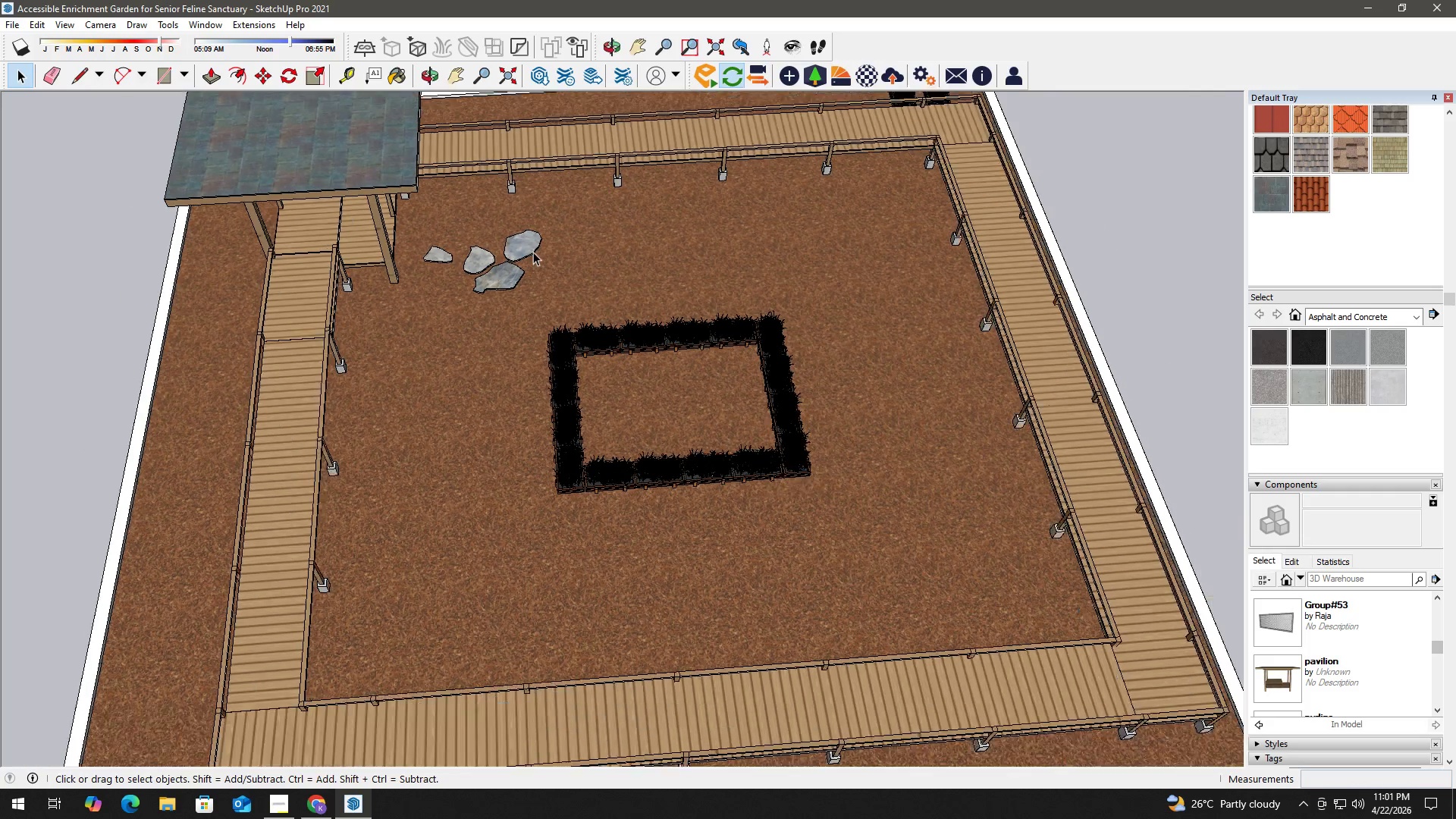 
left_click_drag(start_coordinate=[538, 275], to_coordinate=[540, 315])
 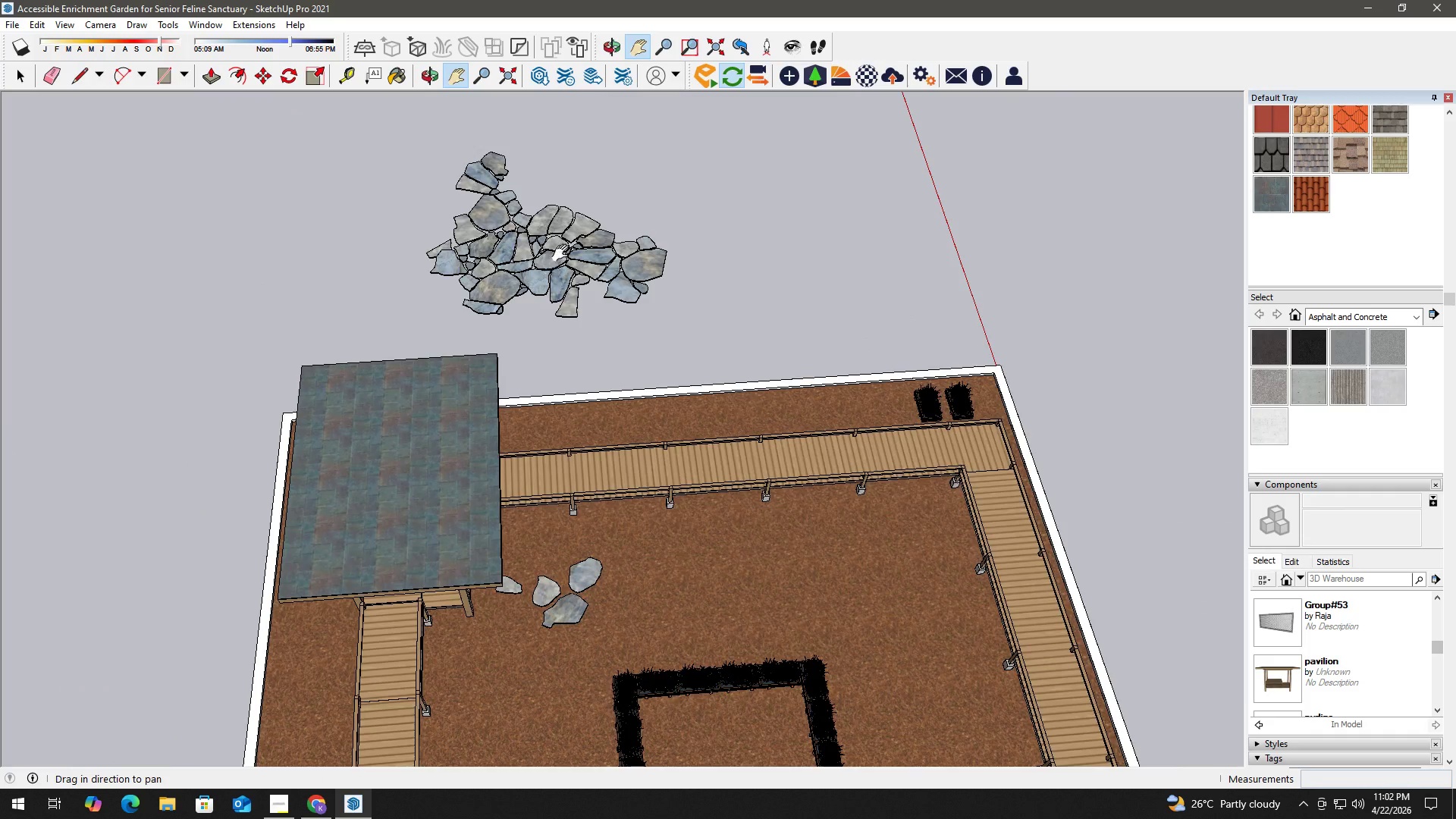 
key(Space)
 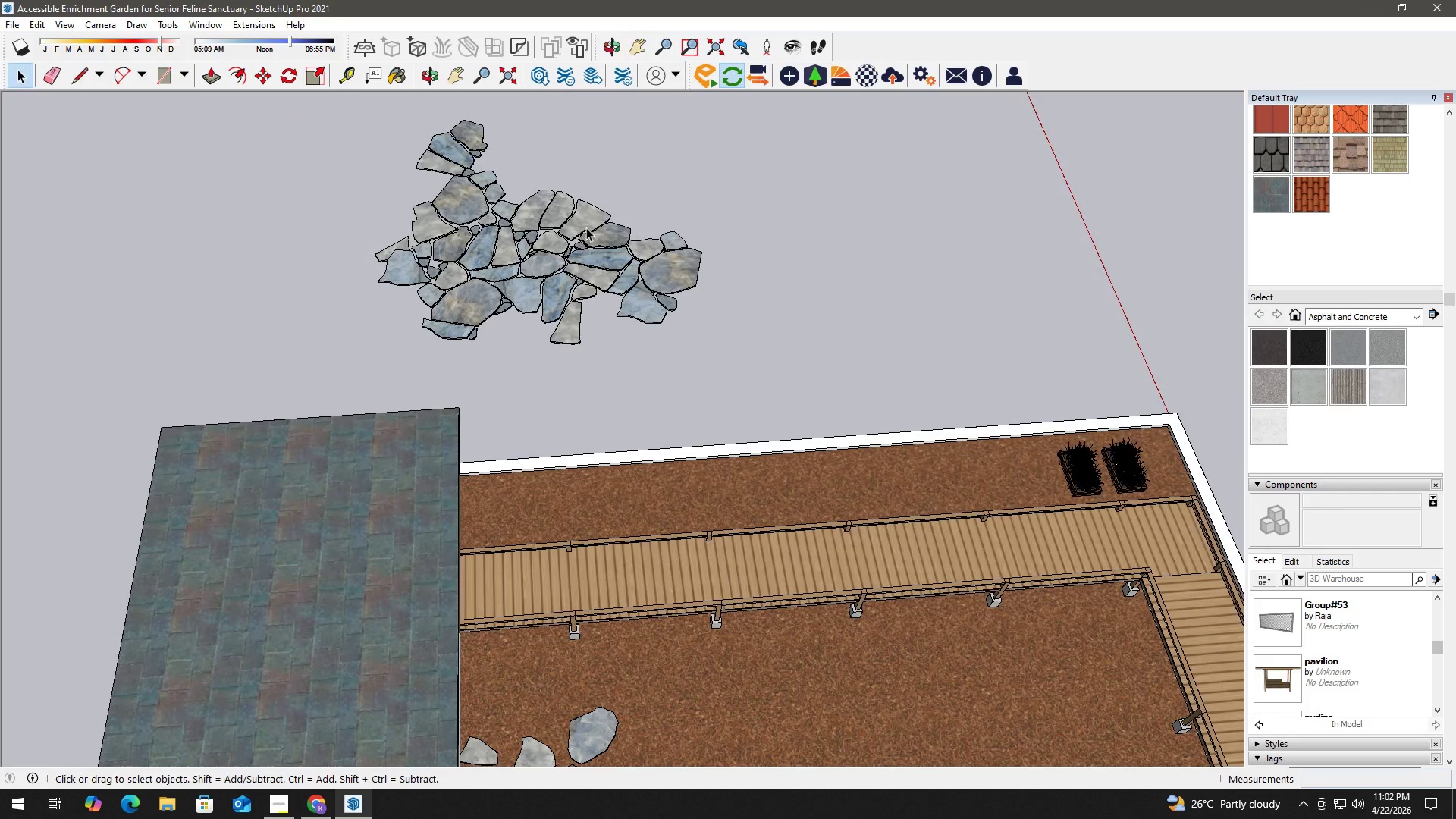 
left_click([586, 226])
 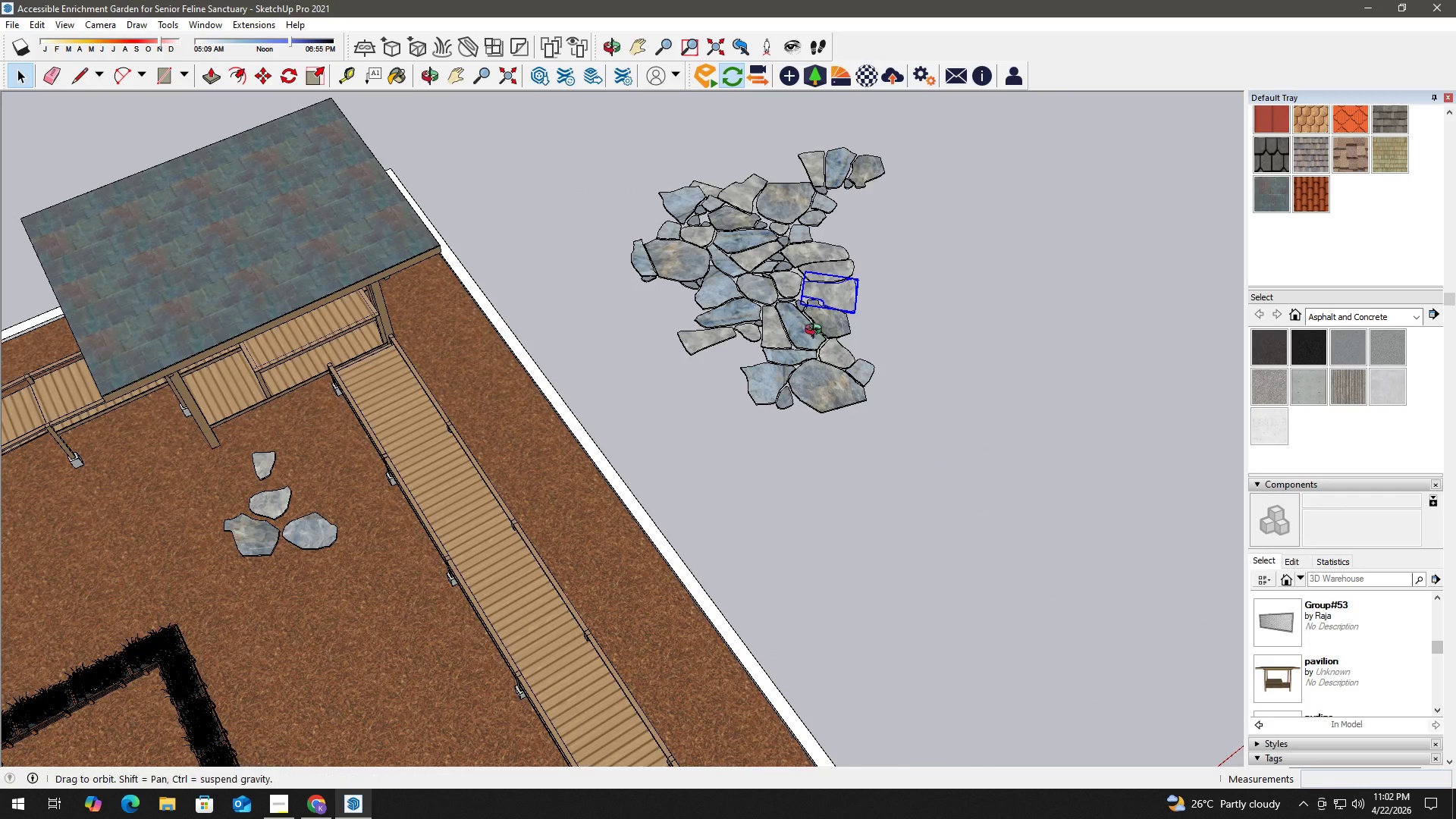 
scroll: coordinate [890, 350], scroll_direction: up, amount: 9.0
 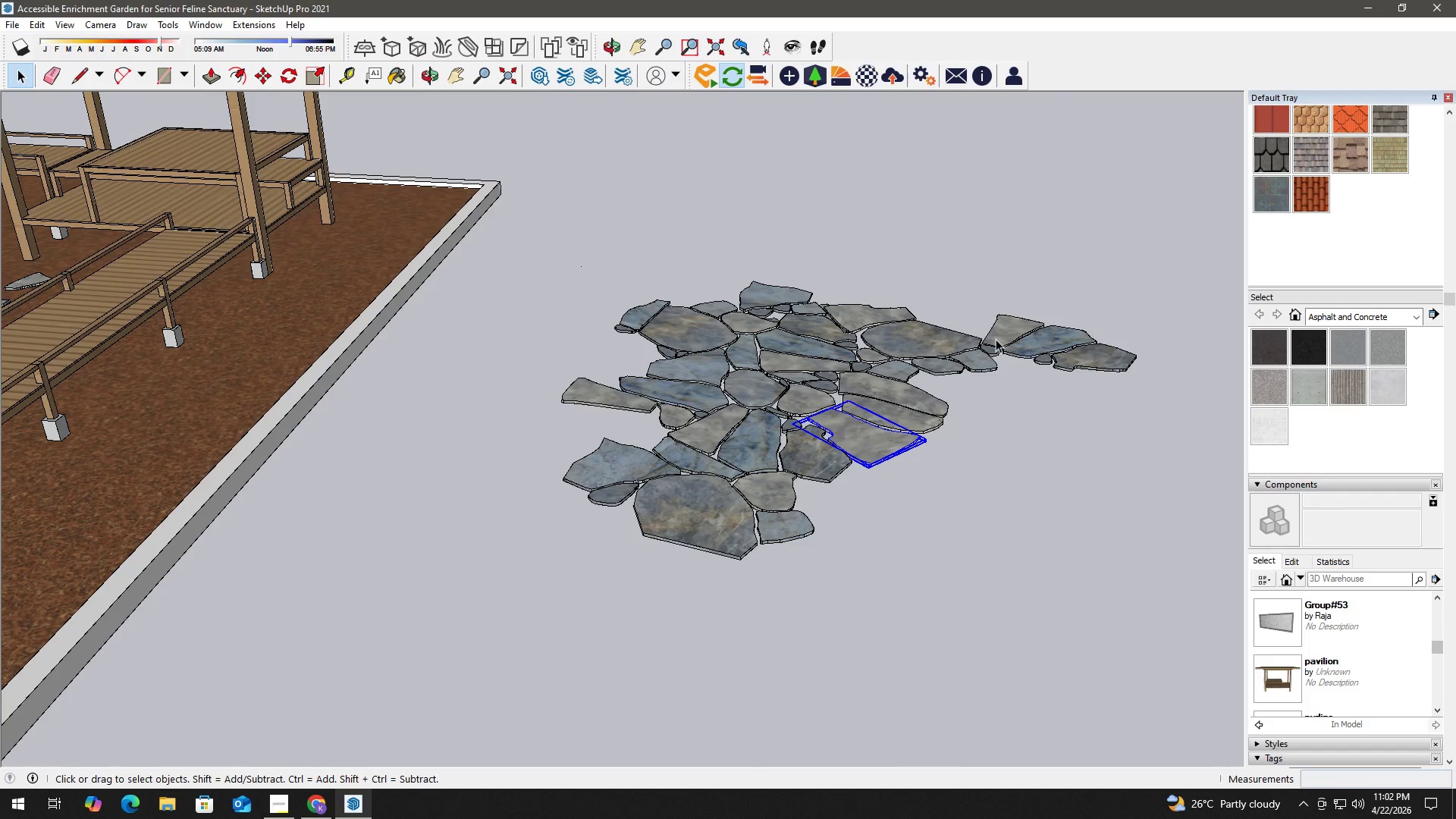 
left_click([1016, 331])
 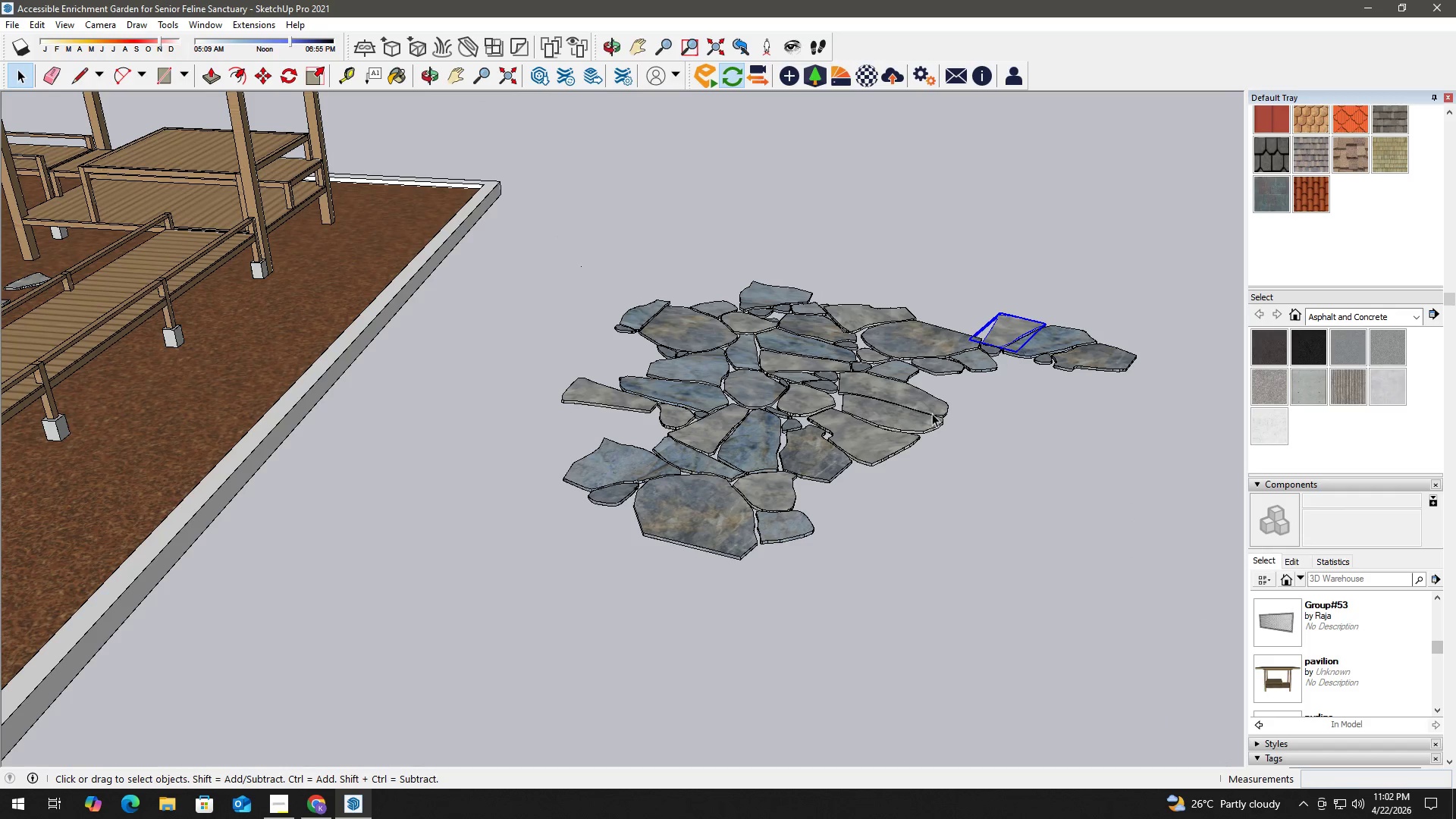 
left_click([869, 439])
 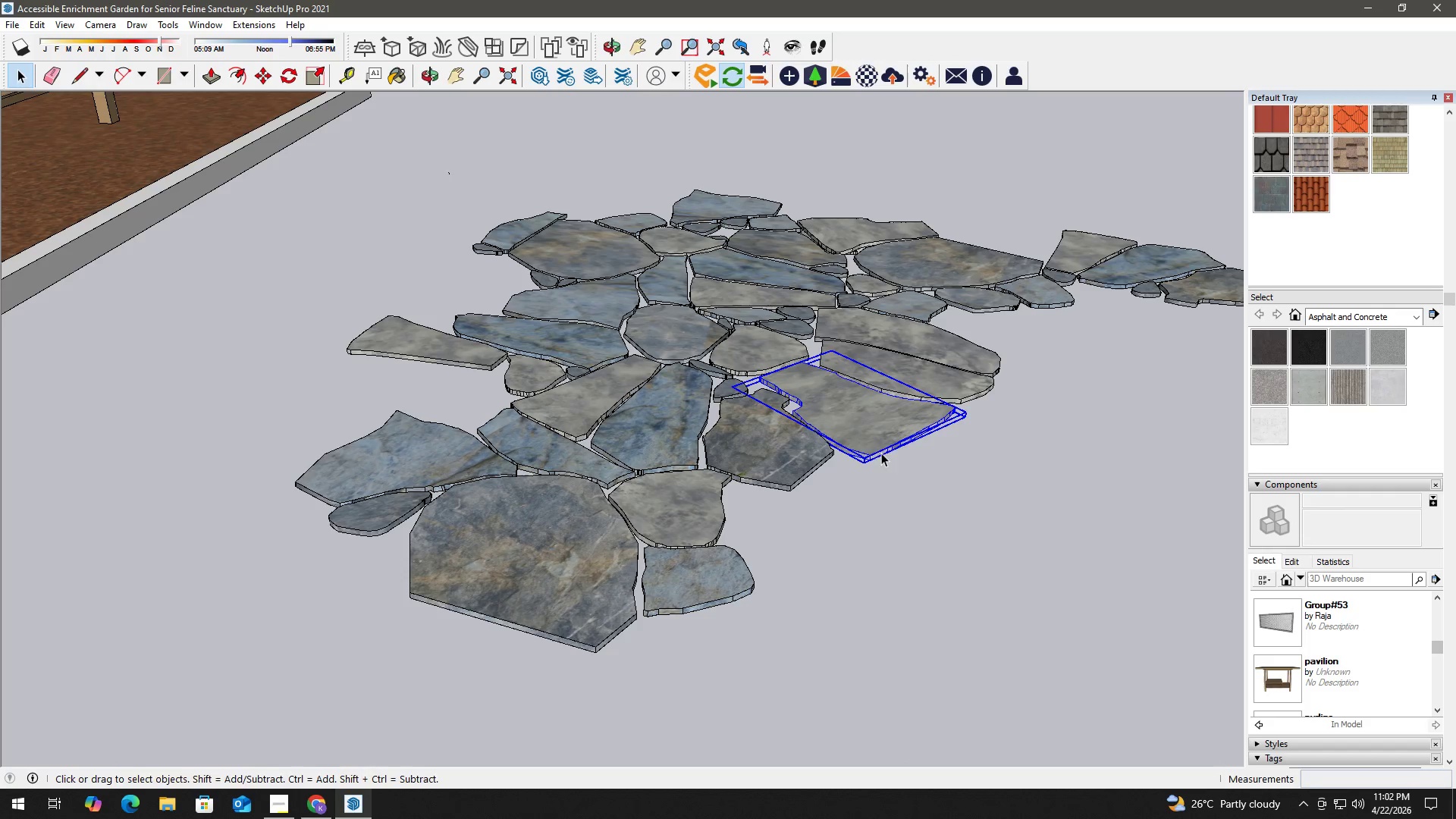 
scroll: coordinate [870, 466], scroll_direction: up, amount: 6.0
 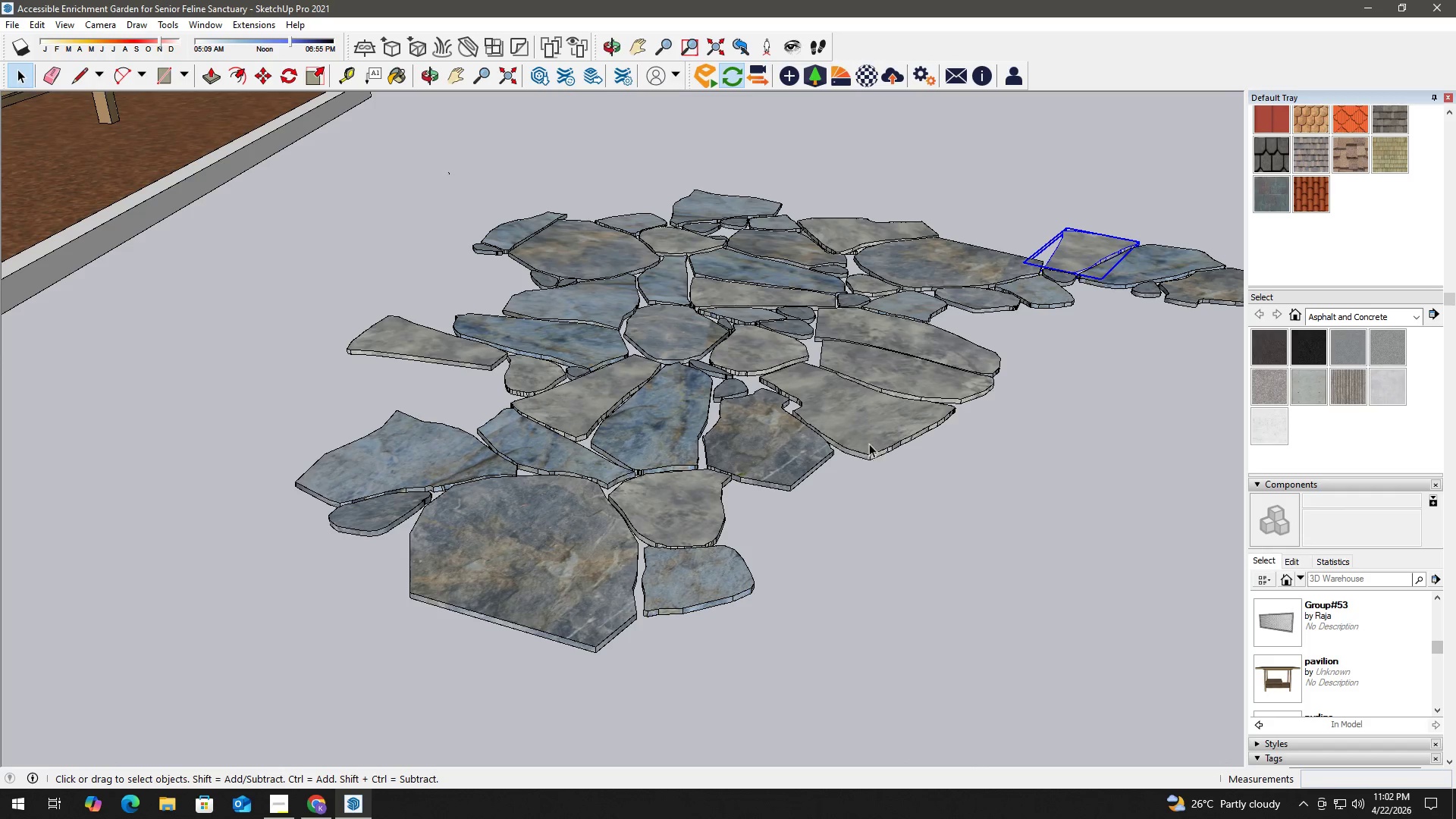 
key(M)
 